 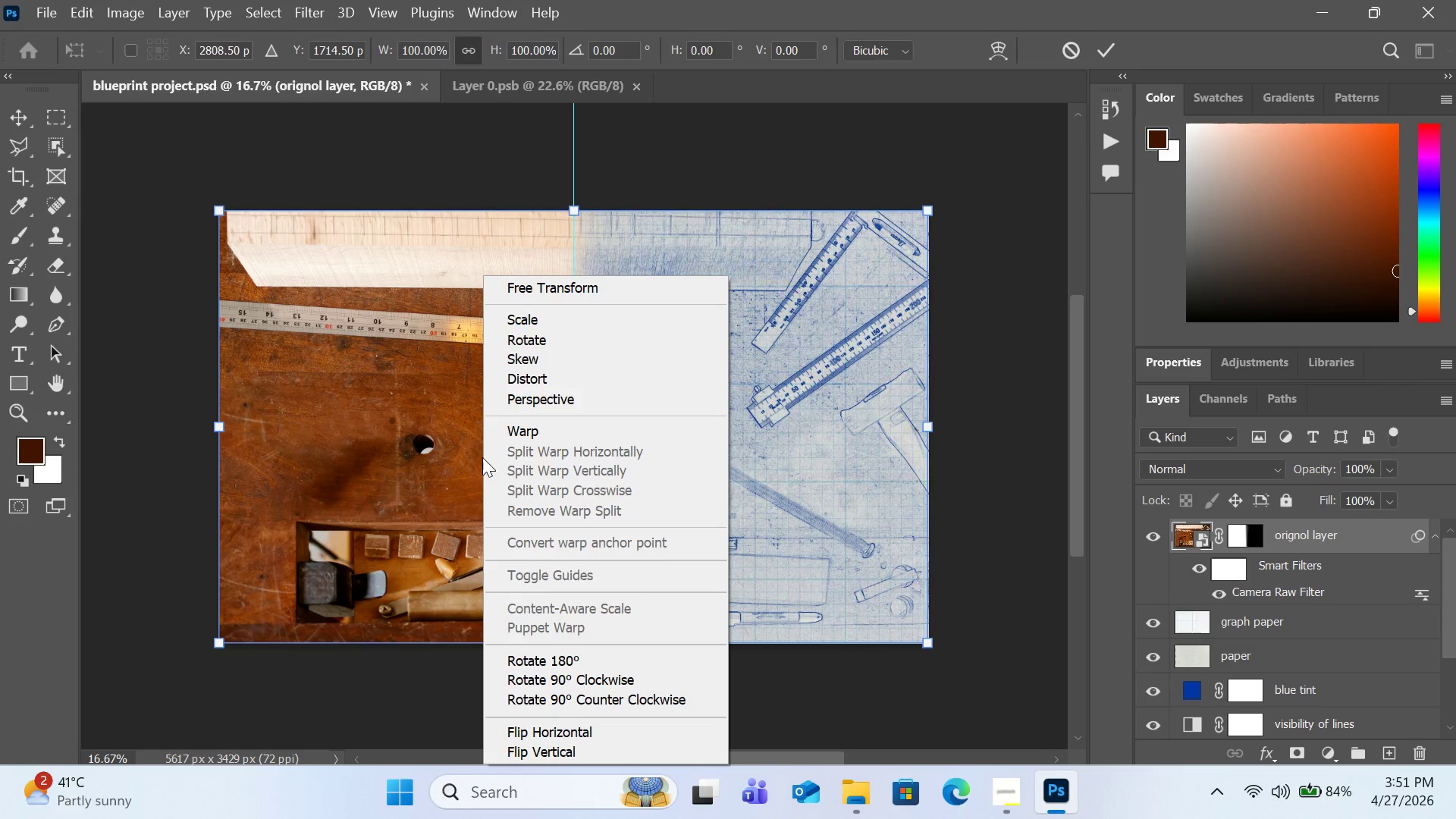 
left_click([75, 19])
 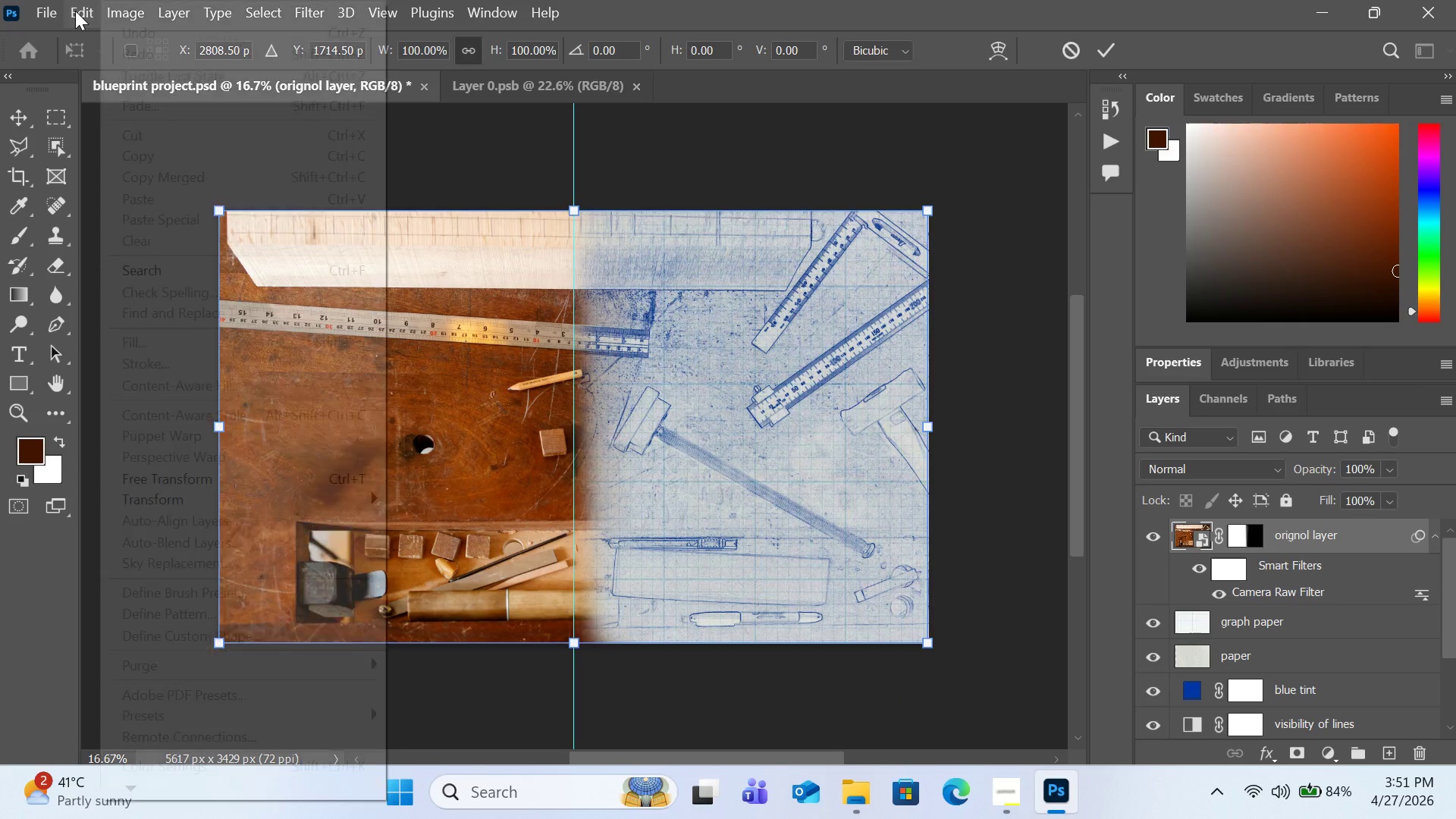 
left_click([75, 11])
 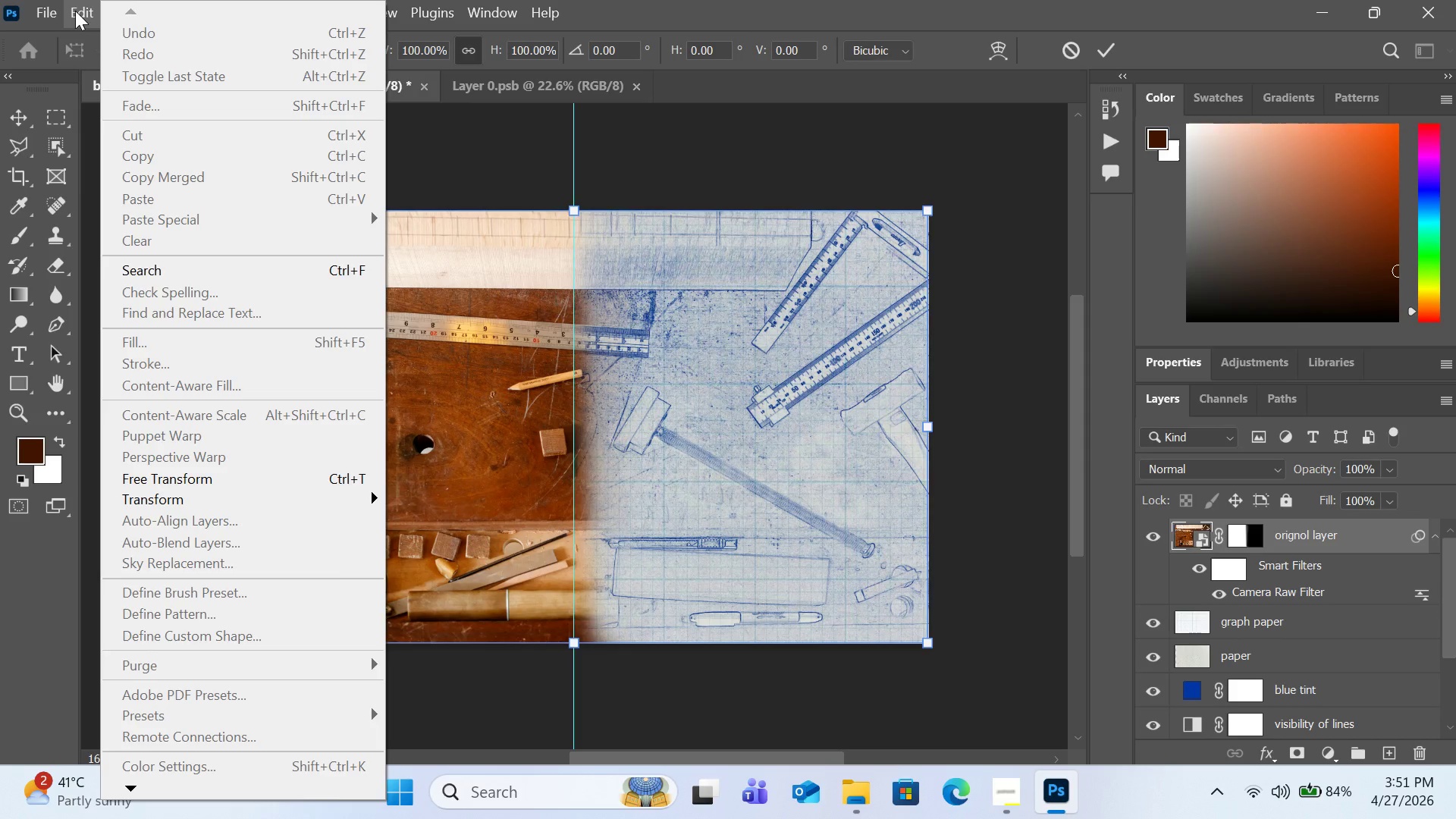 
wait(7.8)
 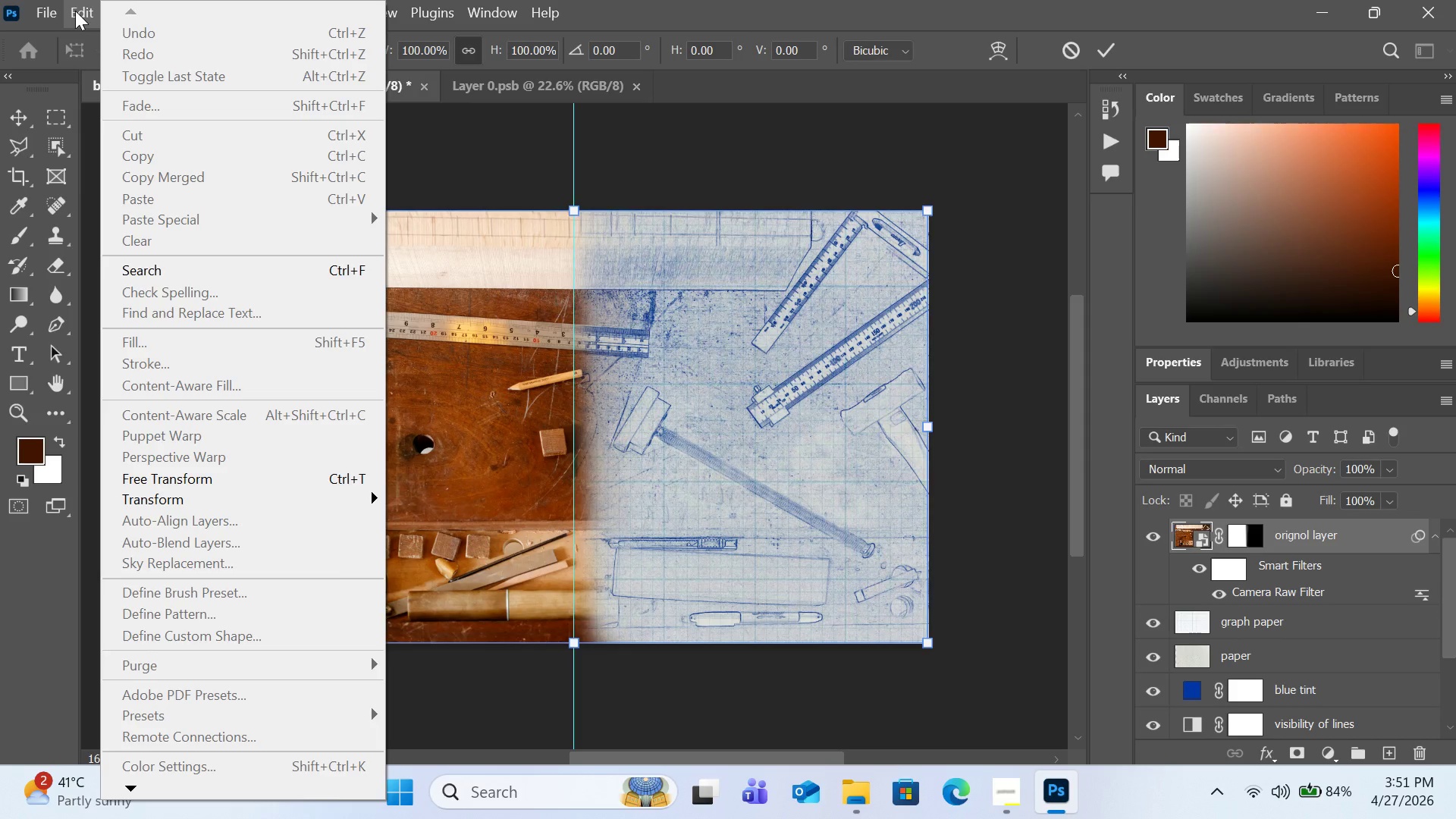 
left_click([444, 187])
 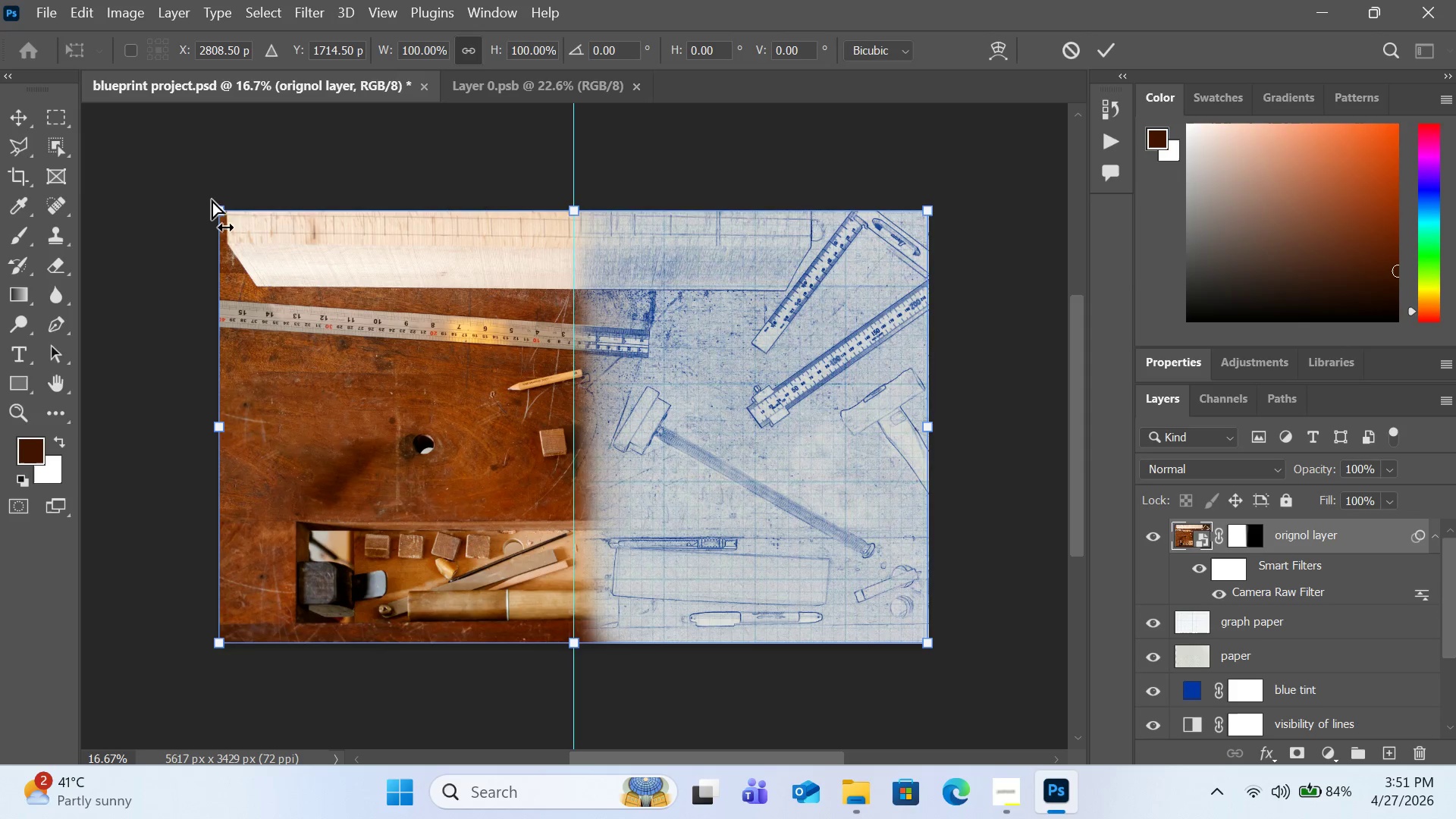 
right_click([294, 269])
 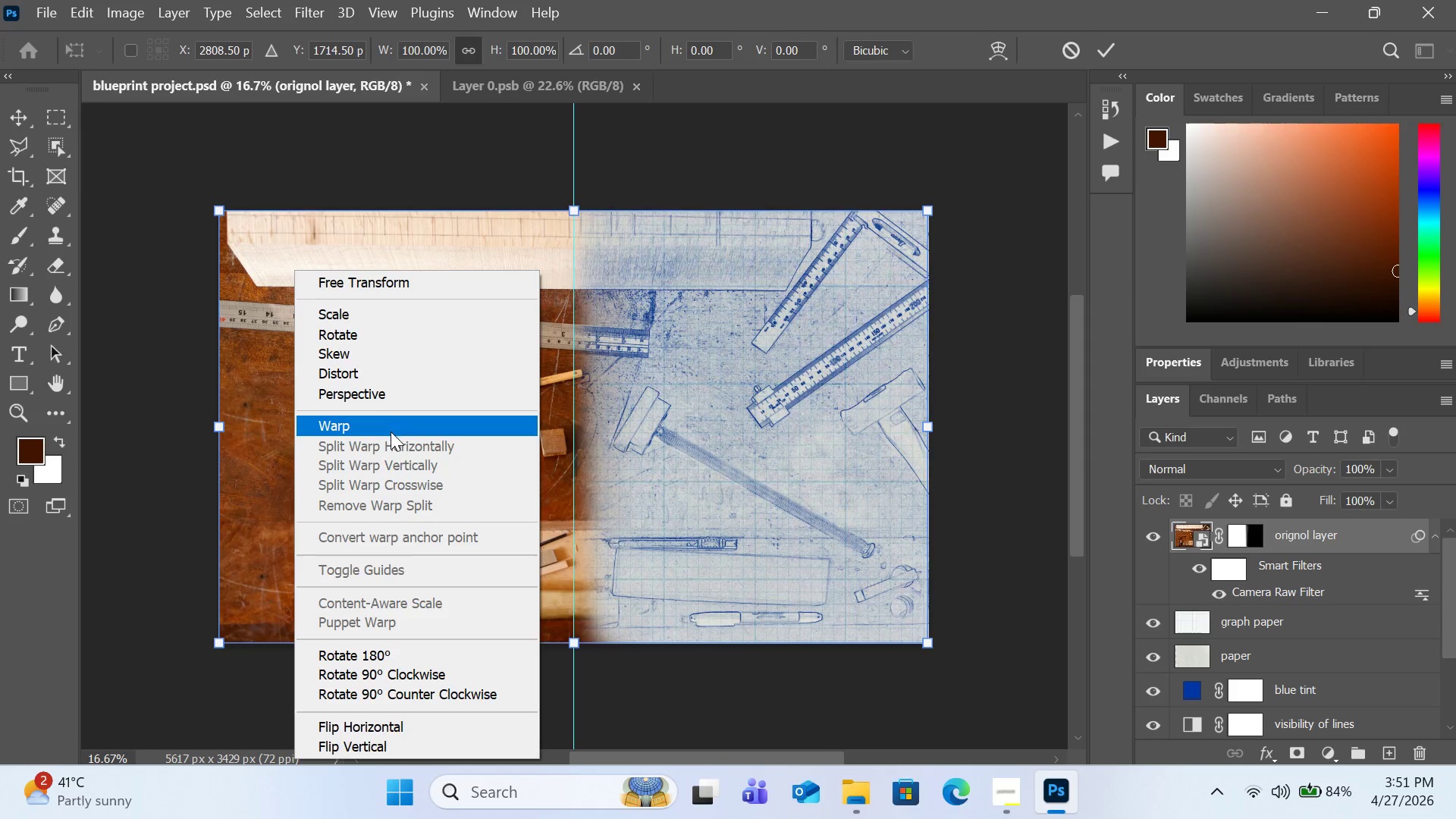 
left_click([391, 431])
 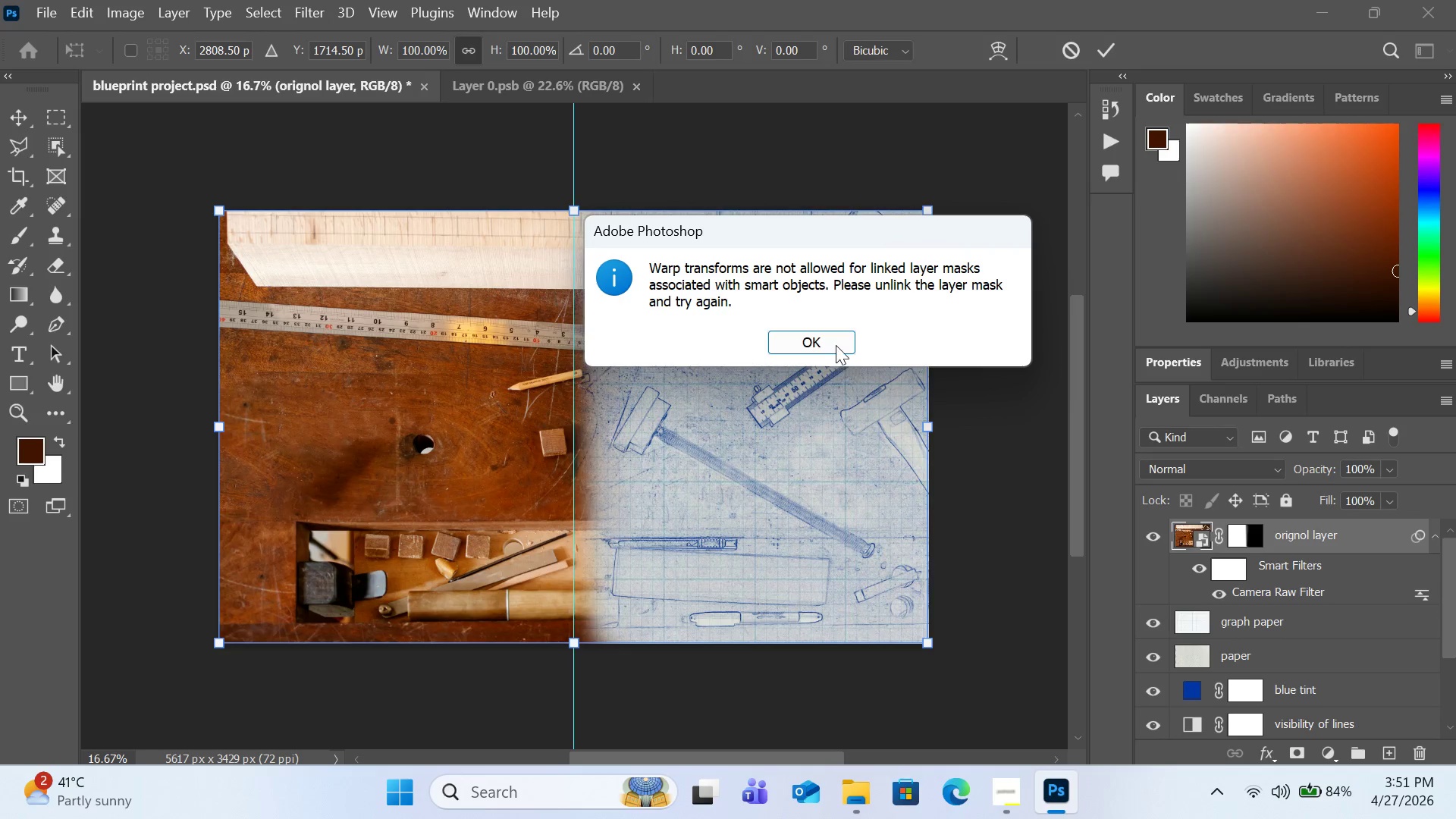 
left_click([836, 345])
 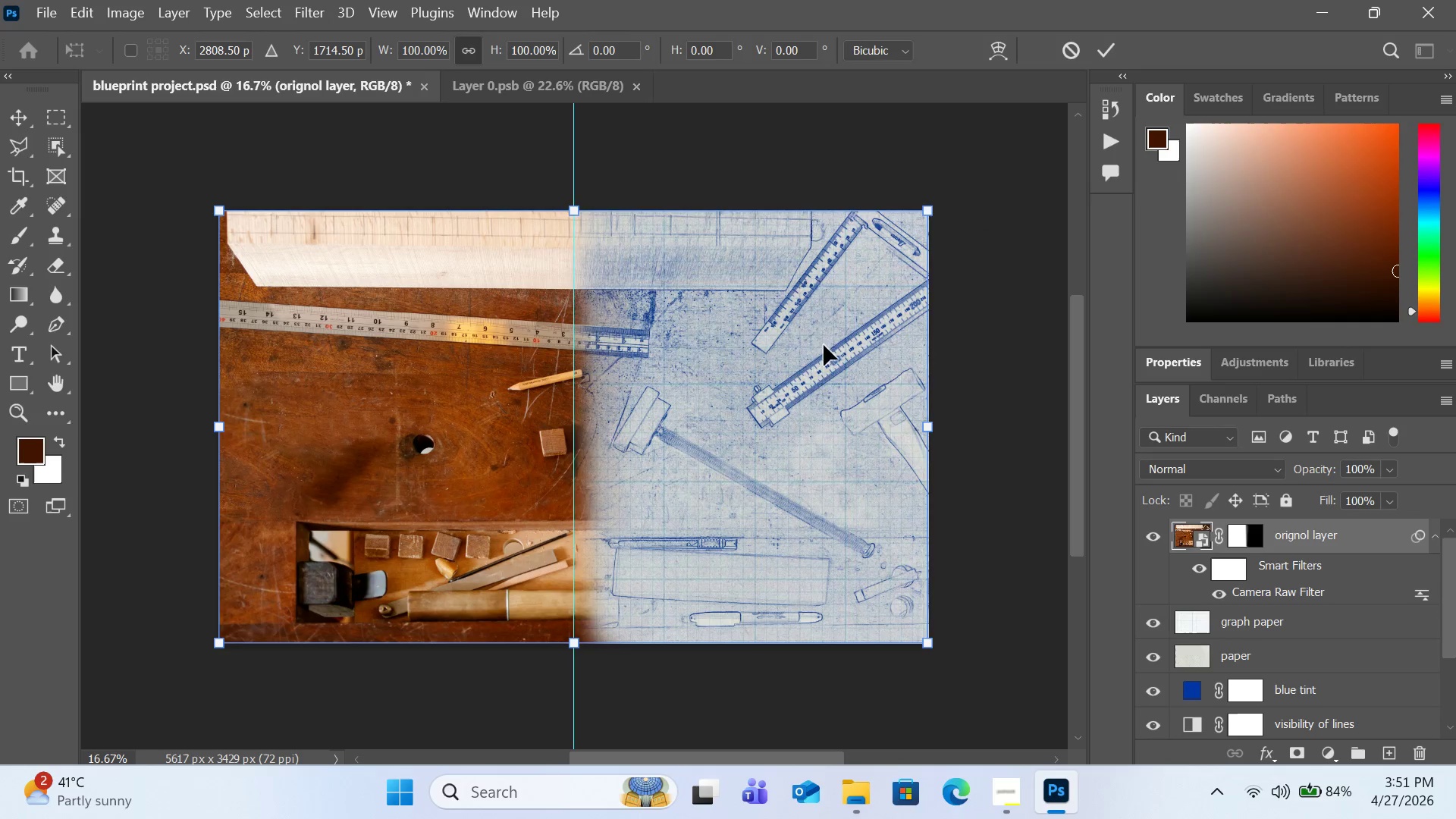 
right_click([472, 335])
 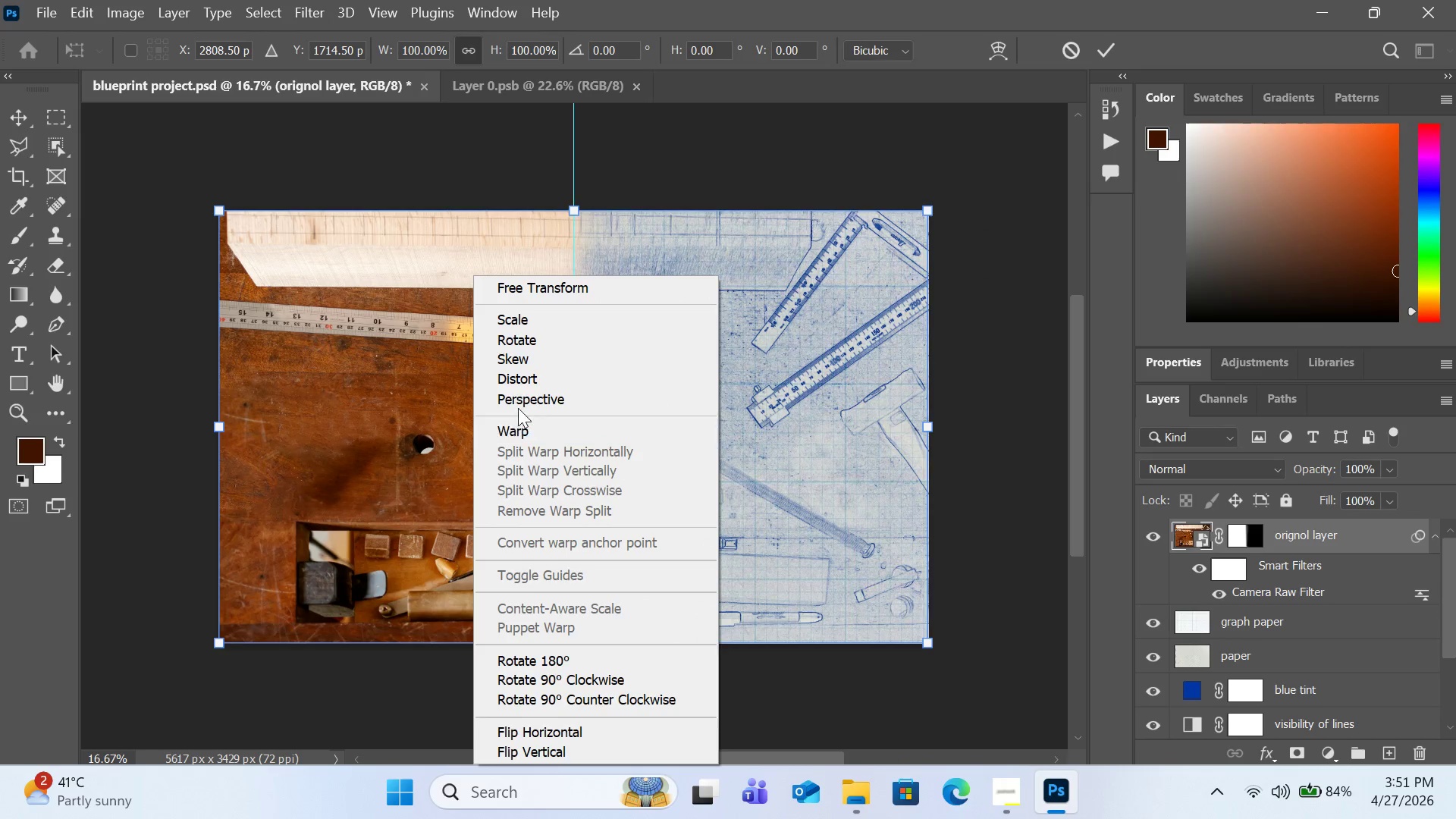 
left_click([518, 404])
 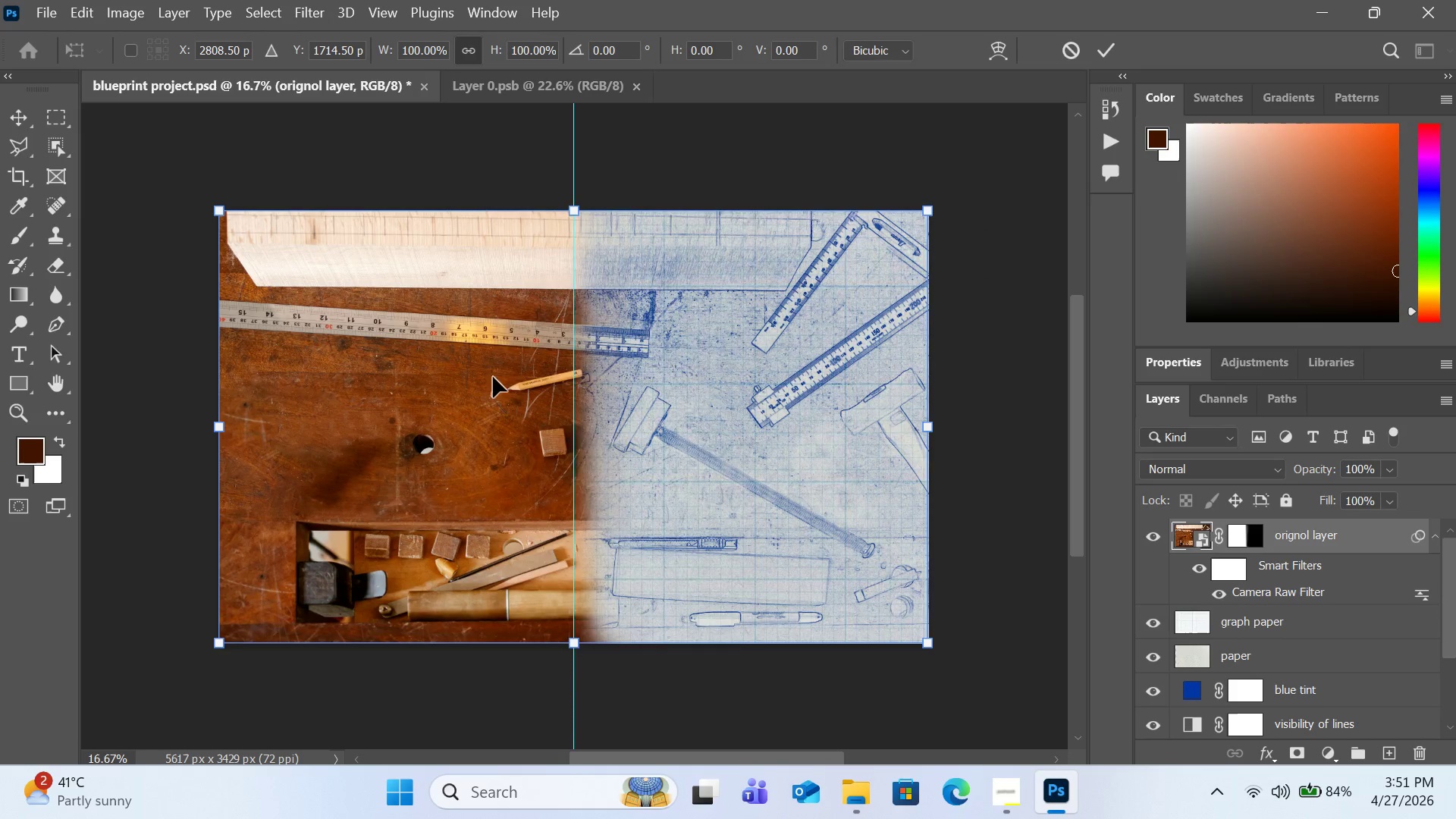 
right_click([493, 377])
 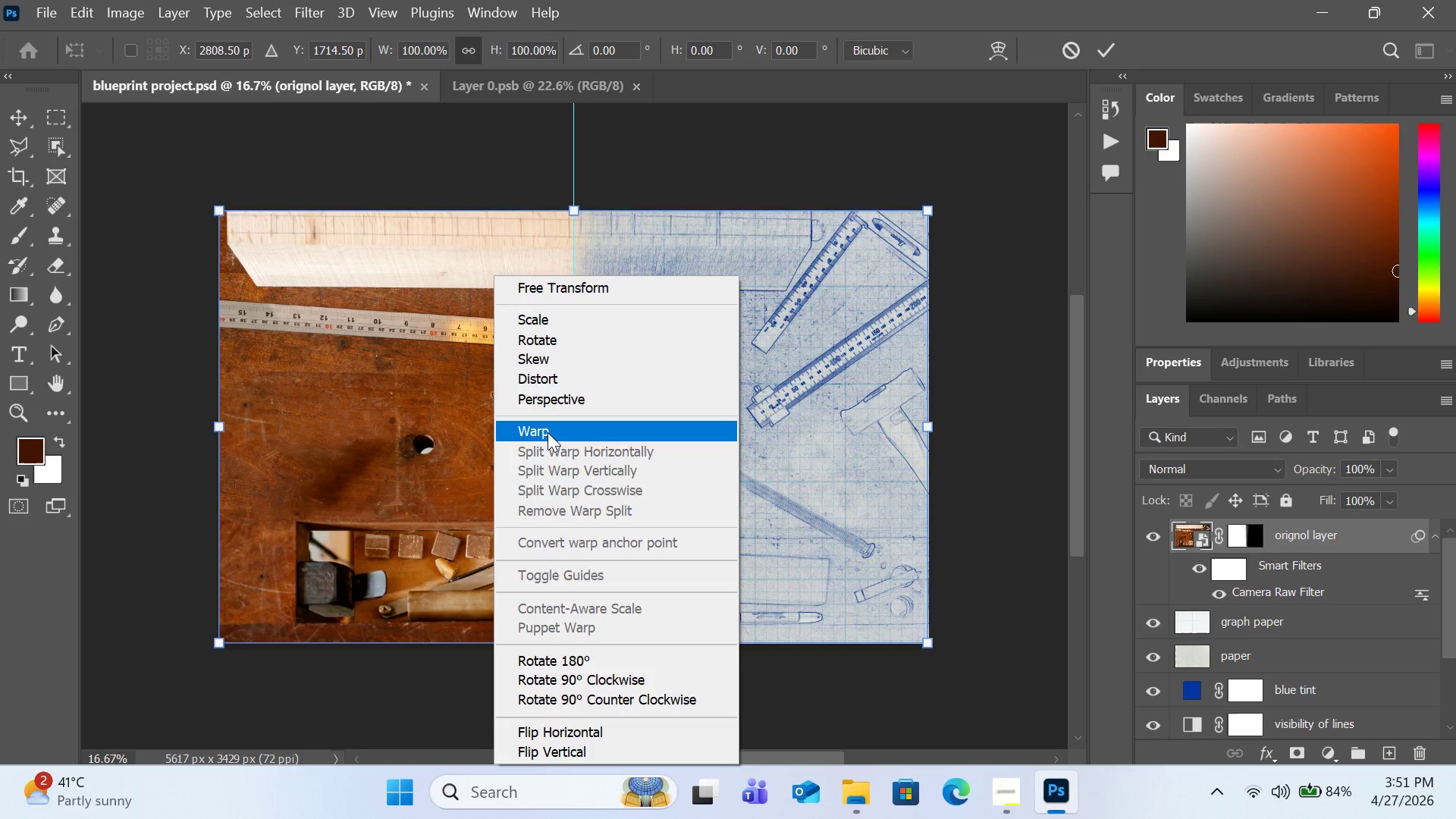 
left_click([548, 432])
 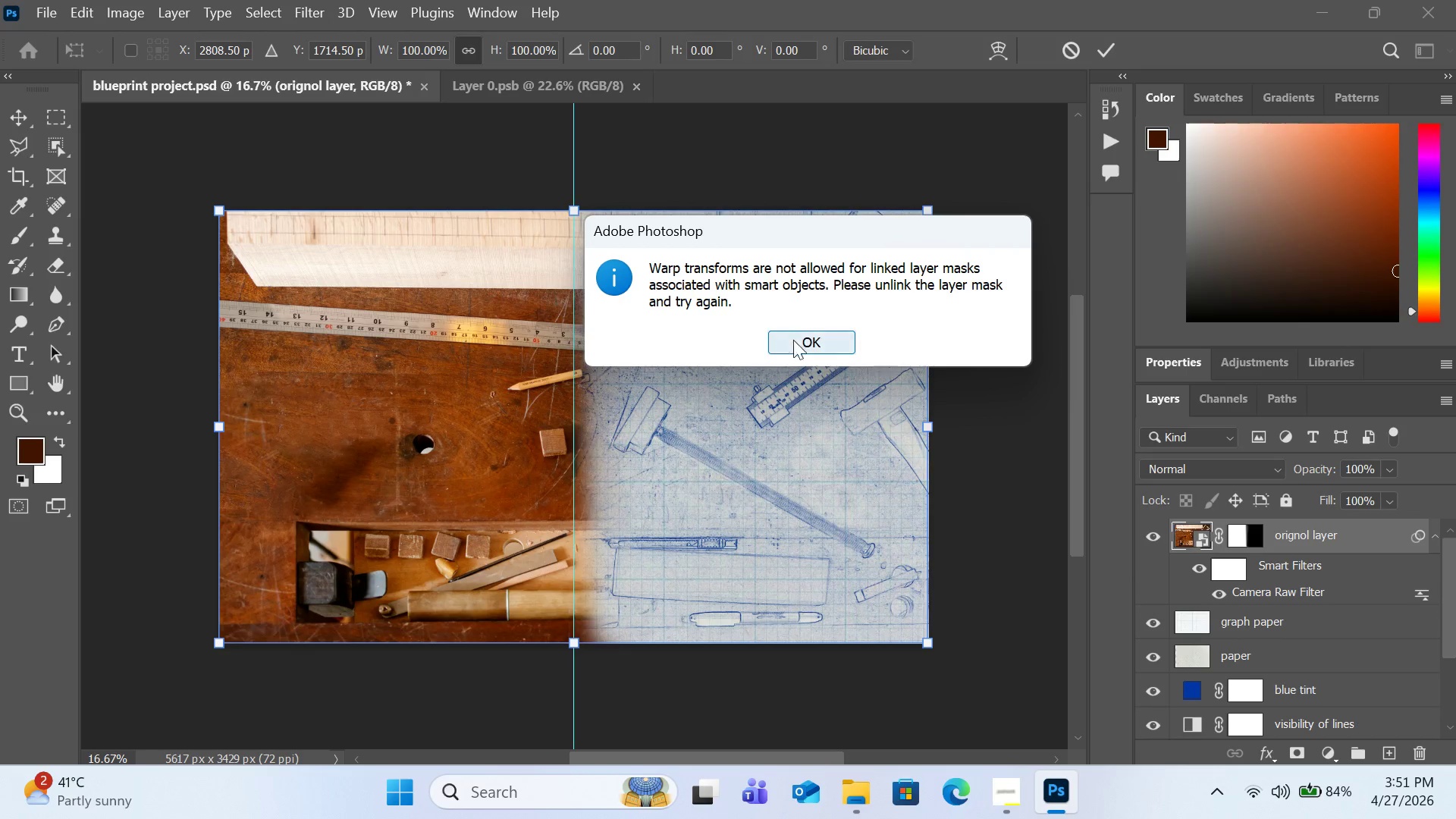 
left_click([796, 346])
 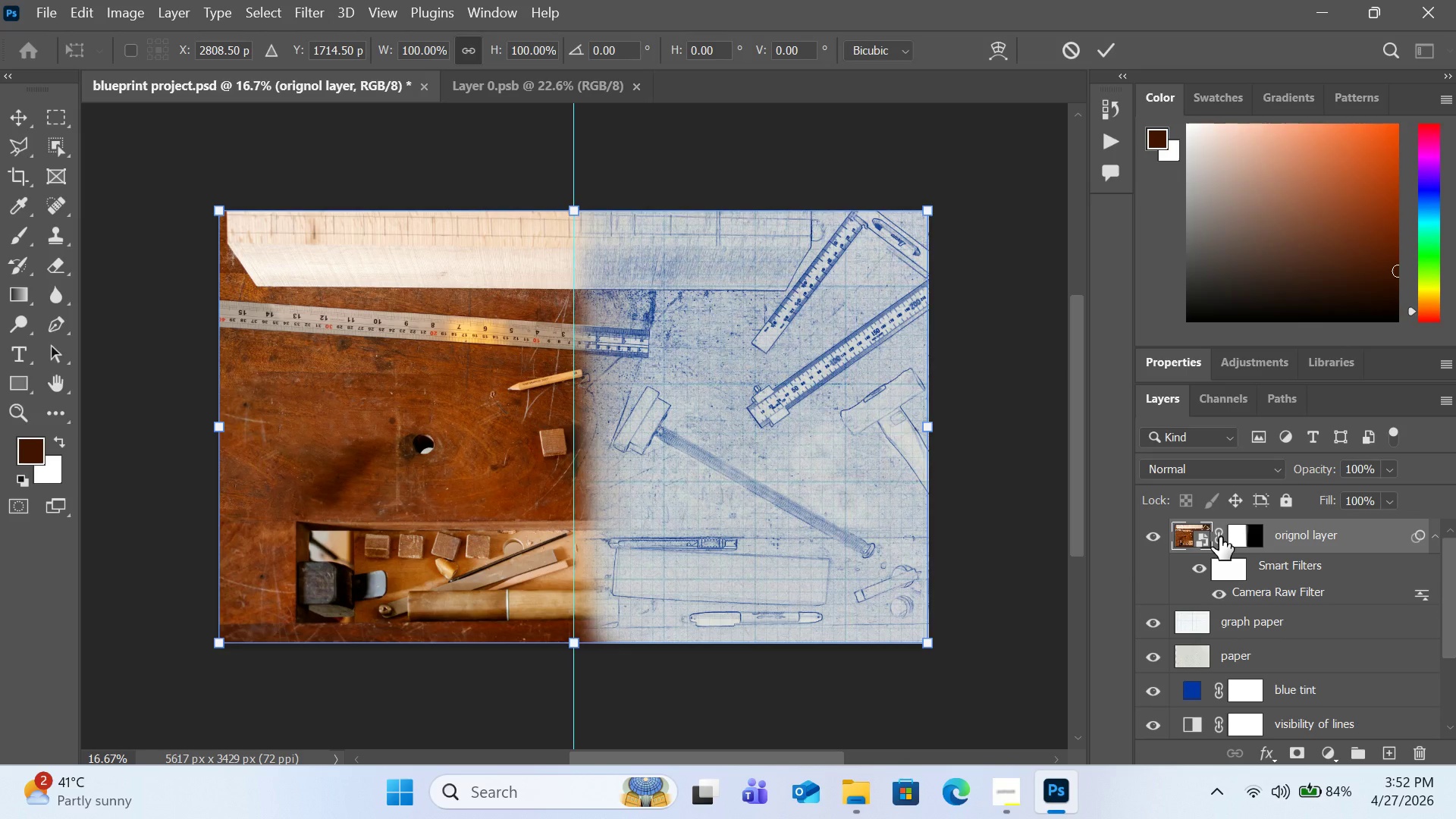 
hold_key(key=AltLeft, duration=1.88)
left_click([1219, 537])
 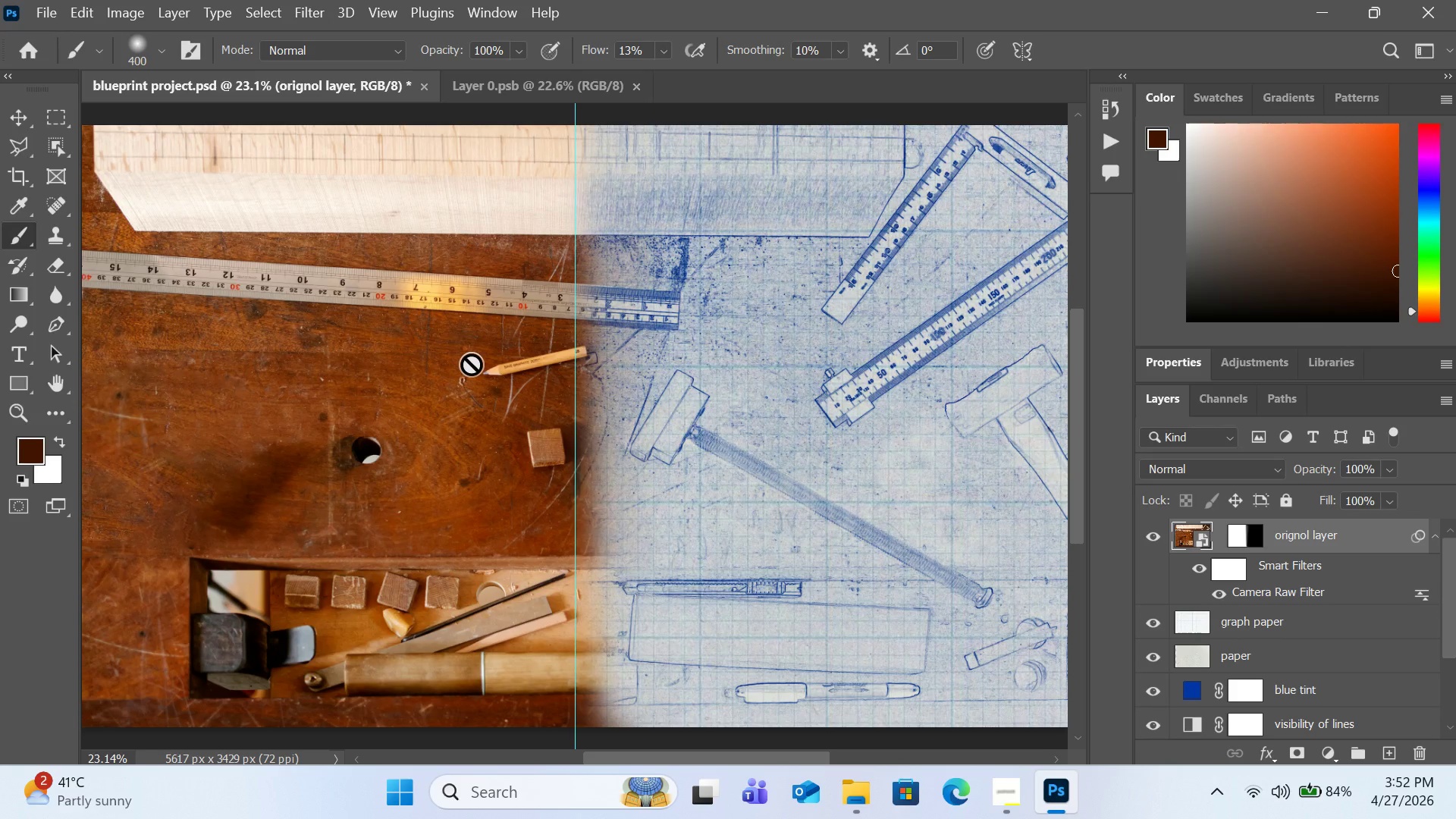 
wait(5.24)
 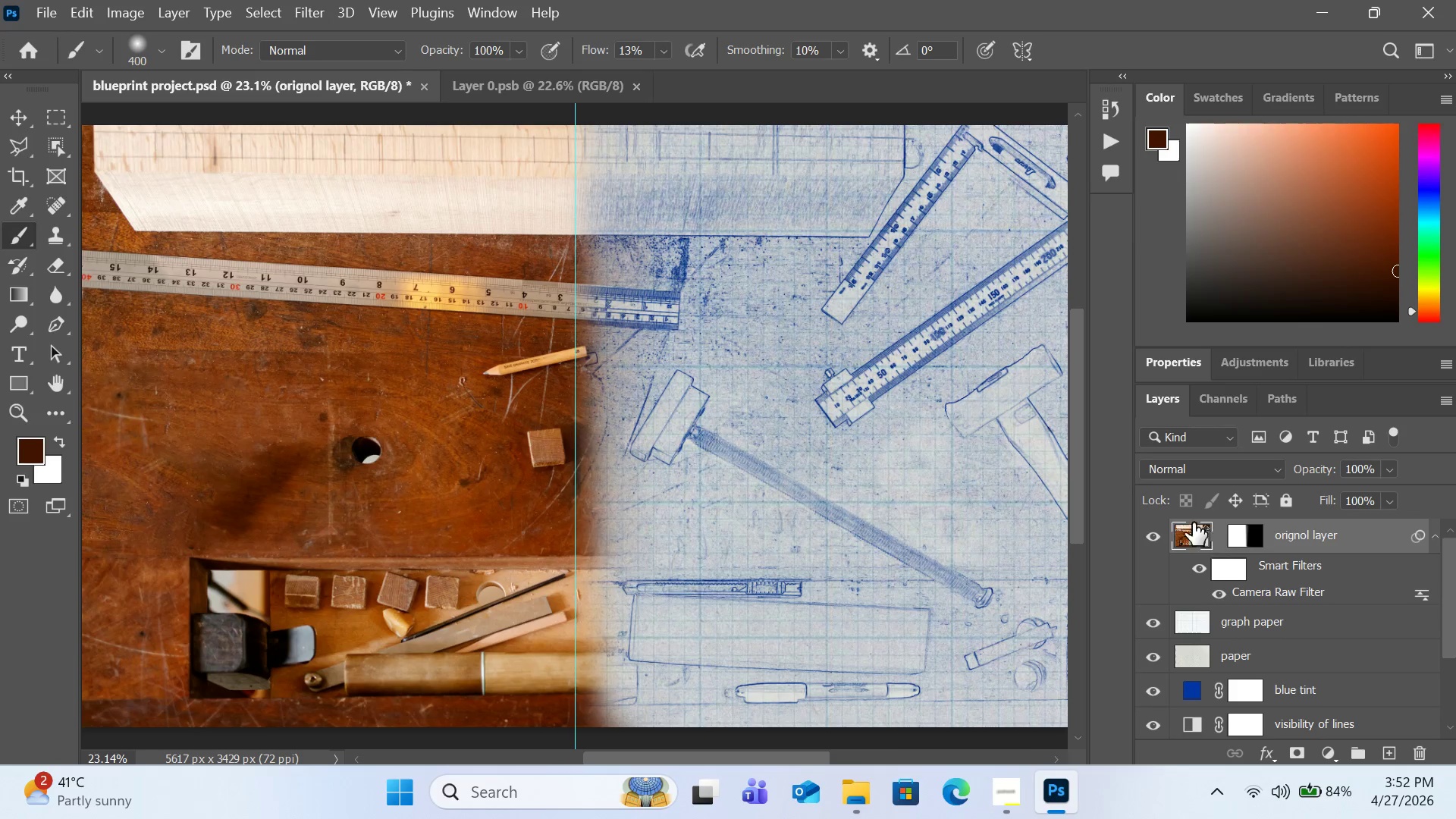 
key(Control+T)
 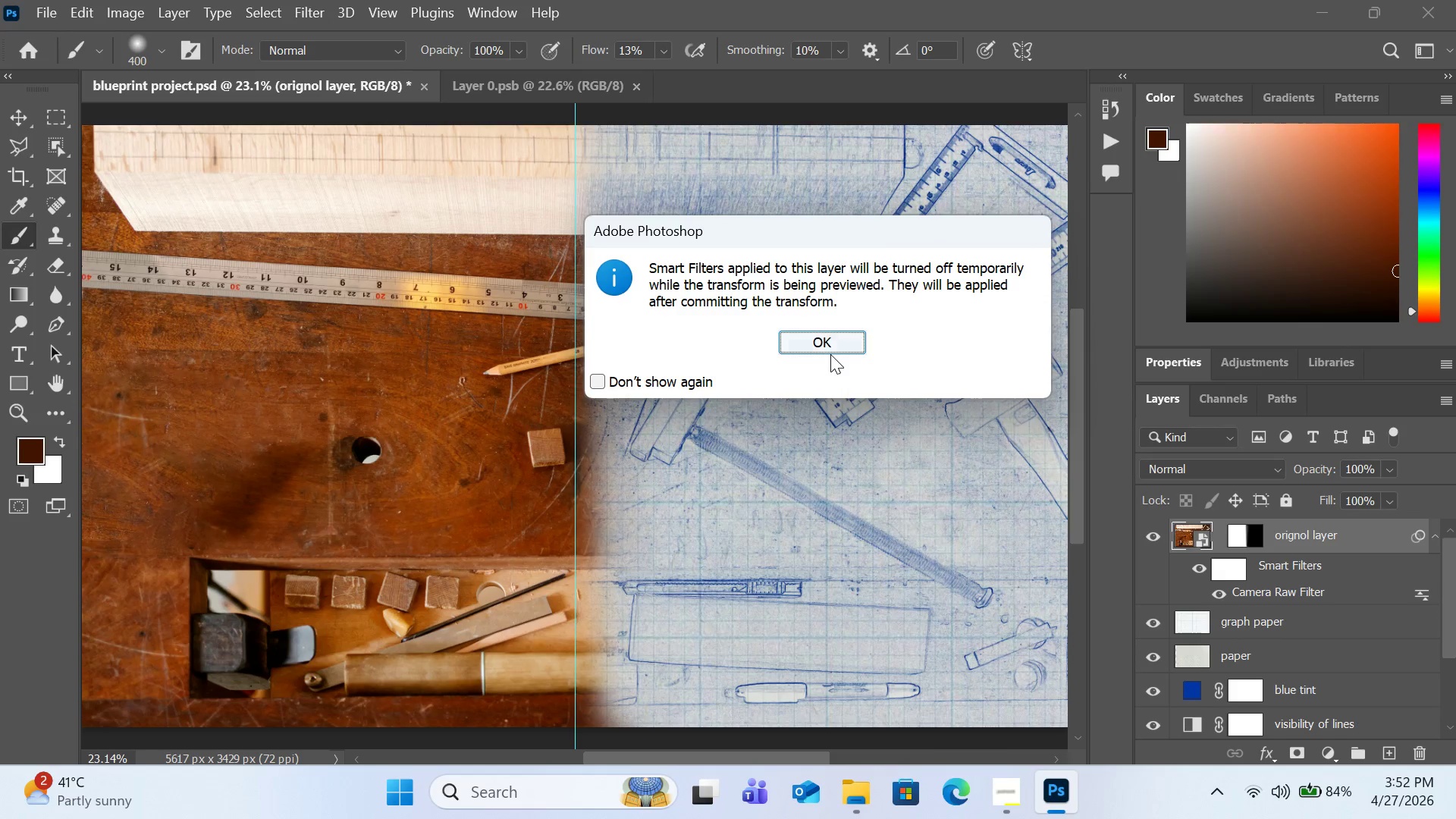 
left_click([830, 354])
 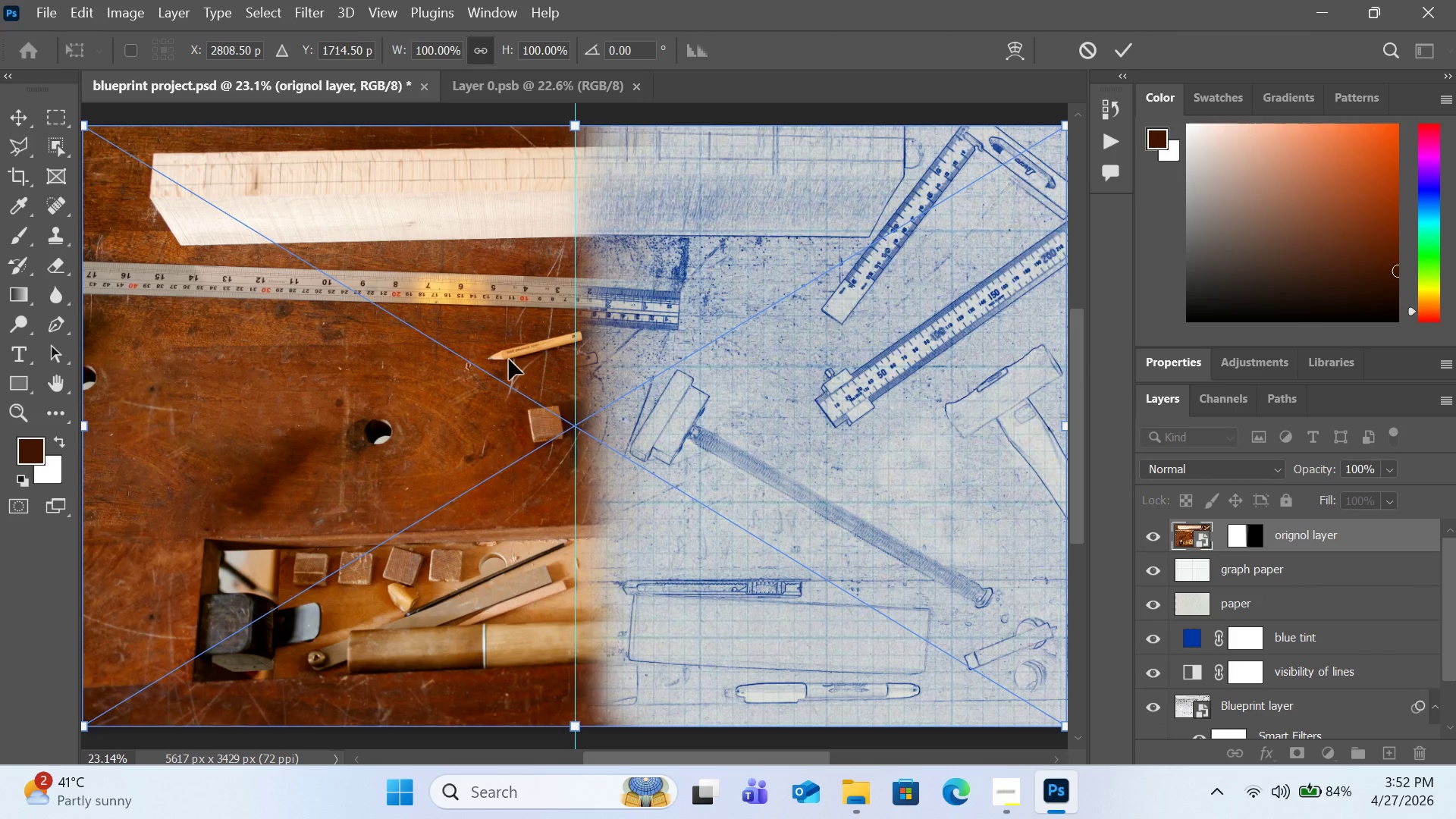 
right_click([509, 359])
 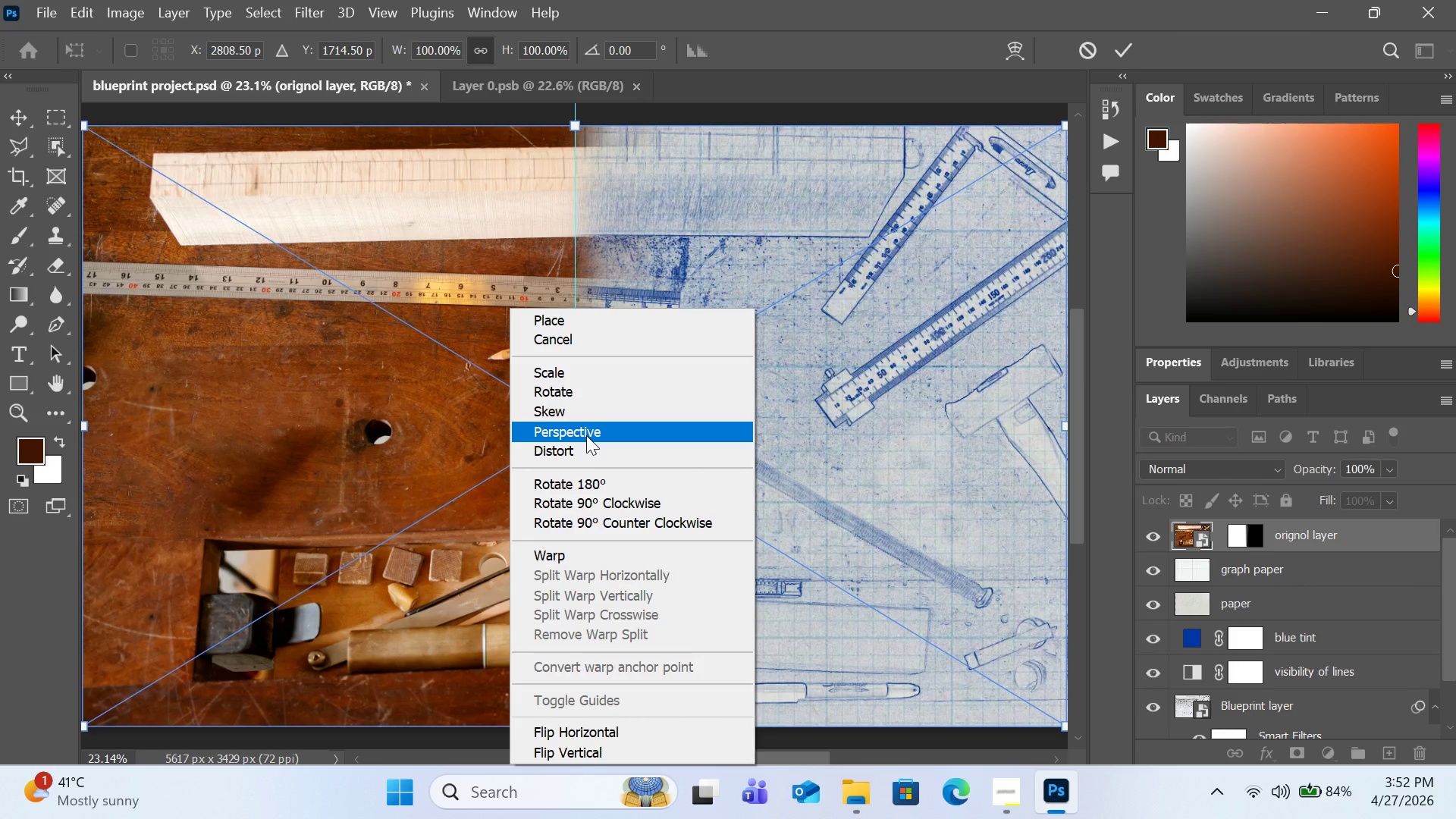 
left_click([586, 435])
 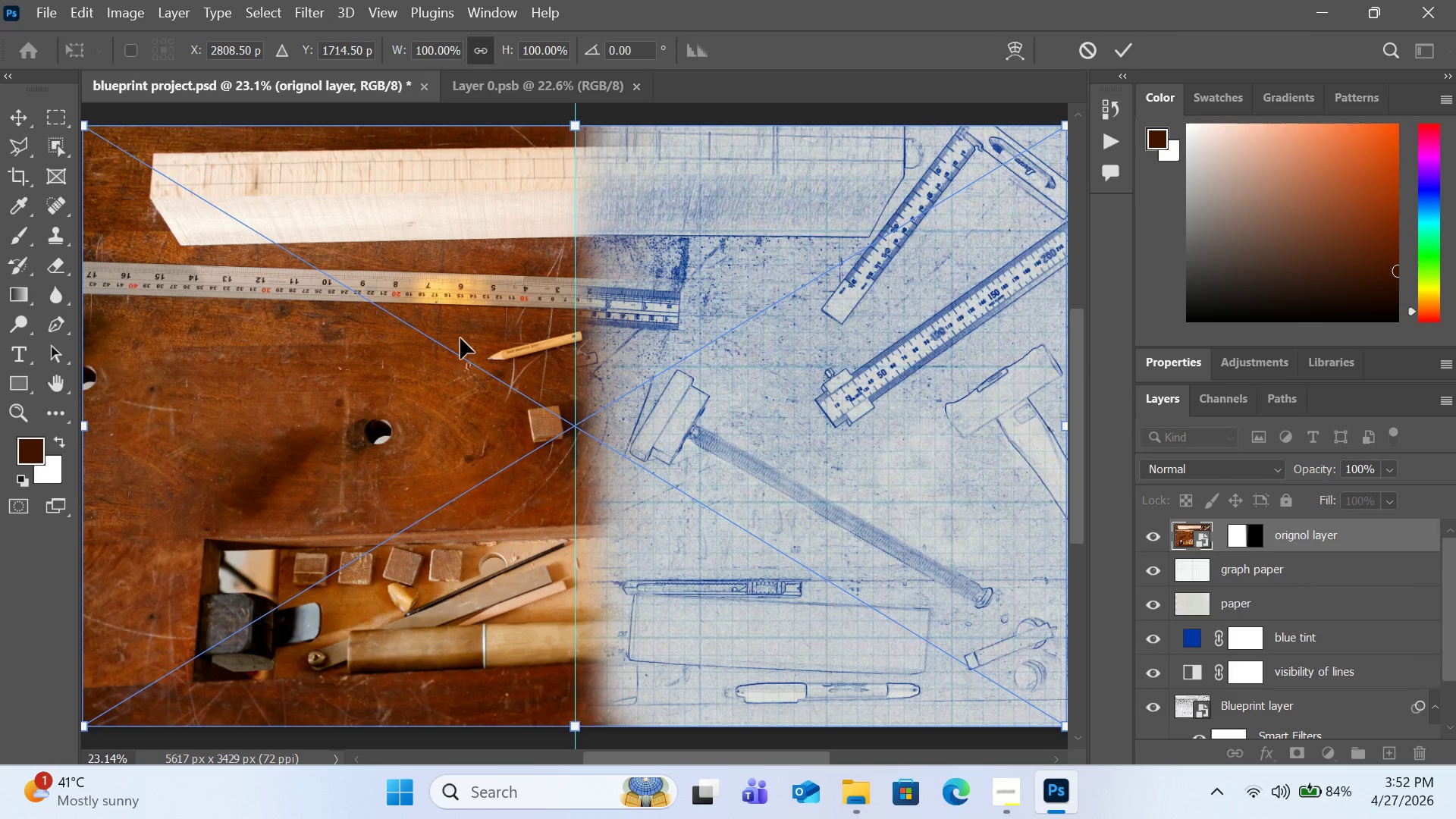 
right_click([460, 338])
 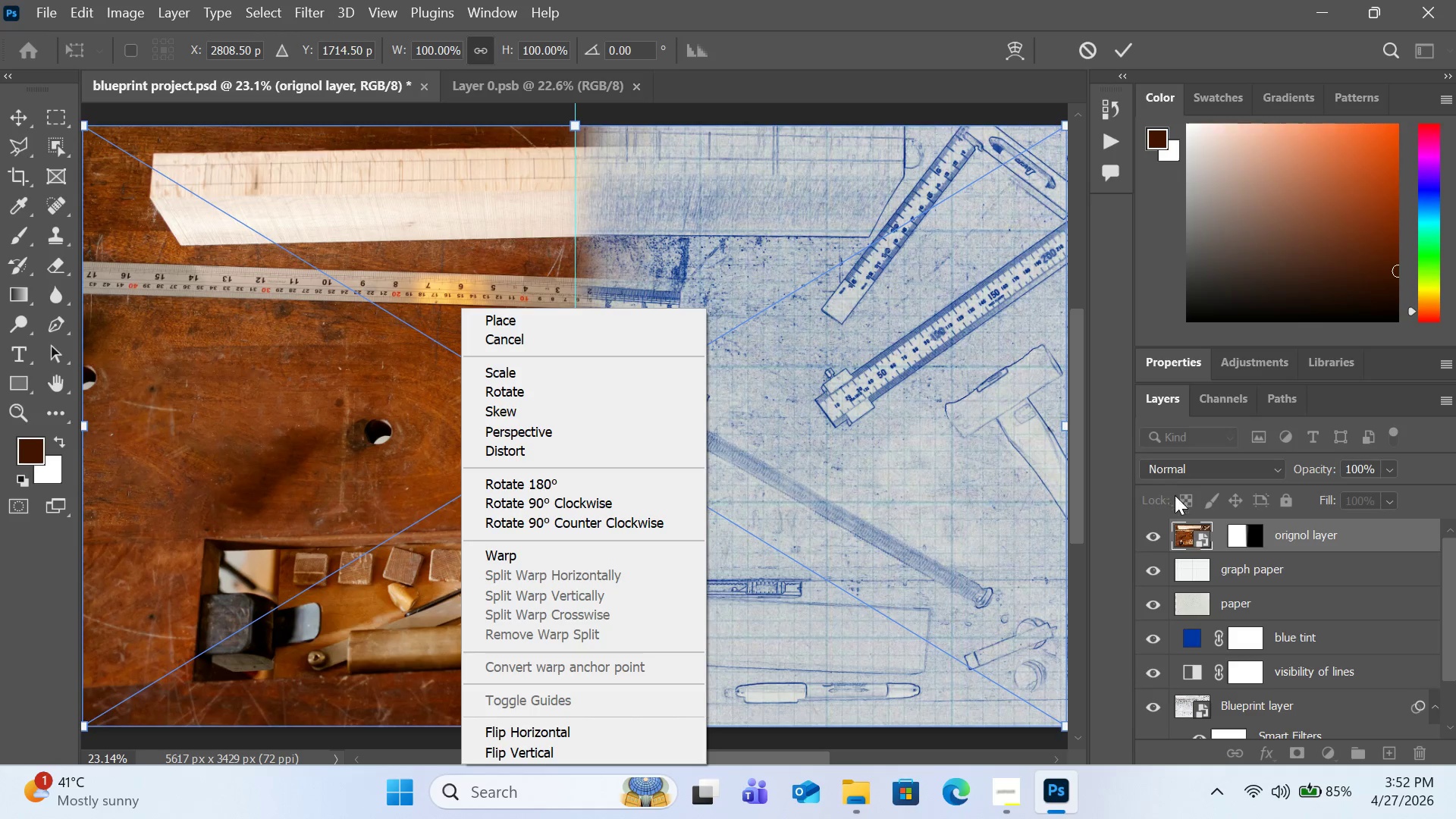 
wait(6.83)
 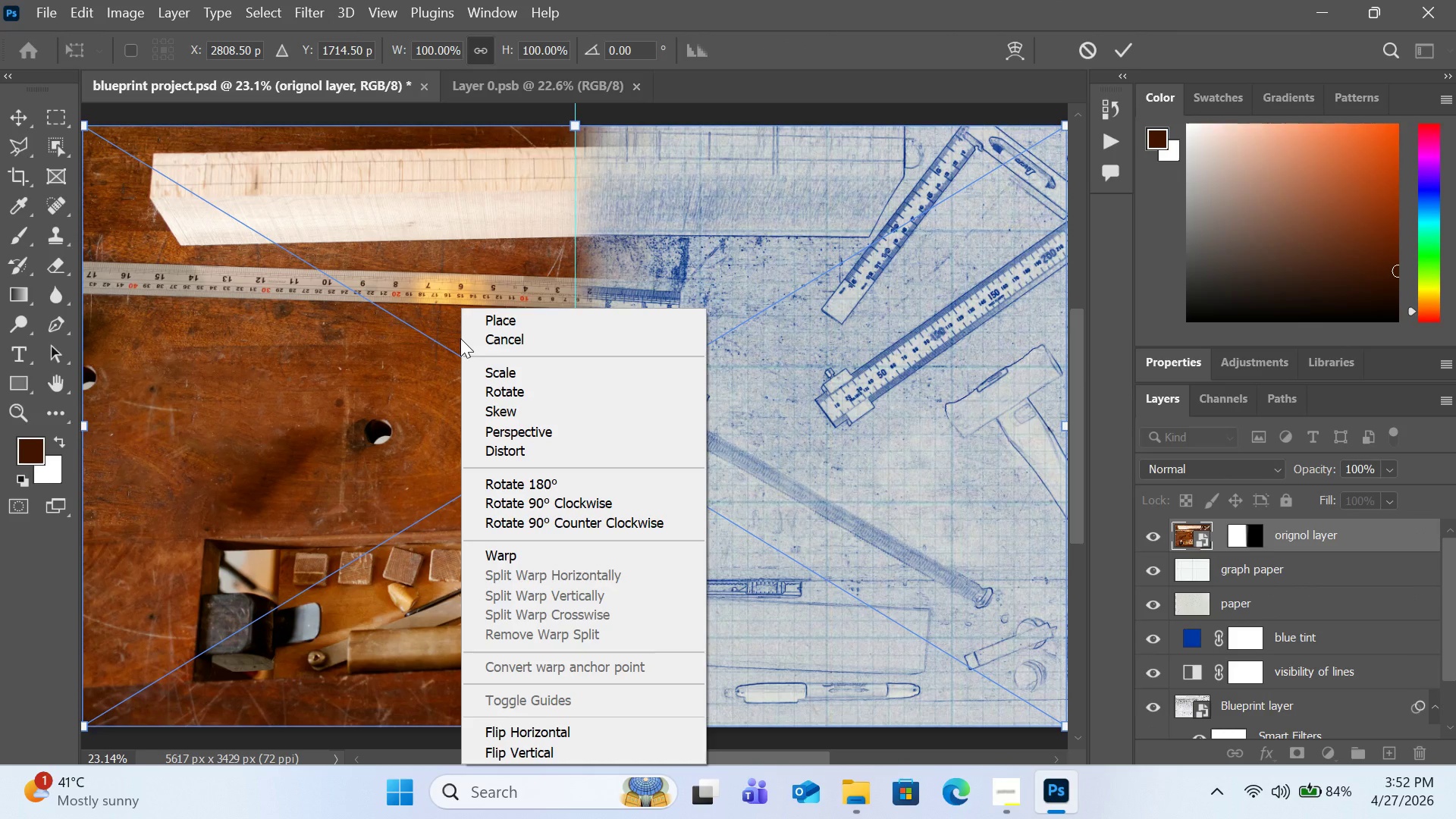 
left_click([1222, 535])
 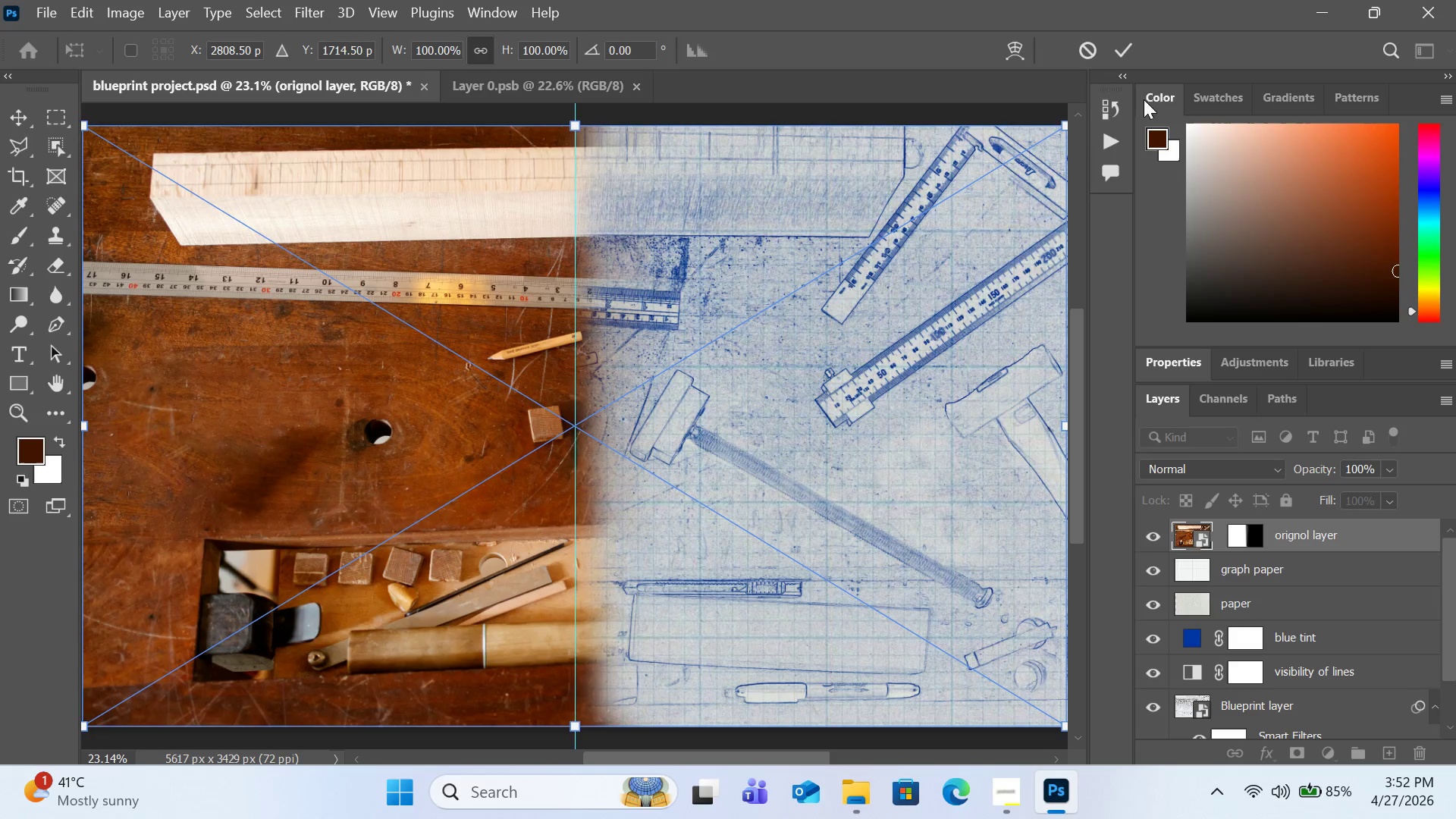 
left_click([1081, 57])
 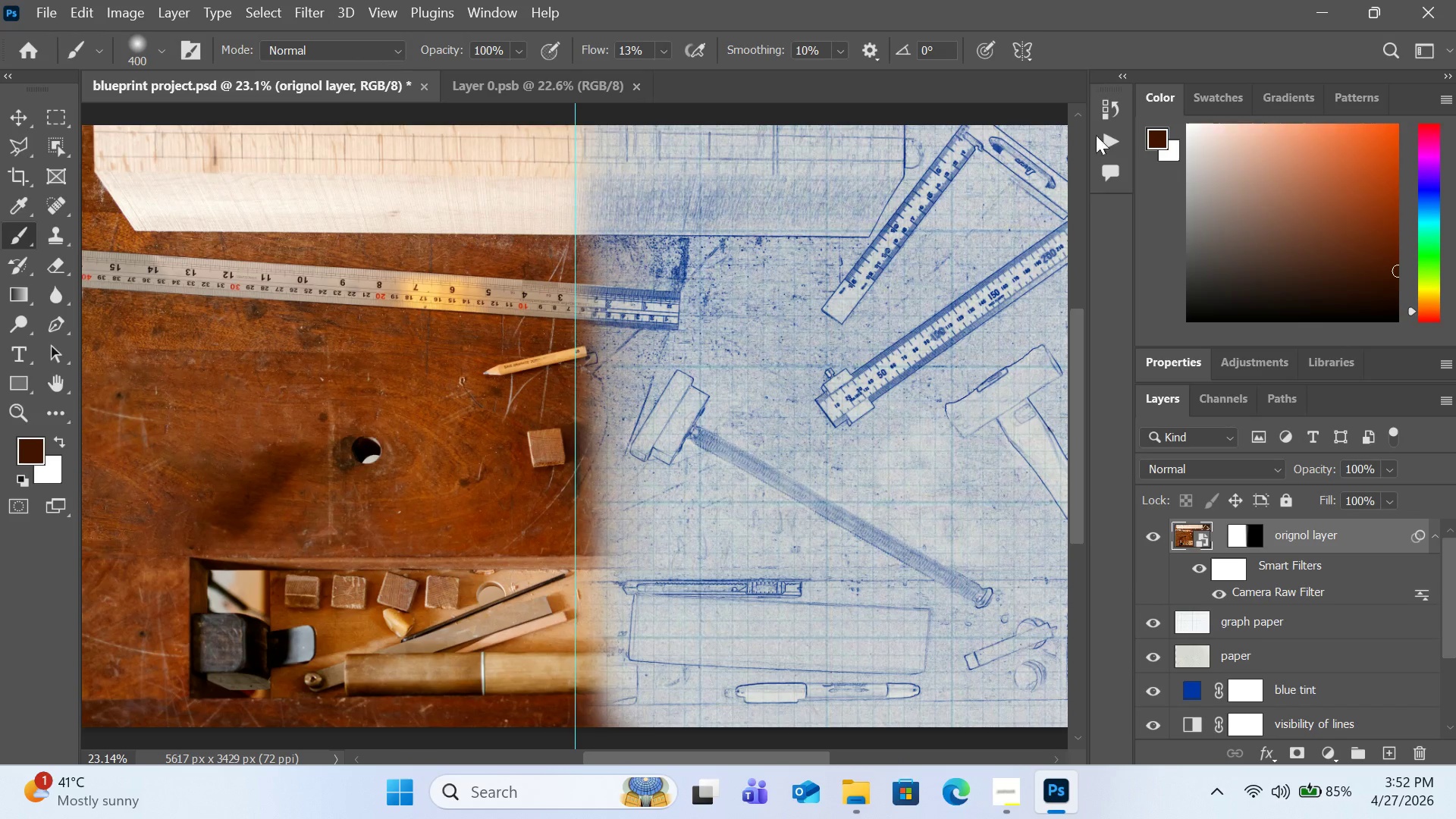 
hold_key(key=AltLeft, duration=0.95)
 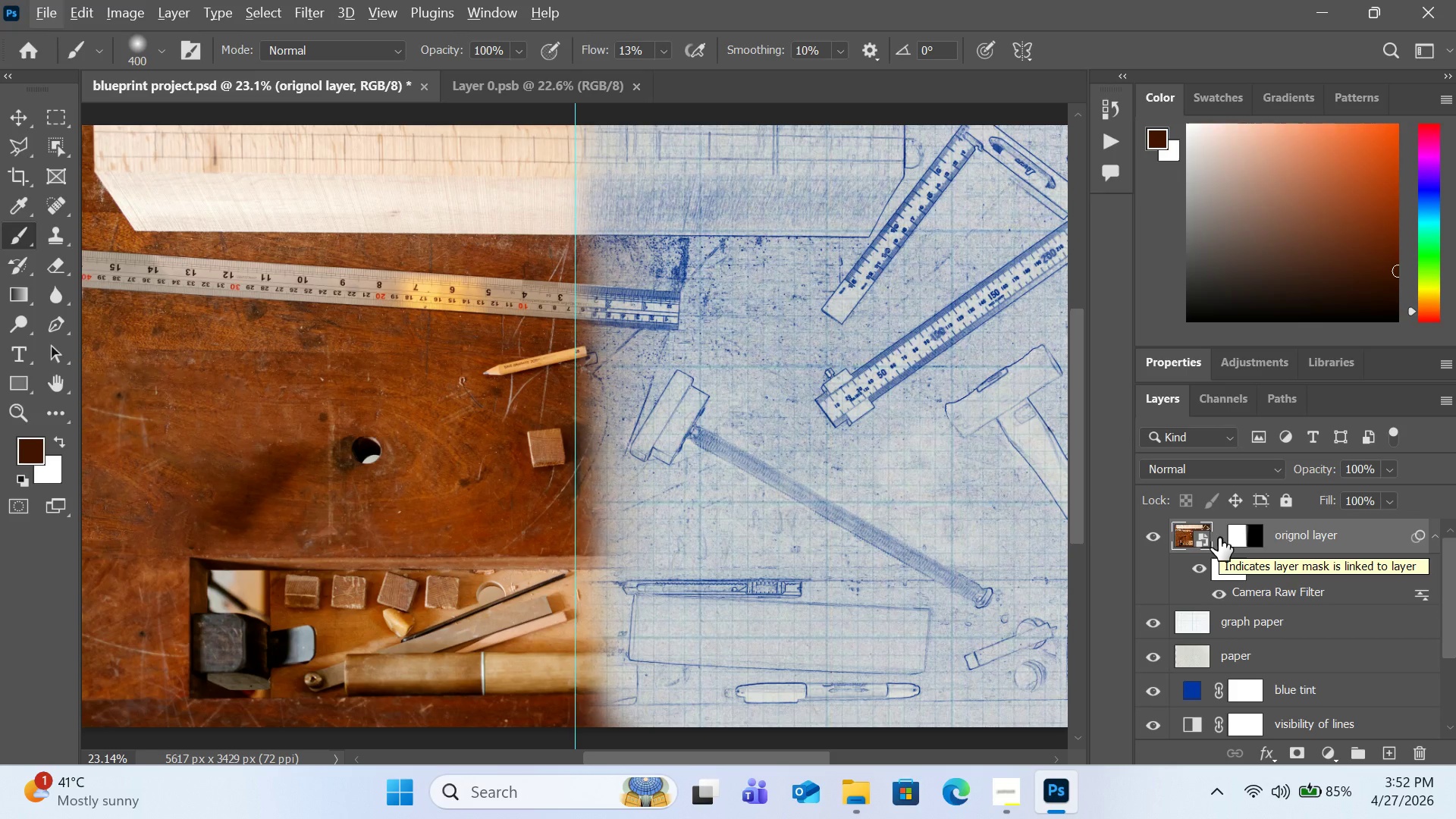 
left_click([1219, 538])
 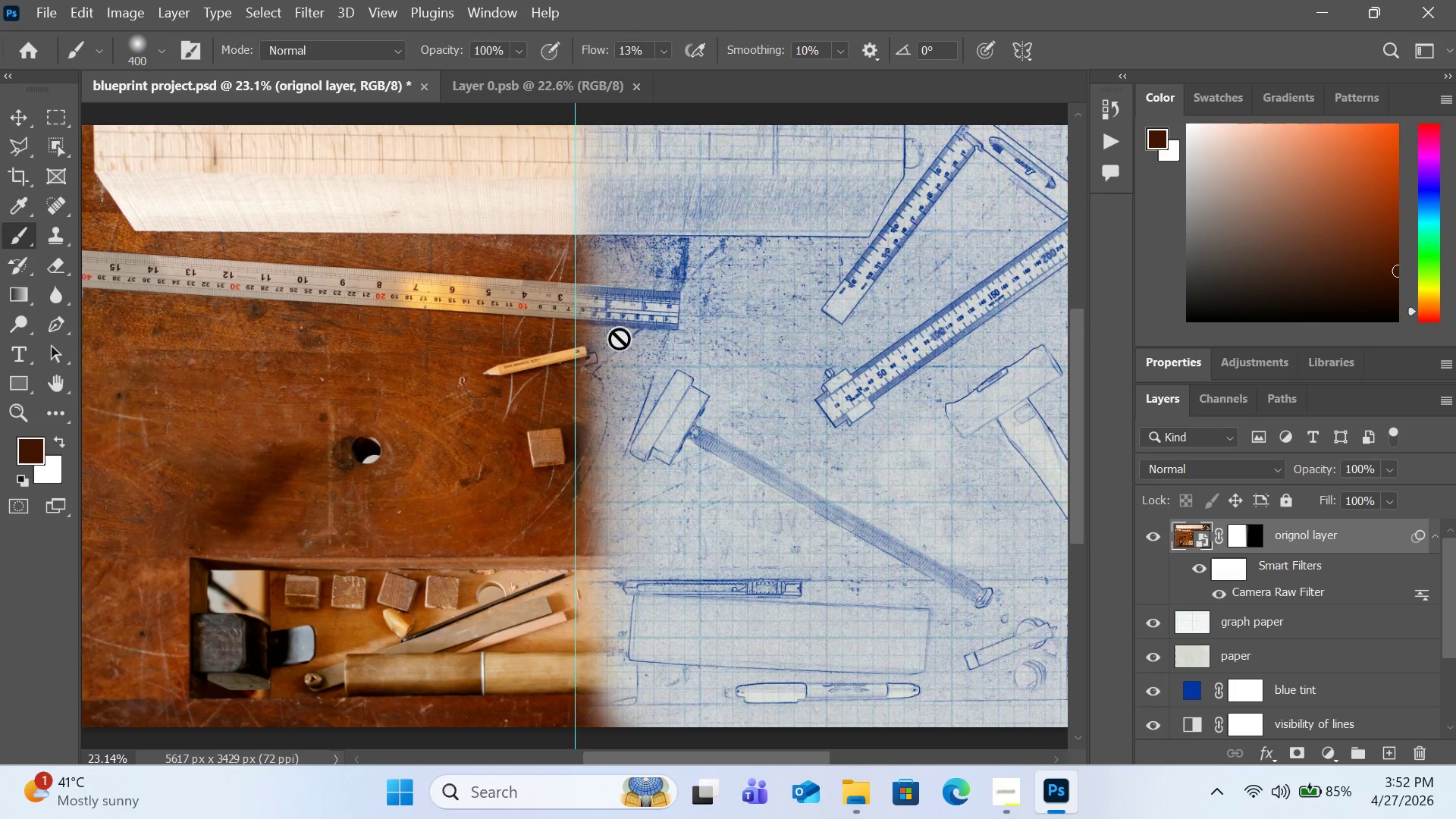 
key(Control+T)
 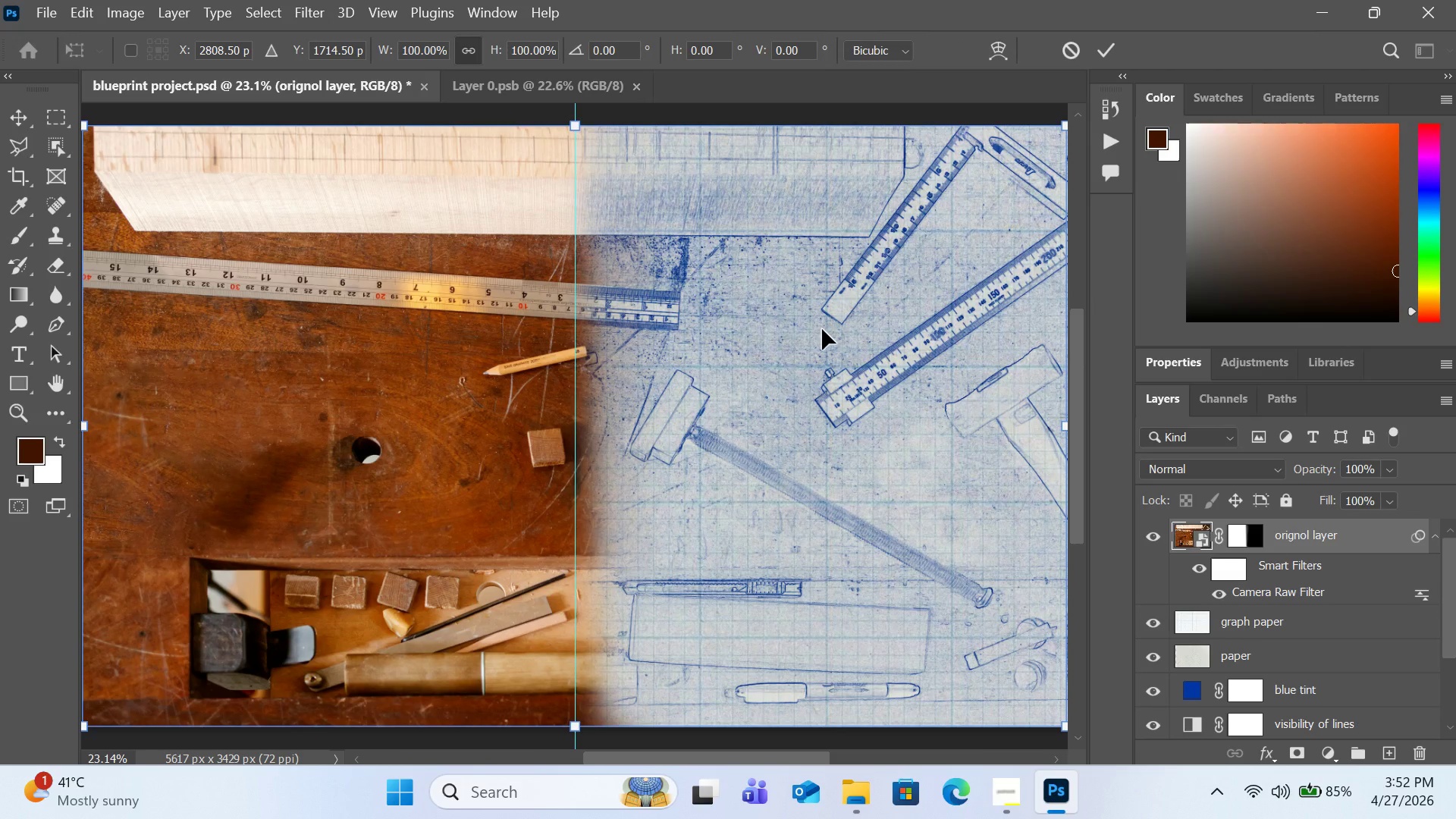 
wait(6.11)
 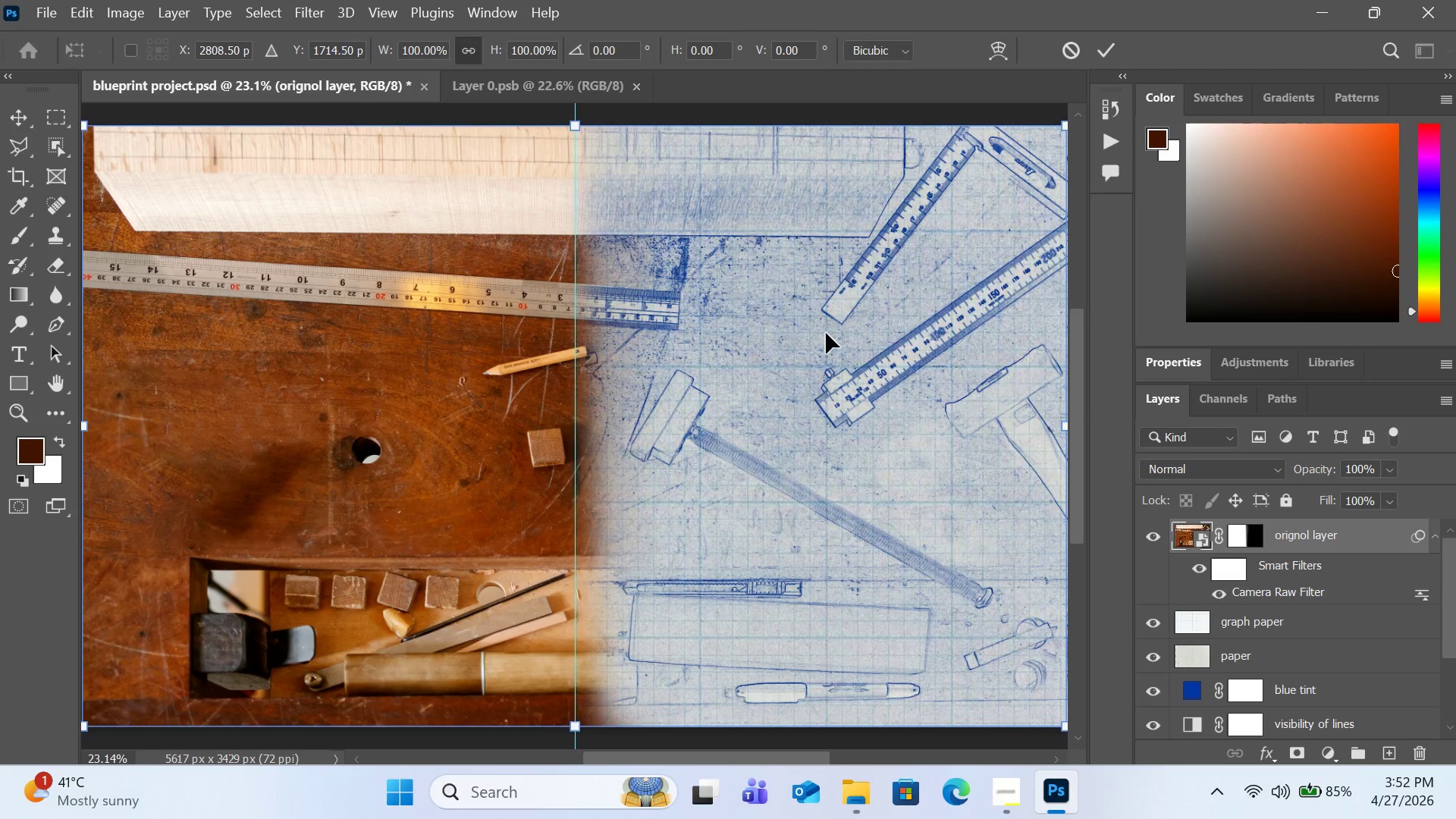 
hold_key(key=ControlLeft, duration=0.5)
 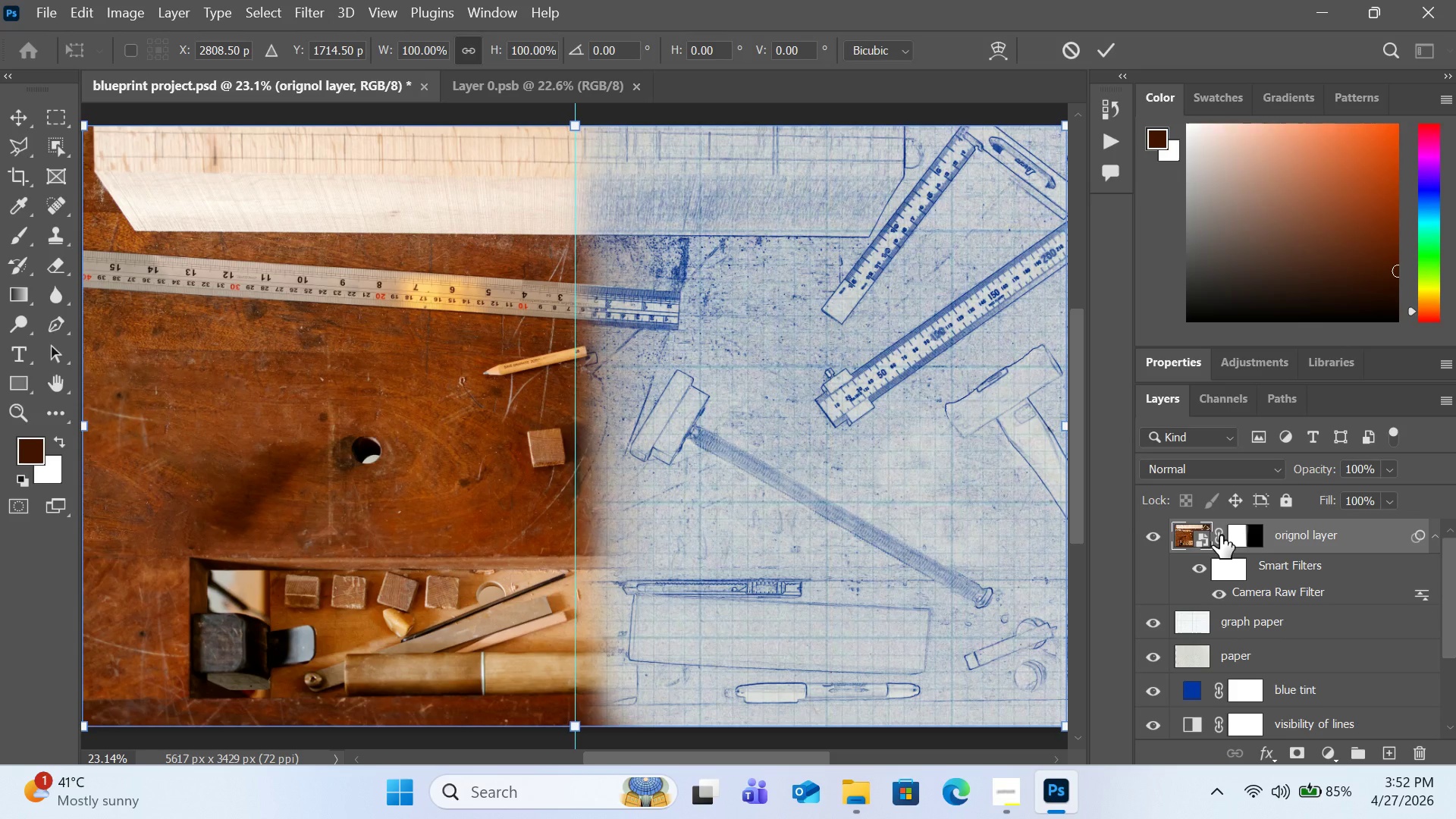 
hold_key(key=AltLeft, duration=1.47)
left_click([1220, 535])
 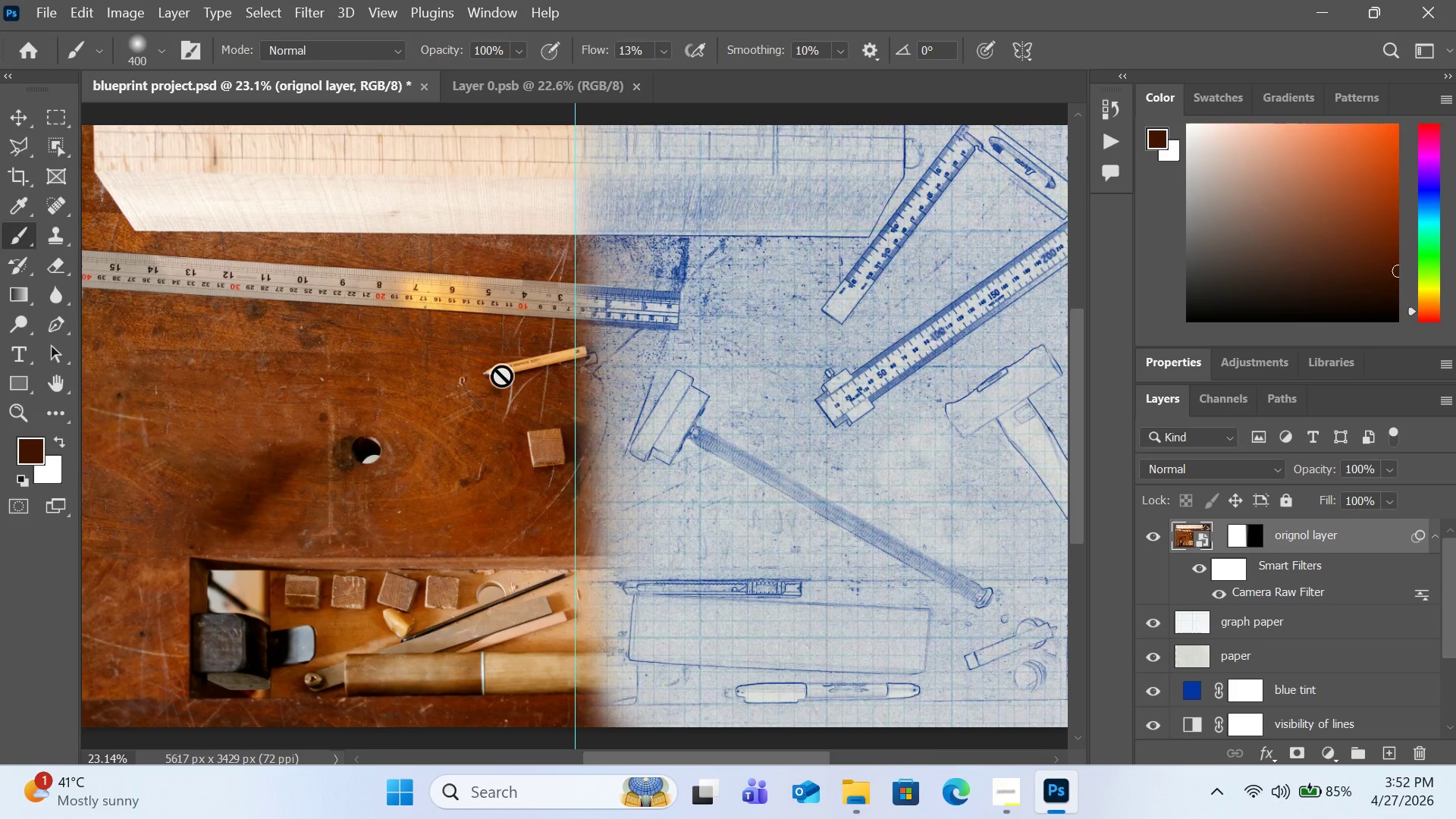 
key(Control+T)
 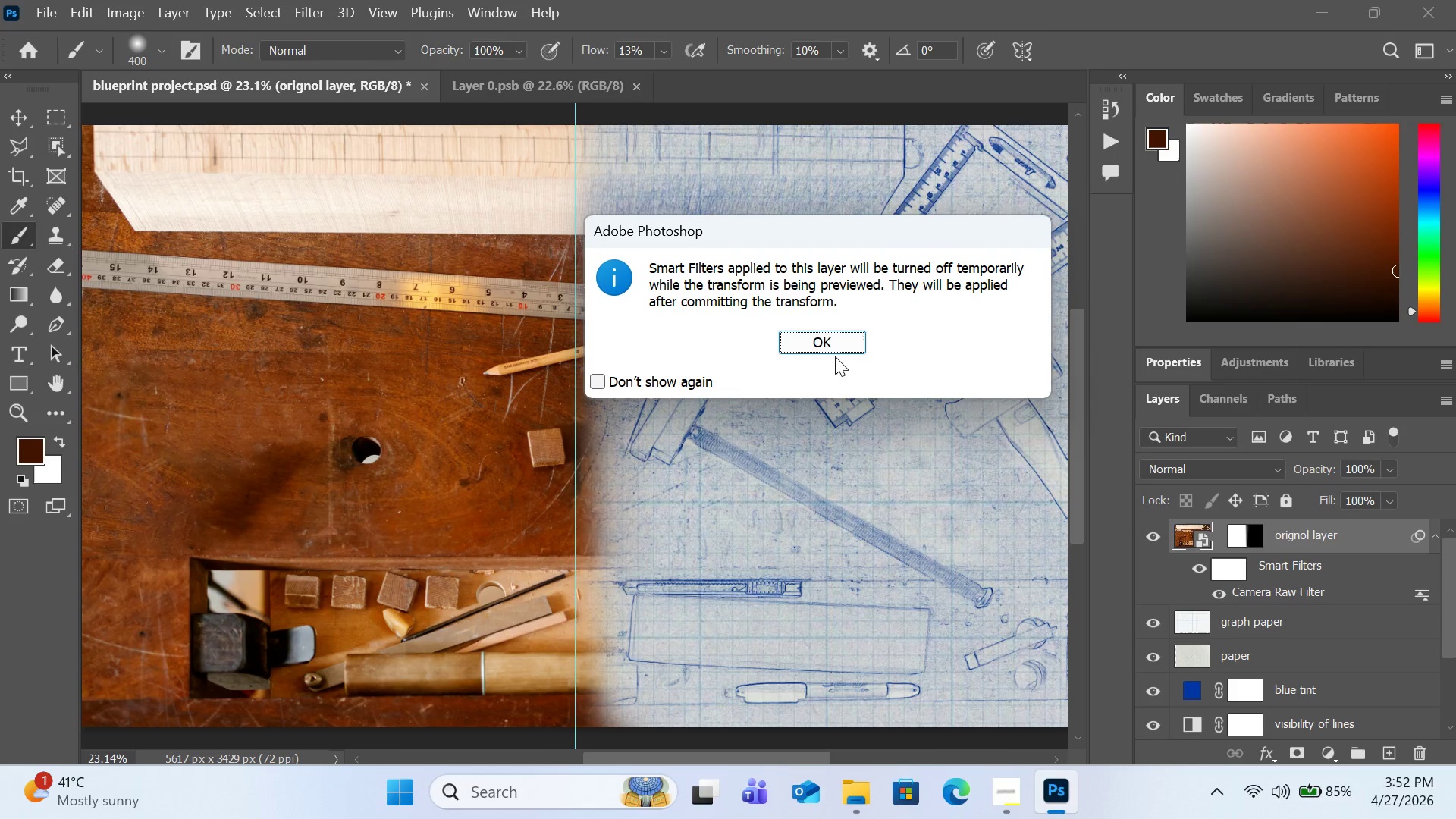 
left_click([836, 354])
 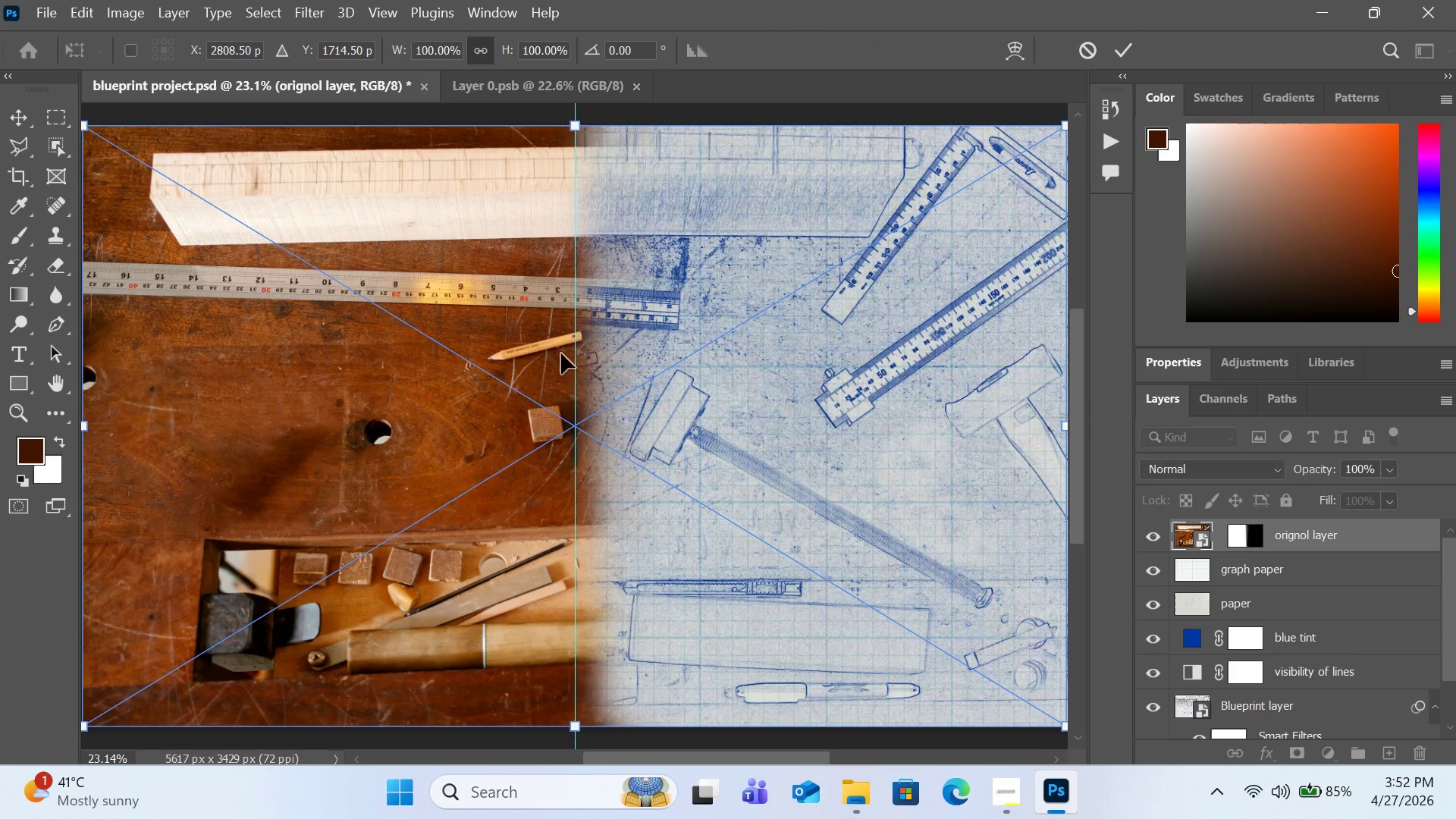 
right_click([561, 353])
 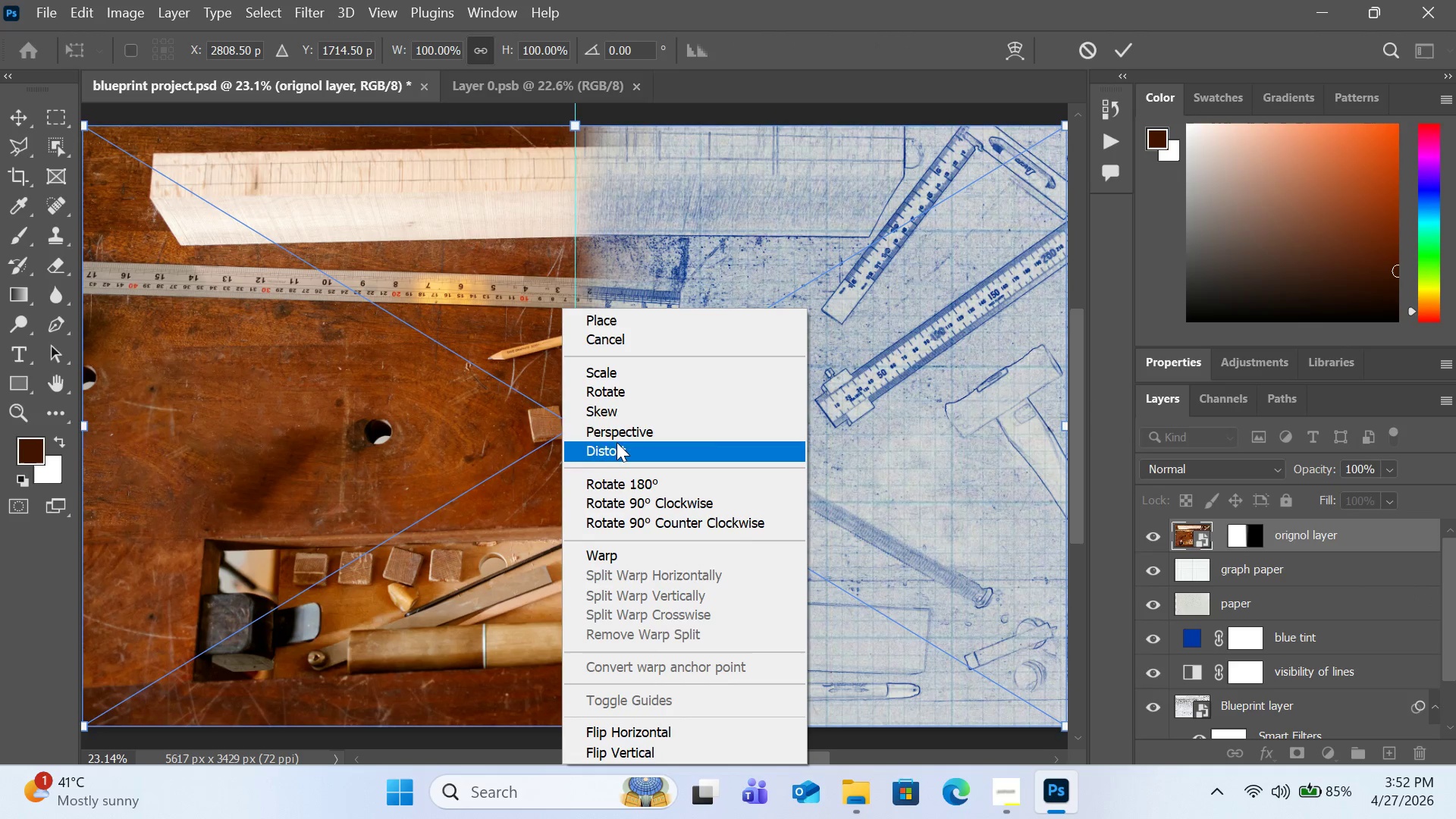 
left_click([617, 440])
 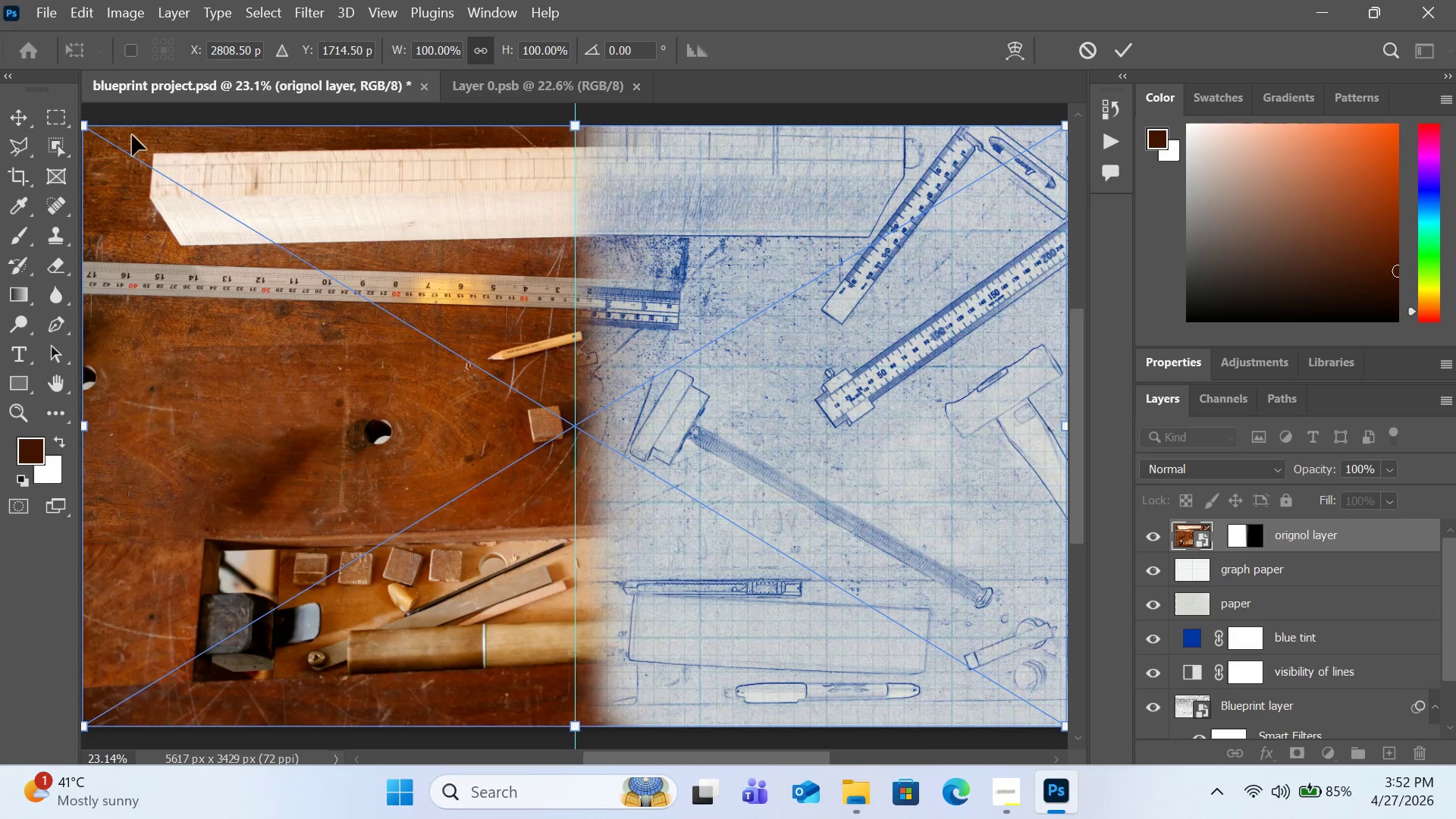 
wait(5.3)
 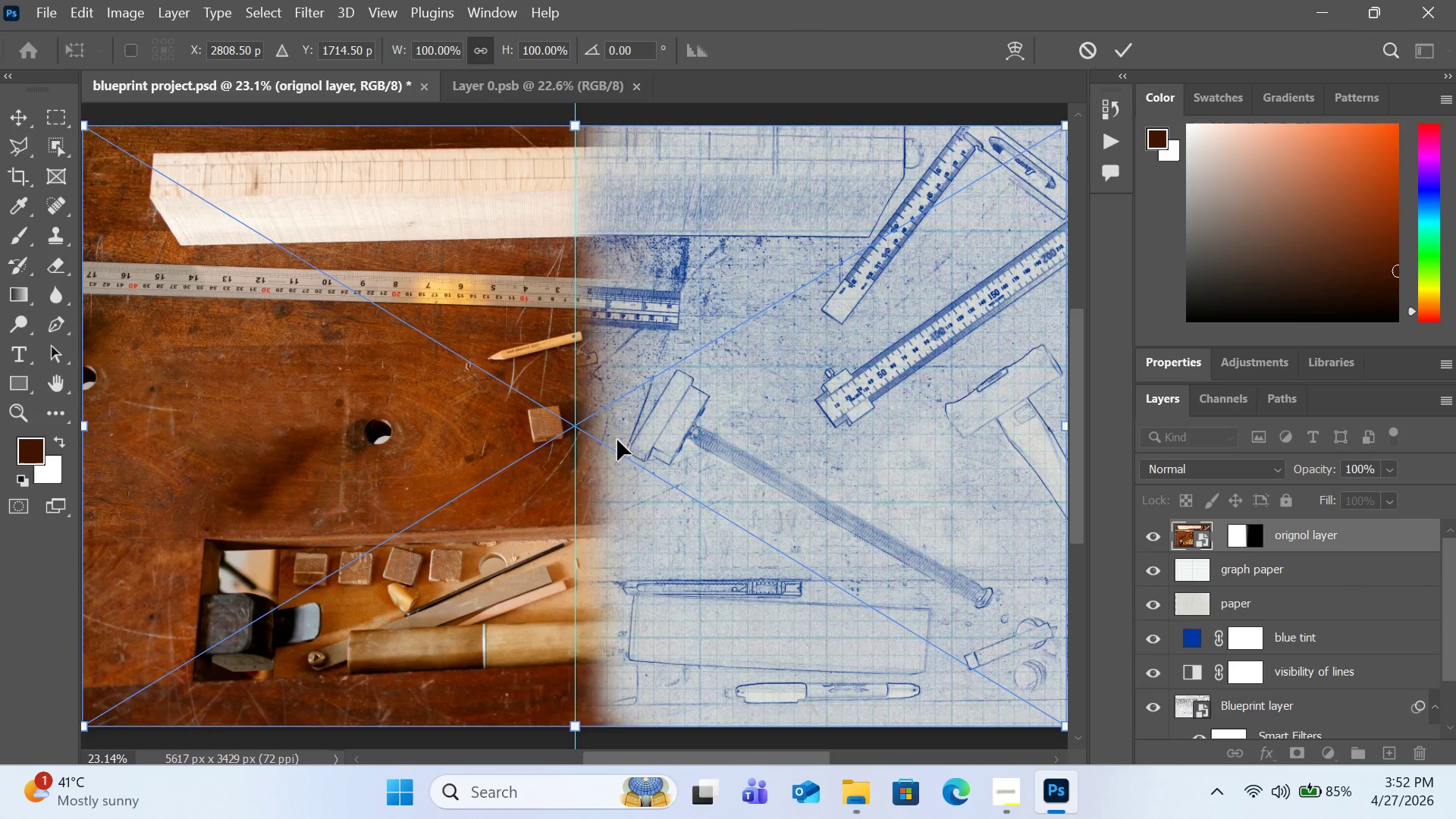 
left_click_drag(start_coordinate=[80, 121], to_coordinate=[85, 99])
 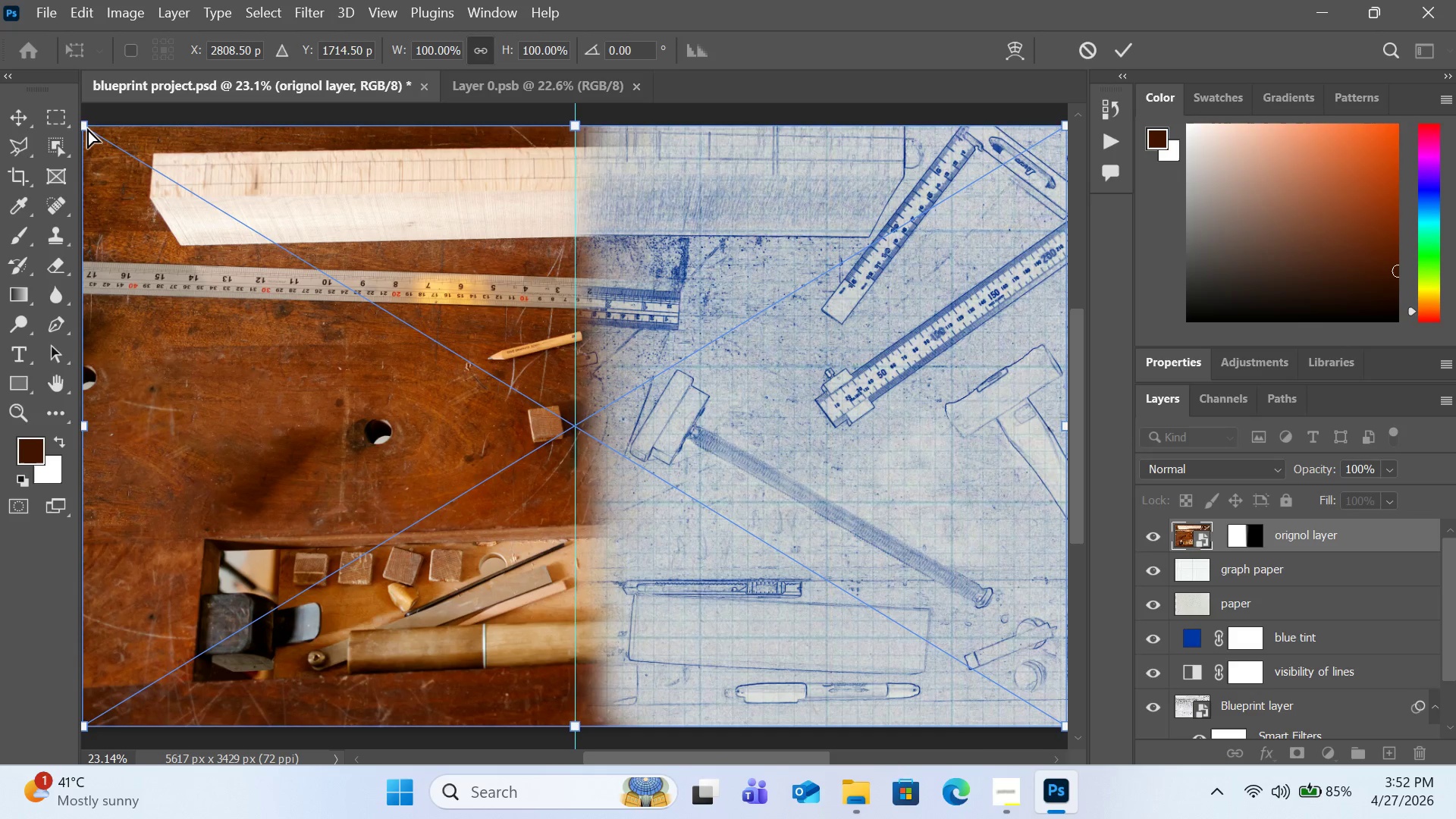 
left_click_drag(start_coordinate=[87, 128], to_coordinate=[86, 93])
 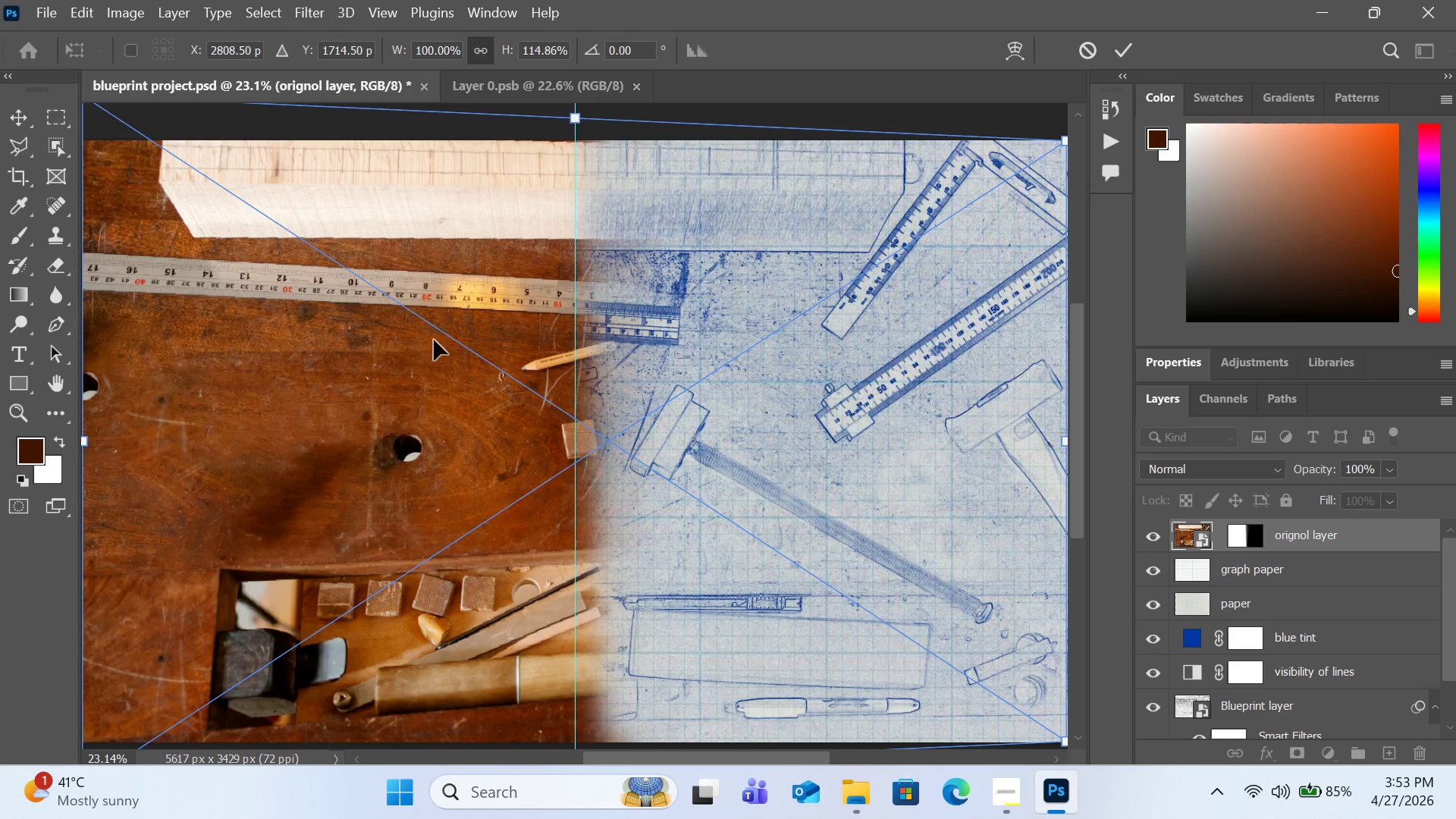 
left_click_drag(start_coordinate=[540, 322], to_coordinate=[540, 337])
 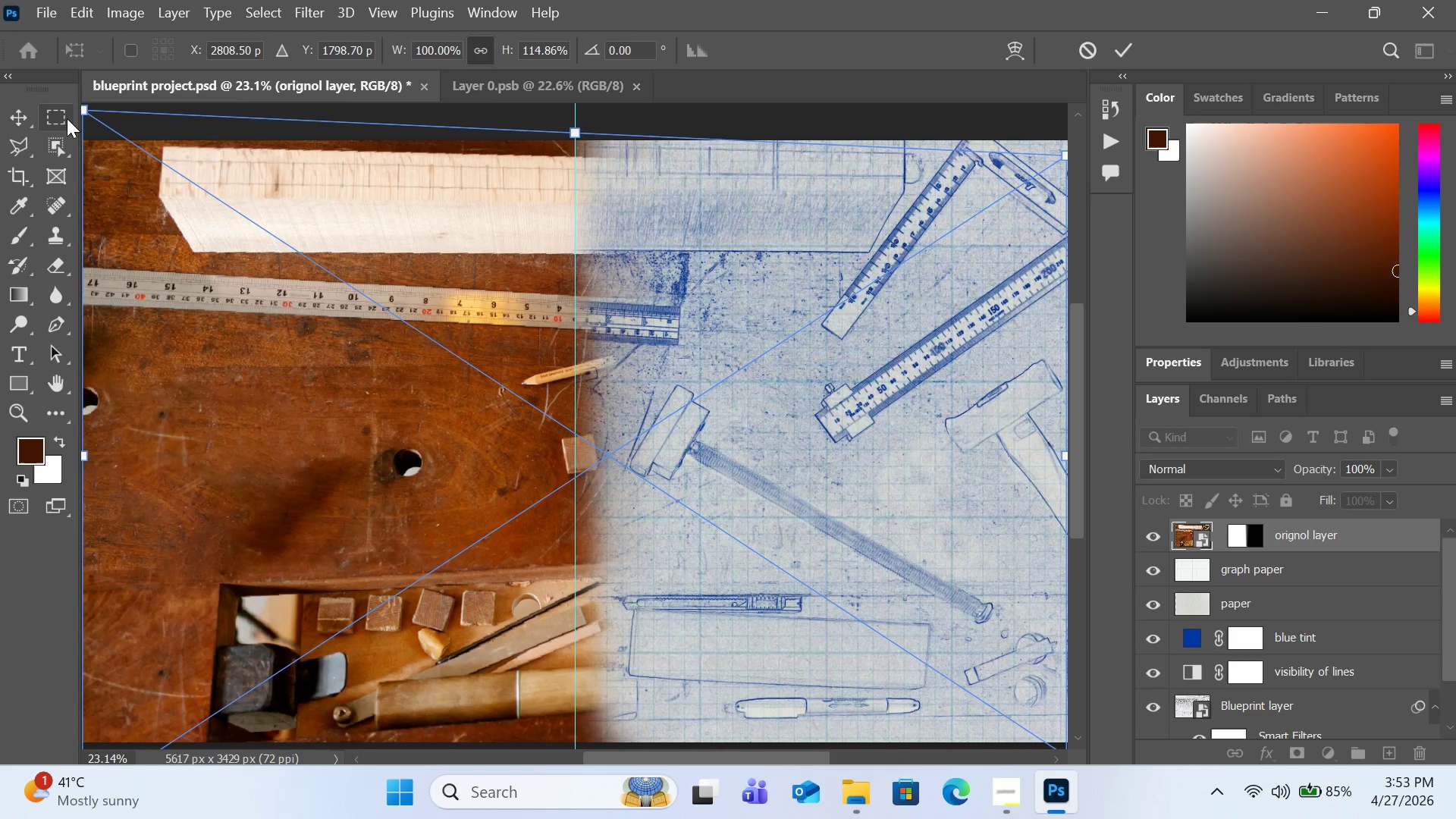 
wait(6.38)
 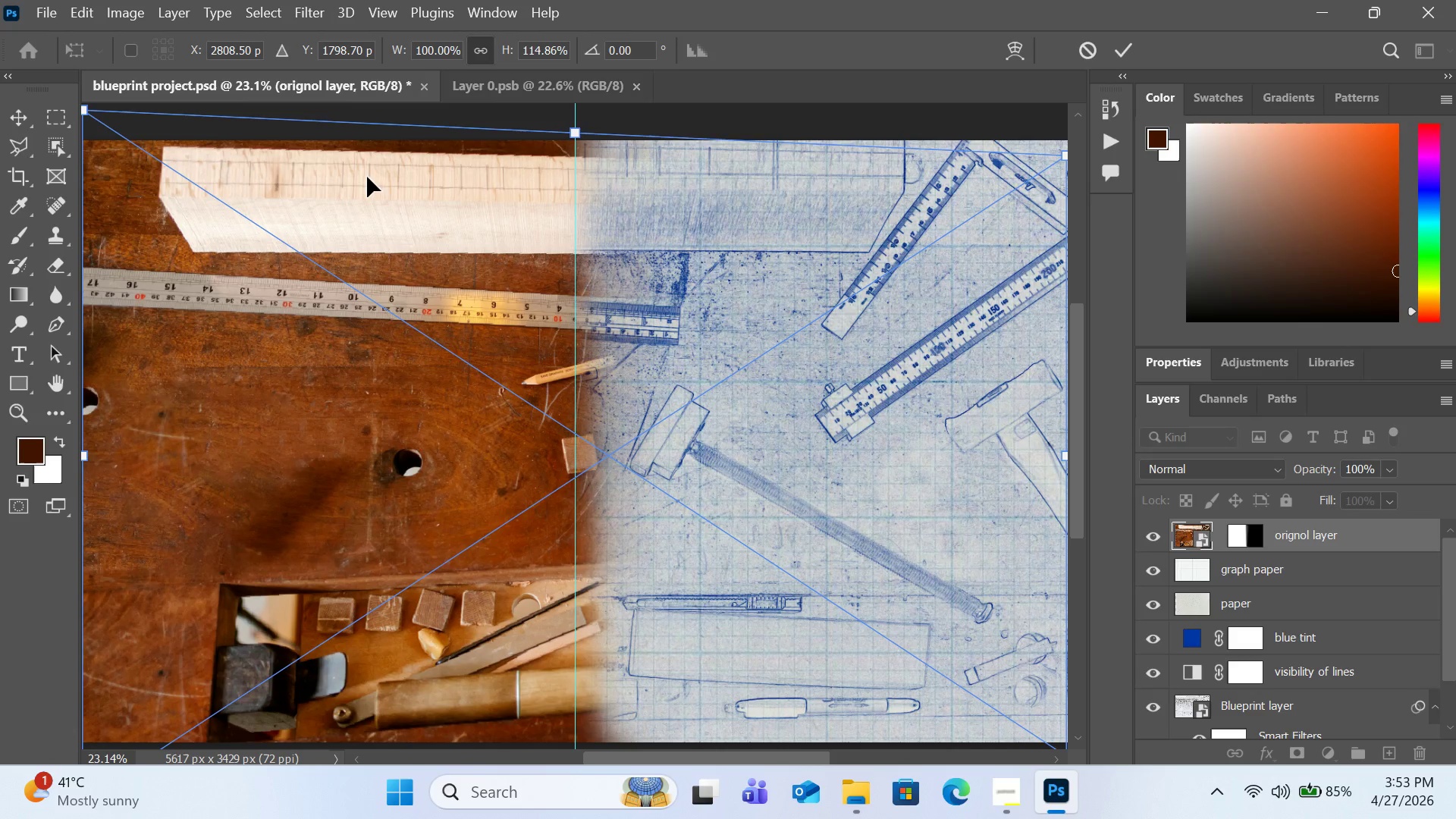 
left_click([8, 76])
 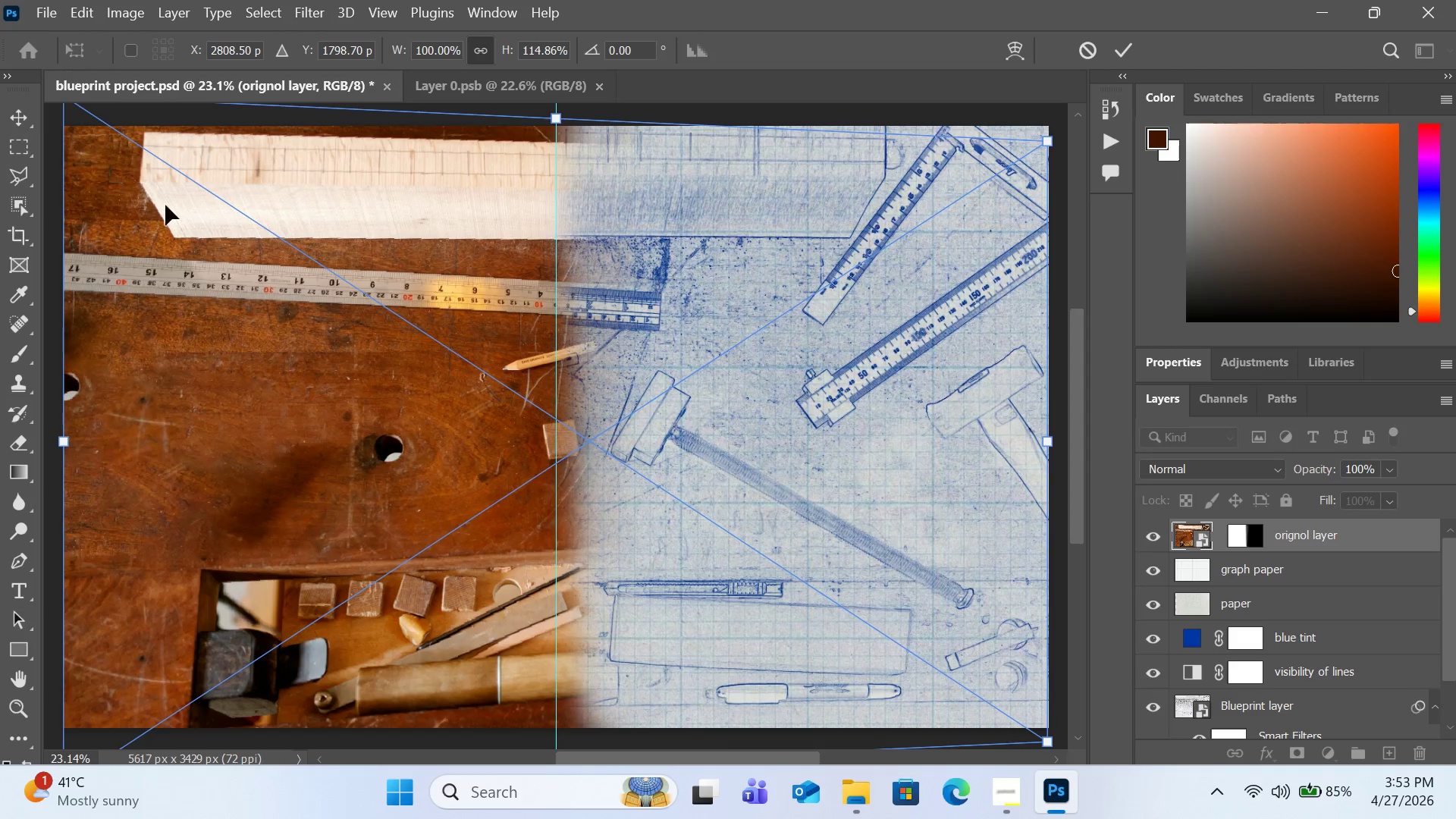 
scroll: coordinate [194, 237], scroll_direction: up, amount: 2.0
 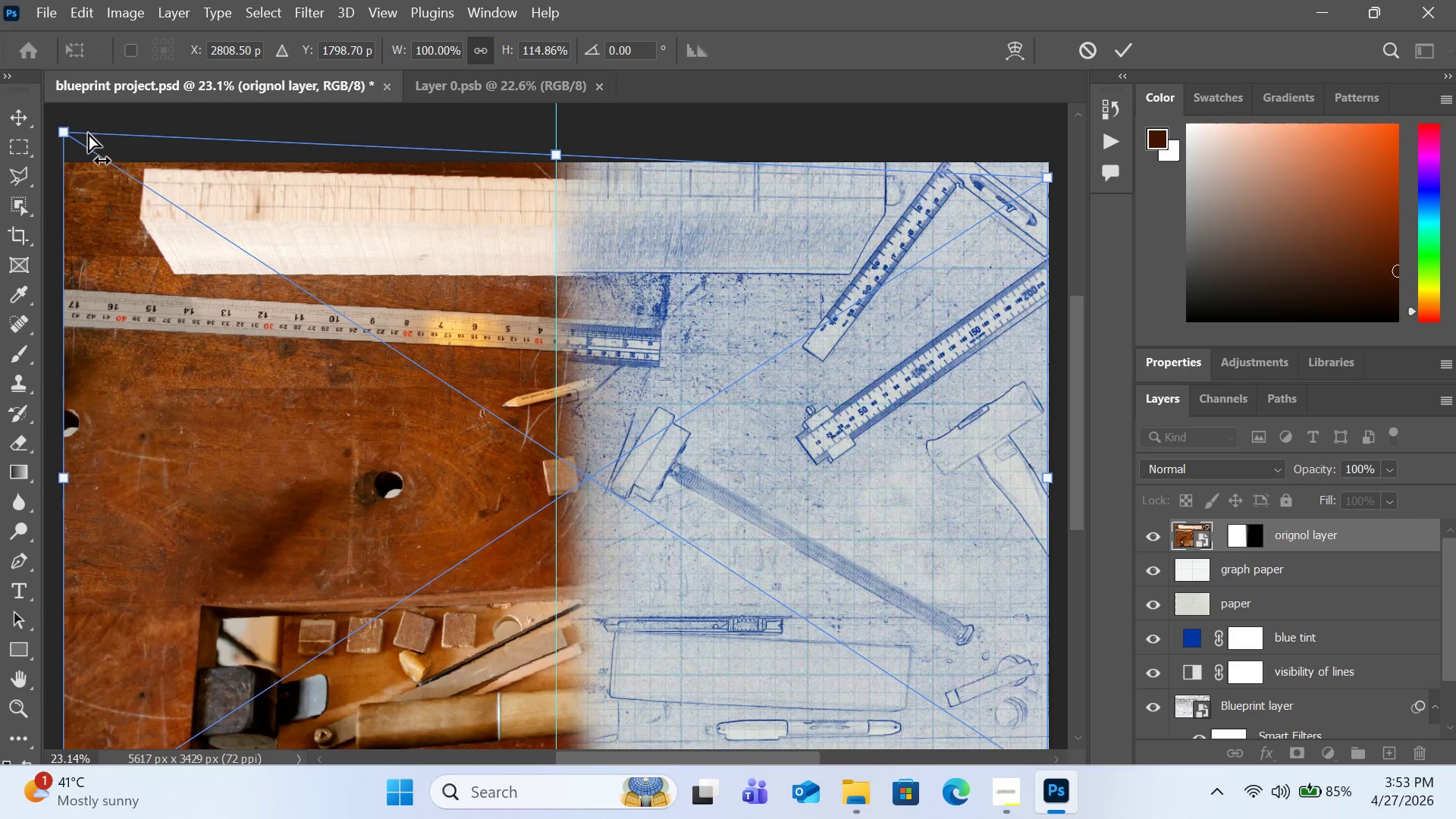 
left_click_drag(start_coordinate=[62, 130], to_coordinate=[74, 149])
 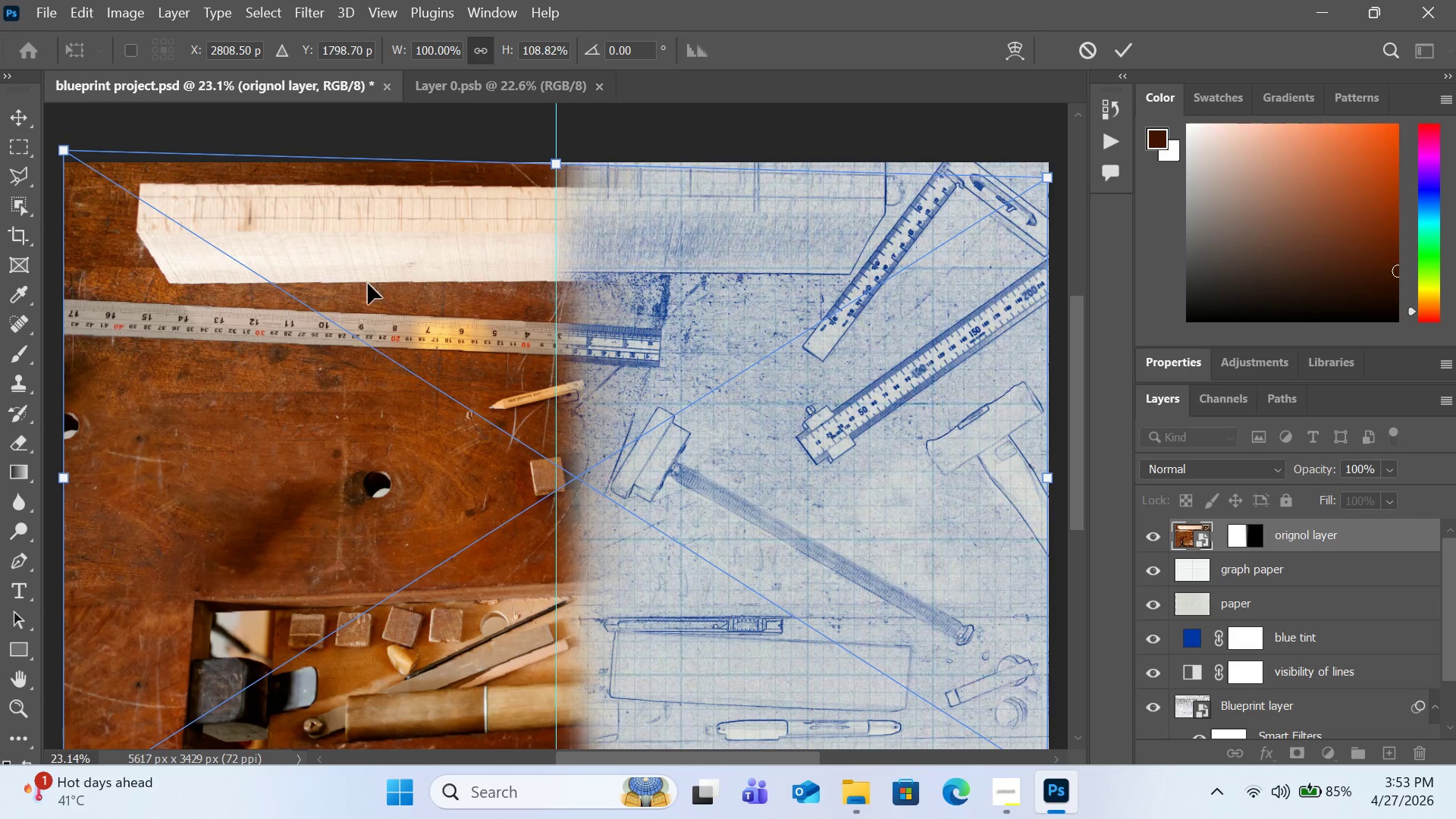 
left_click_drag(start_coordinate=[369, 284], to_coordinate=[369, 278])
 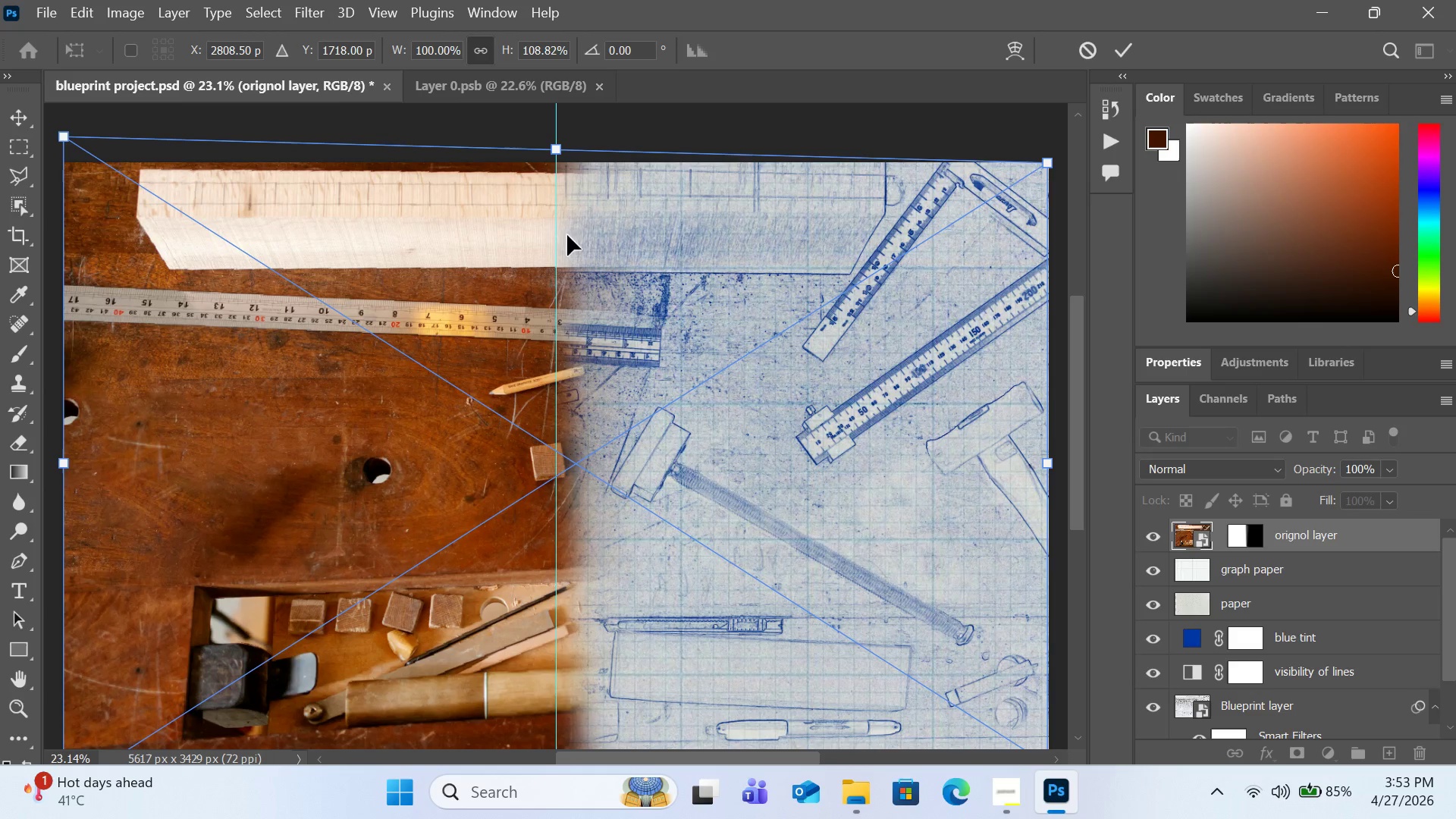 
left_click_drag(start_coordinate=[530, 239], to_coordinate=[530, 243])
 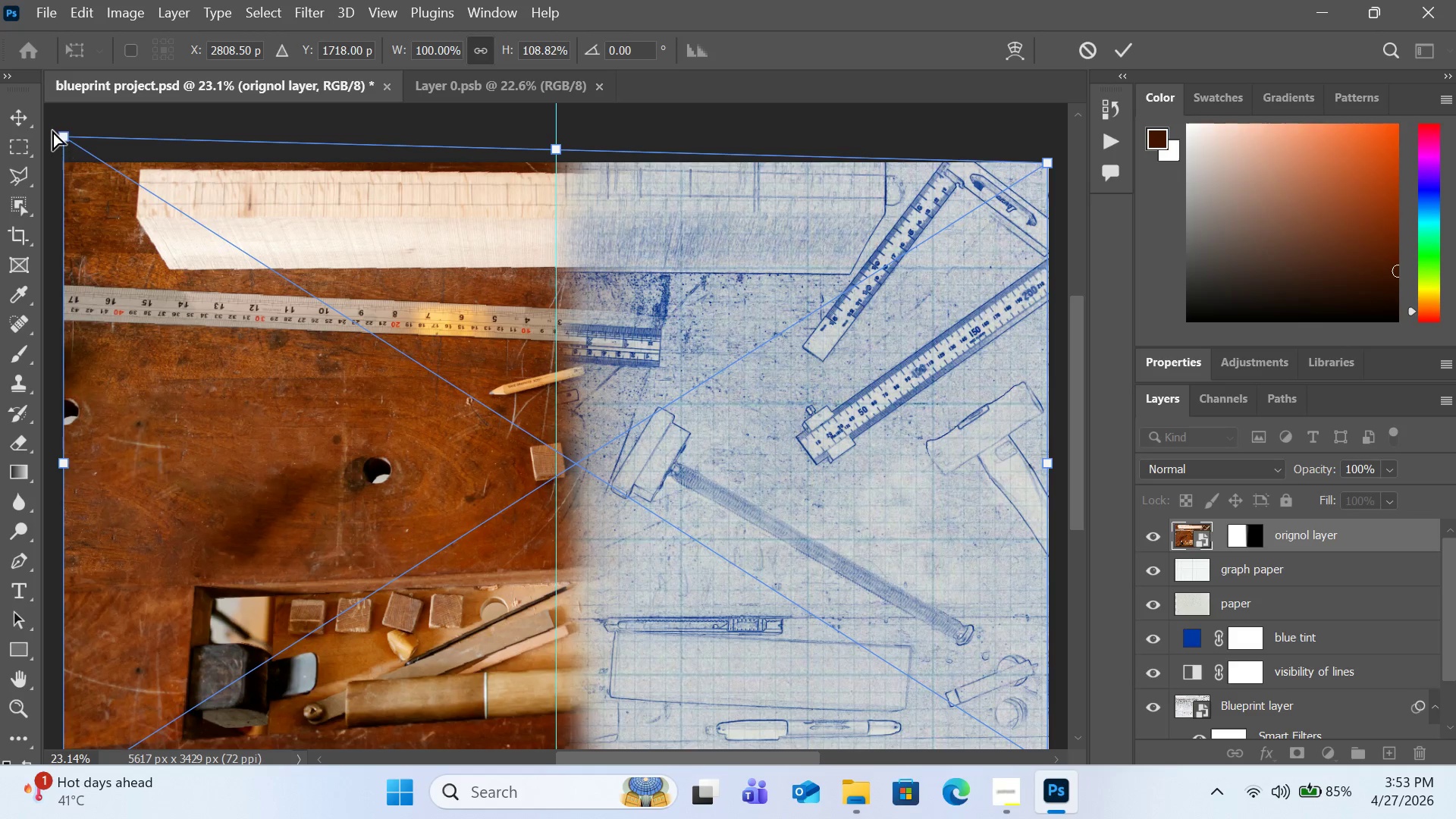 
left_click_drag(start_coordinate=[58, 134], to_coordinate=[50, 126])
 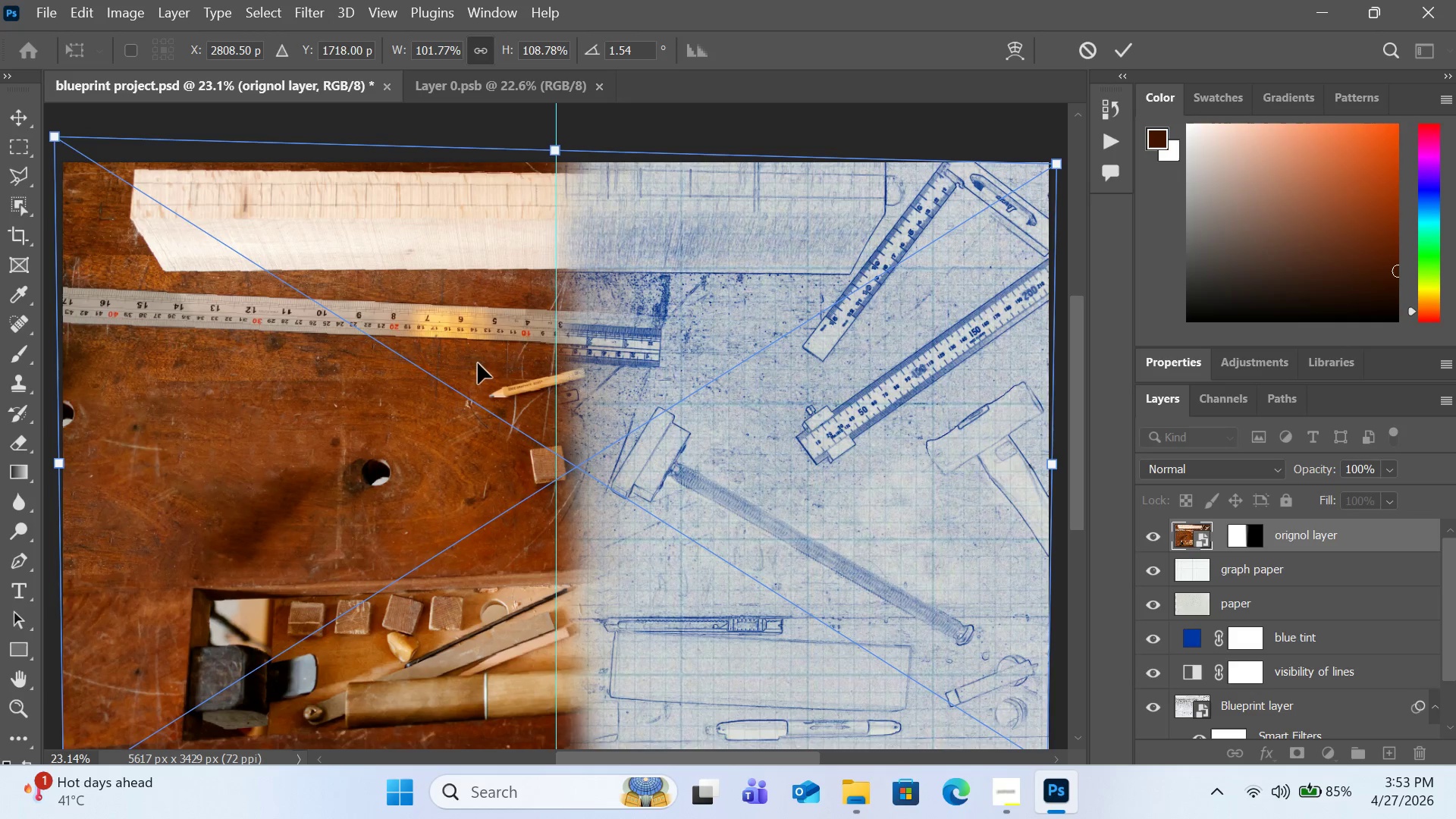 
scroll: coordinate [490, 670], scroll_direction: down, amount: 4.0
 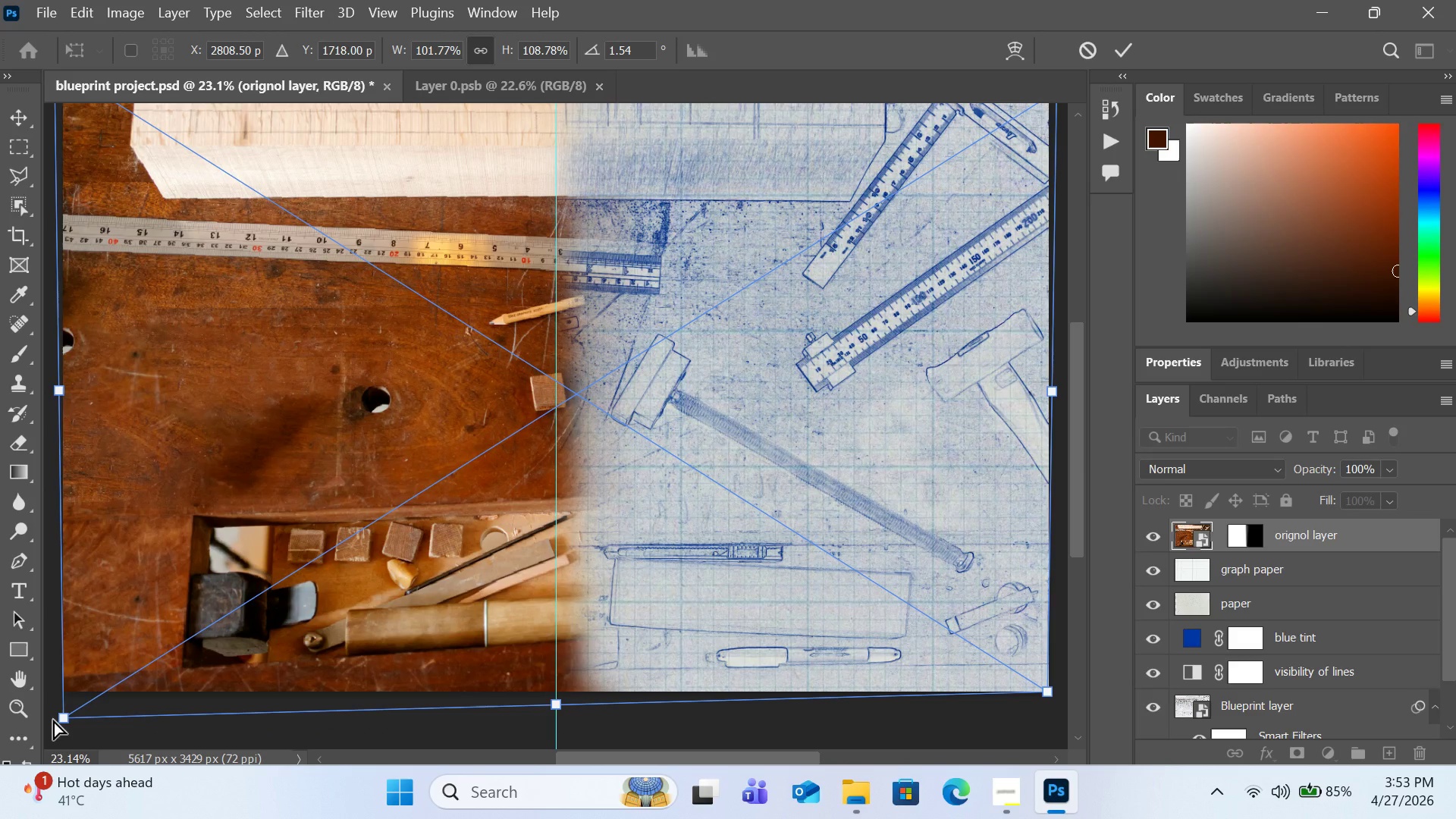 
left_click_drag(start_coordinate=[53, 720], to_coordinate=[63, 700])
 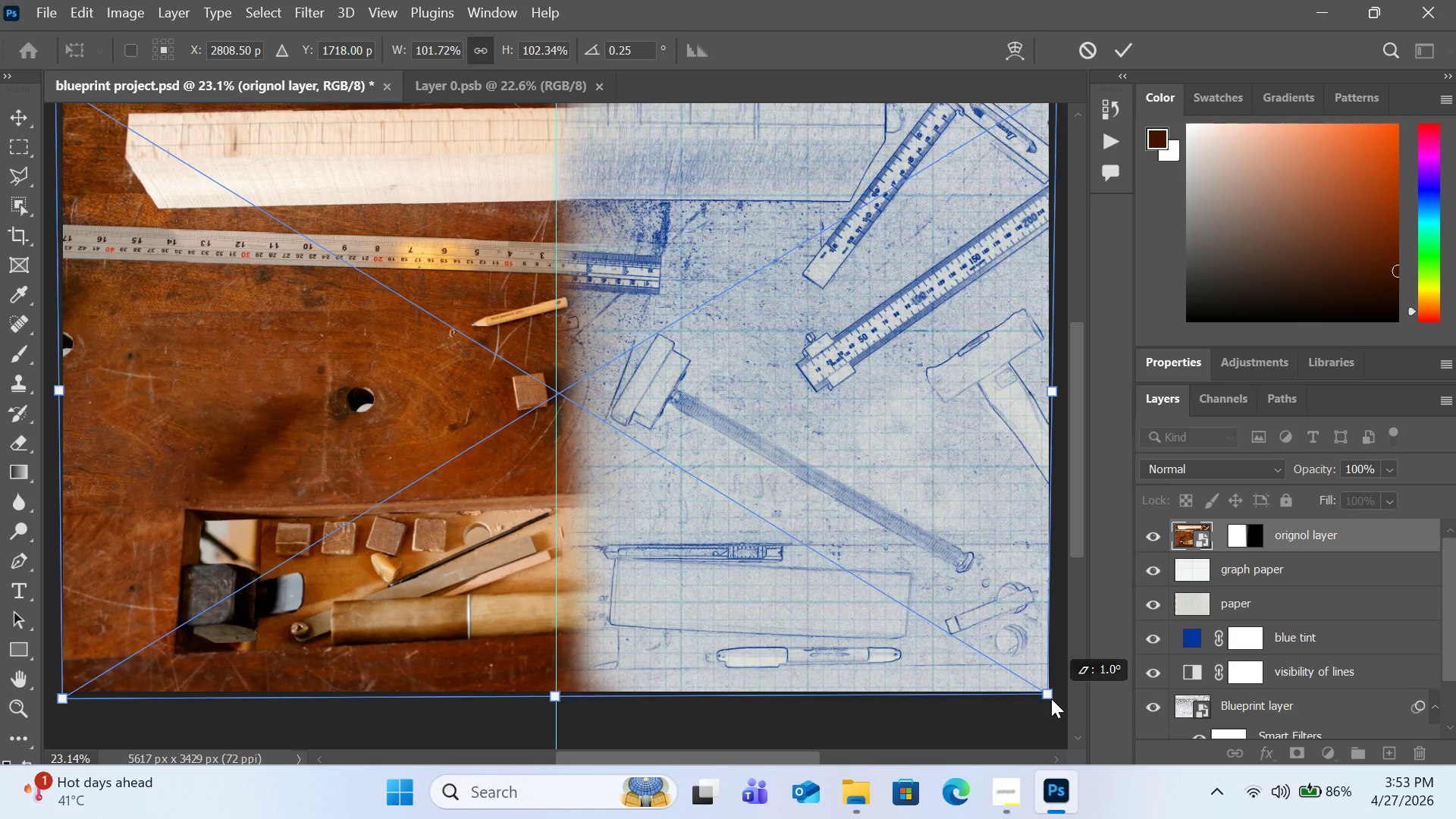 
wait(5.56)
 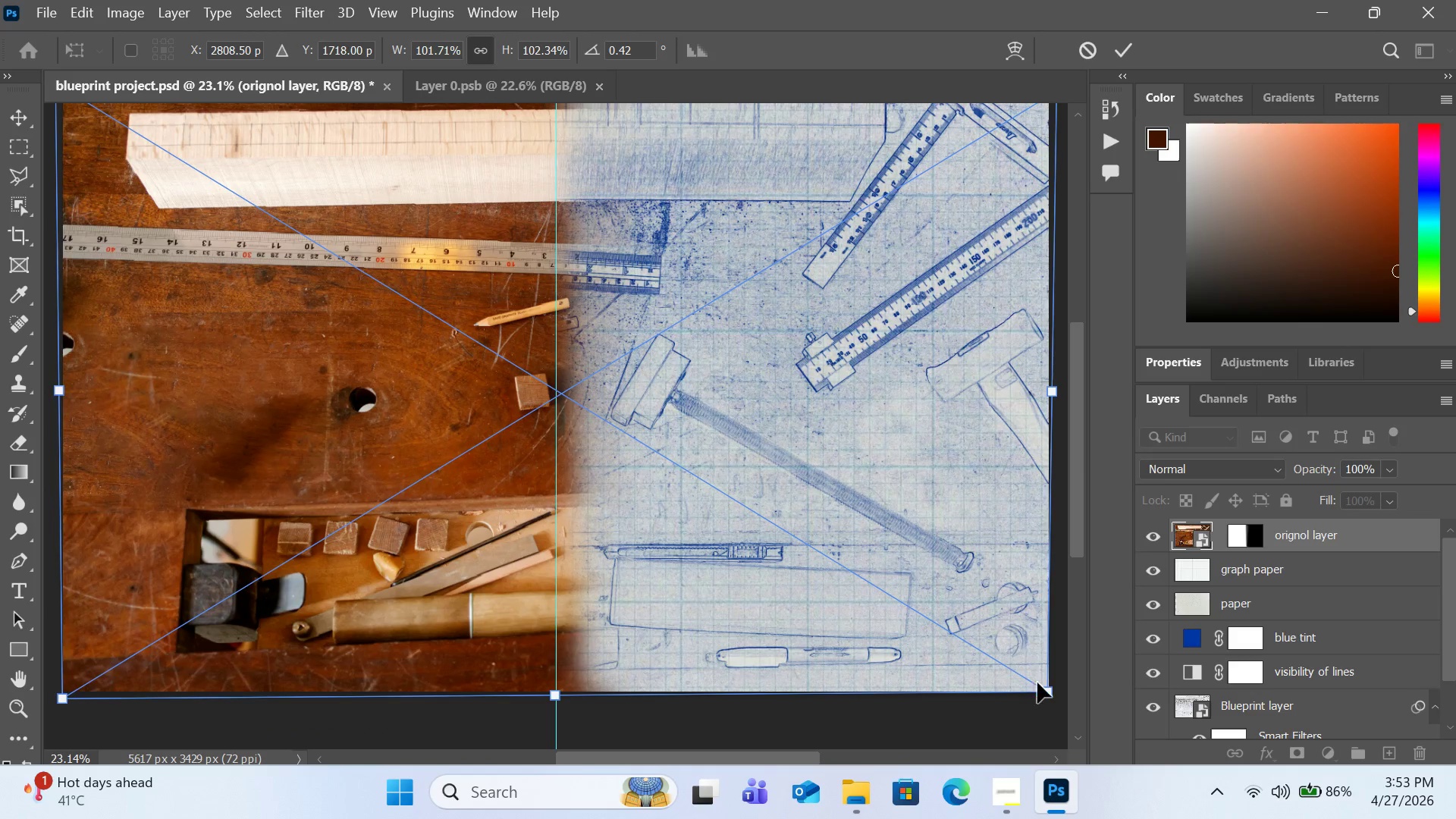 
left_click_drag(start_coordinate=[686, 378], to_coordinate=[686, 391])
 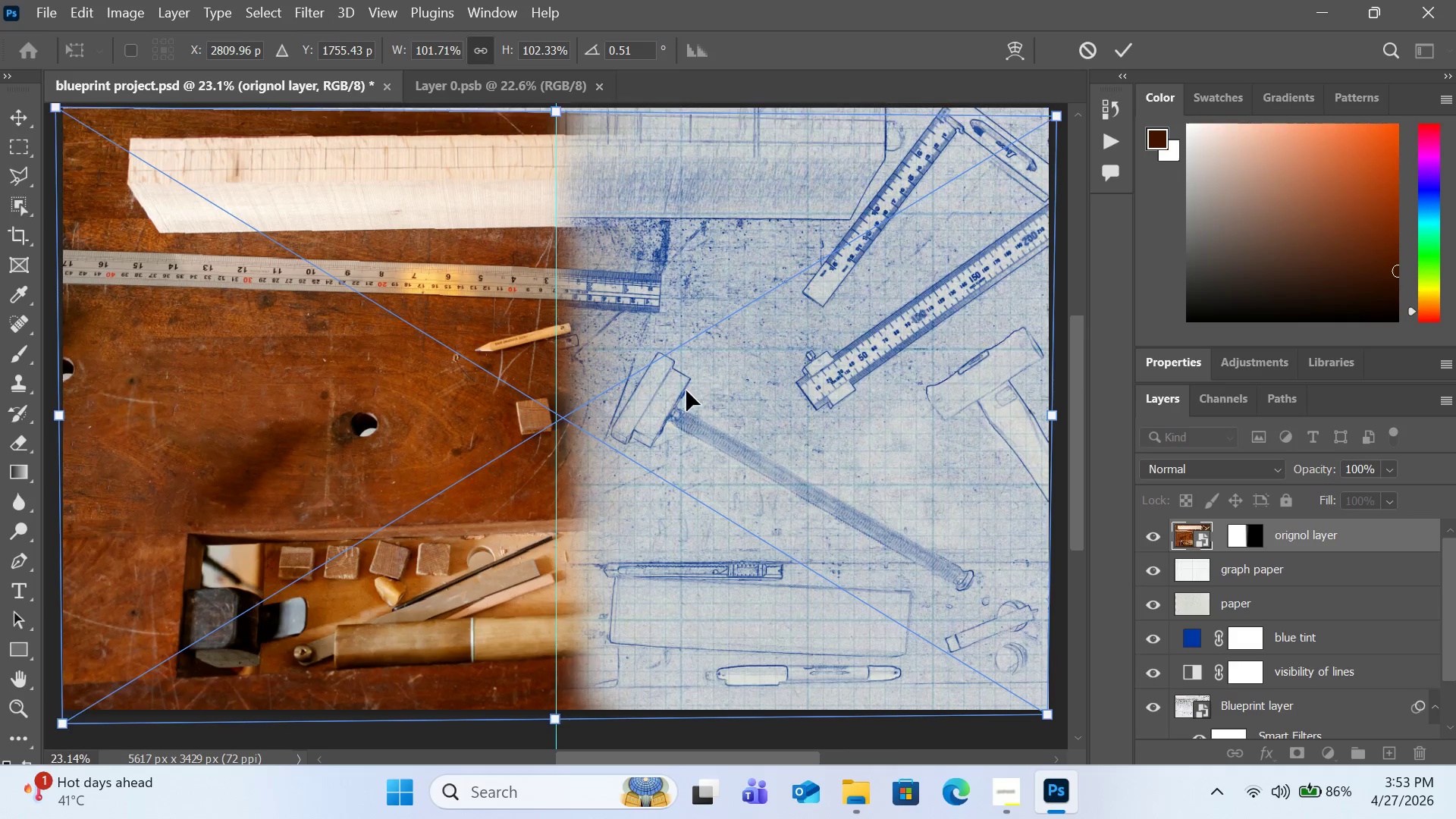 
scroll: coordinate [686, 391], scroll_direction: up, amount: 2.0
 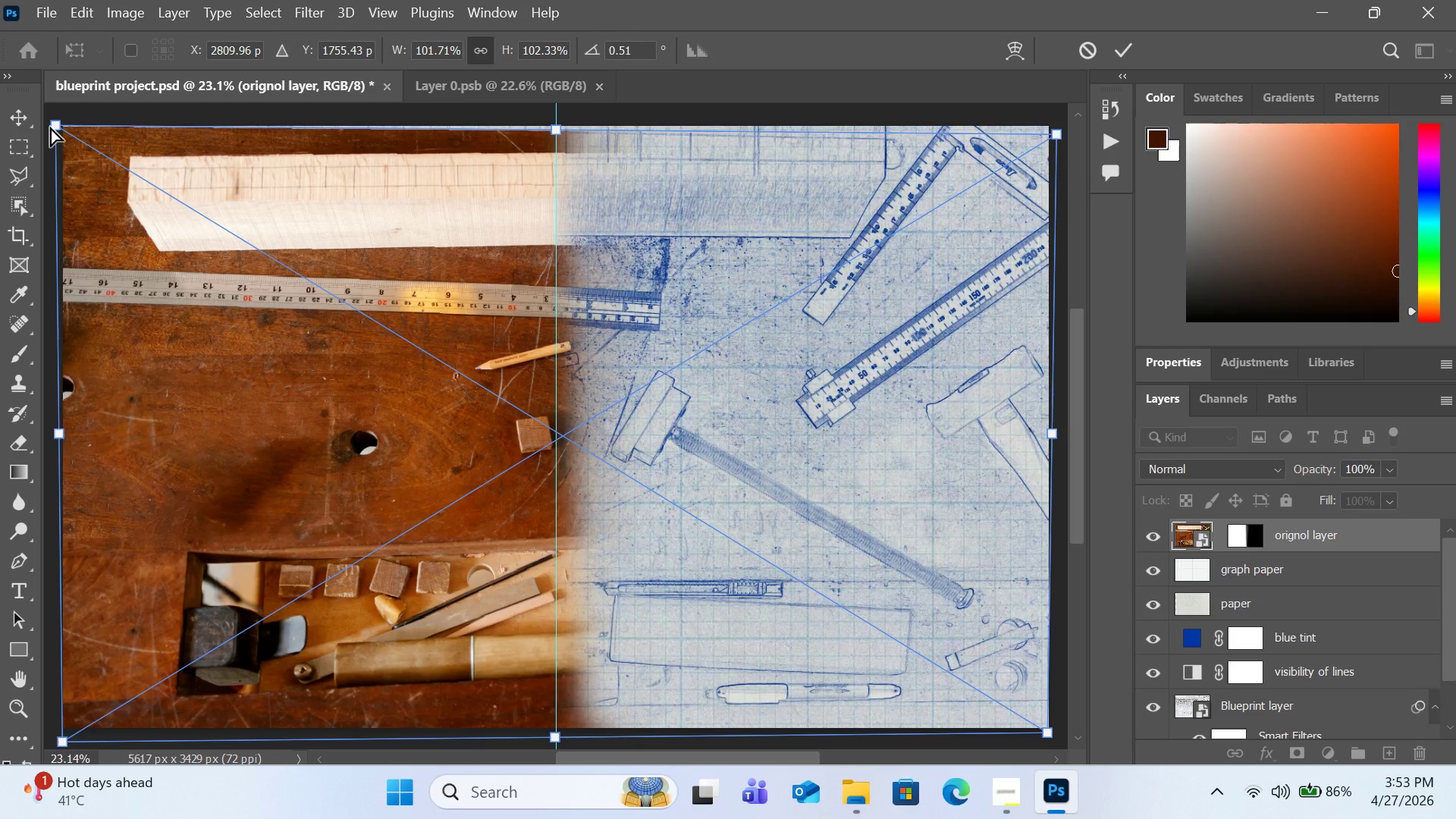 
left_click_drag(start_coordinate=[54, 126], to_coordinate=[54, 121])
 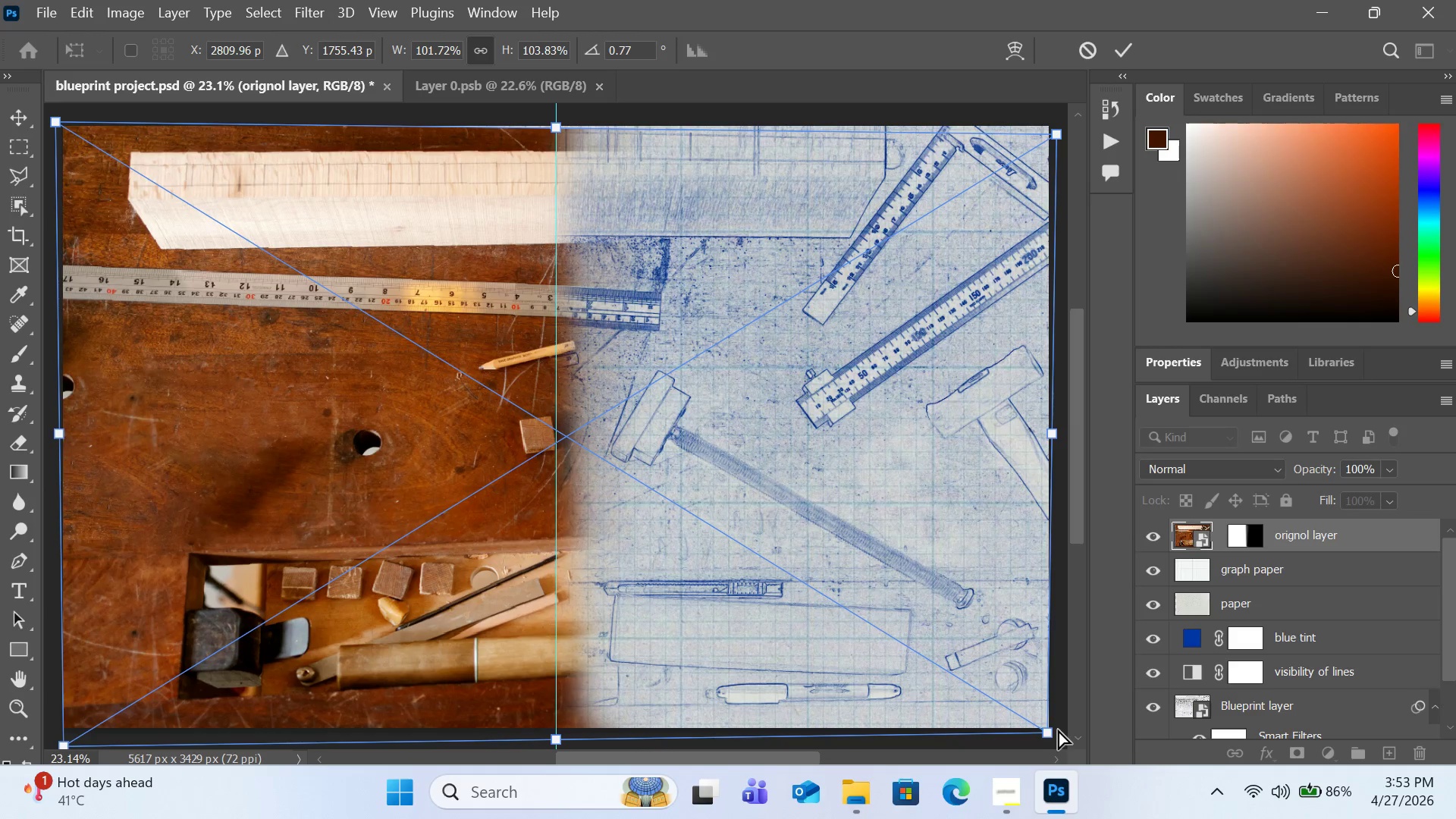 
left_click_drag(start_coordinate=[1050, 735], to_coordinate=[1050, 741])
 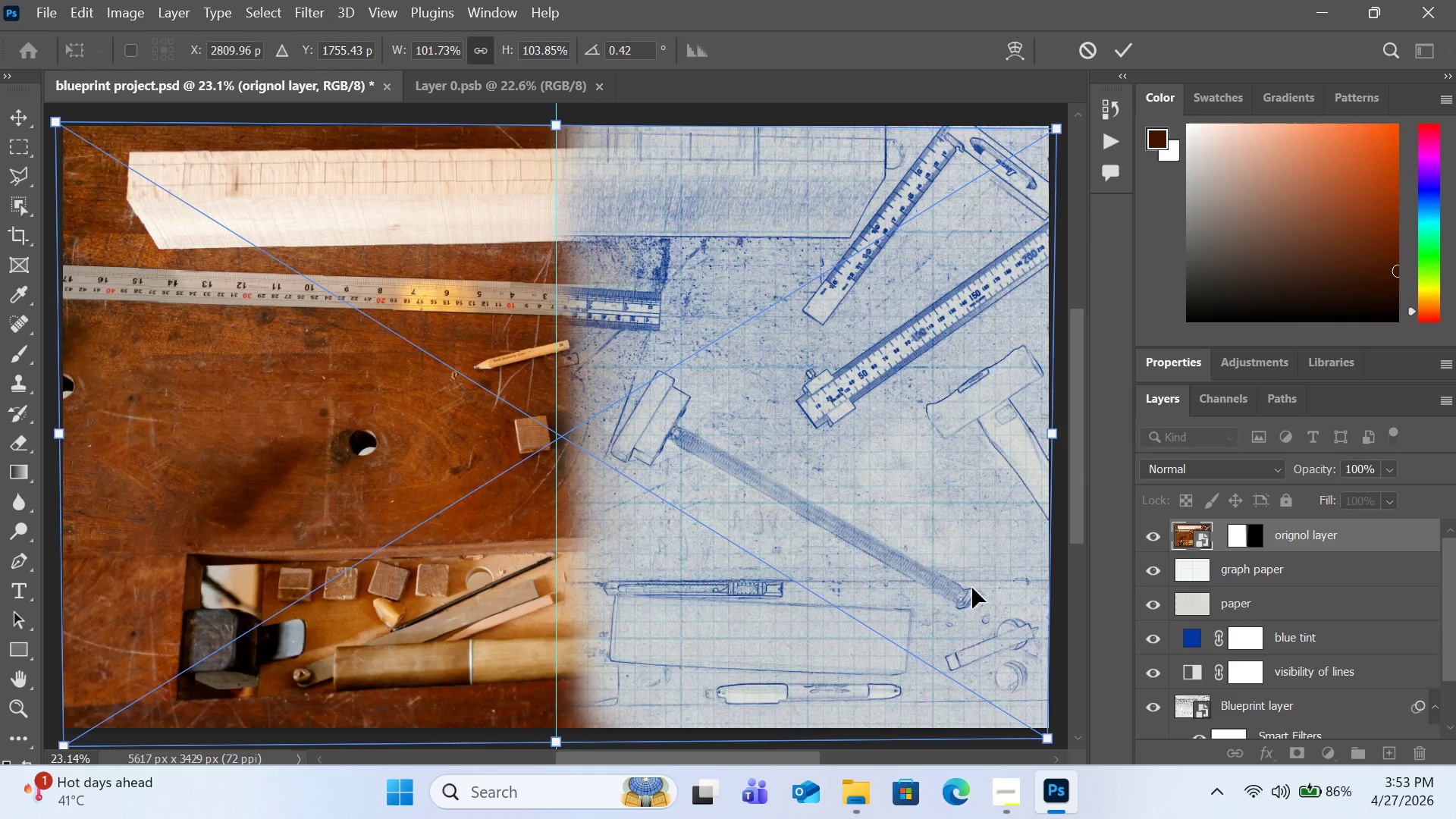 
scroll: coordinate [972, 588], scroll_direction: up, amount: 2.0
 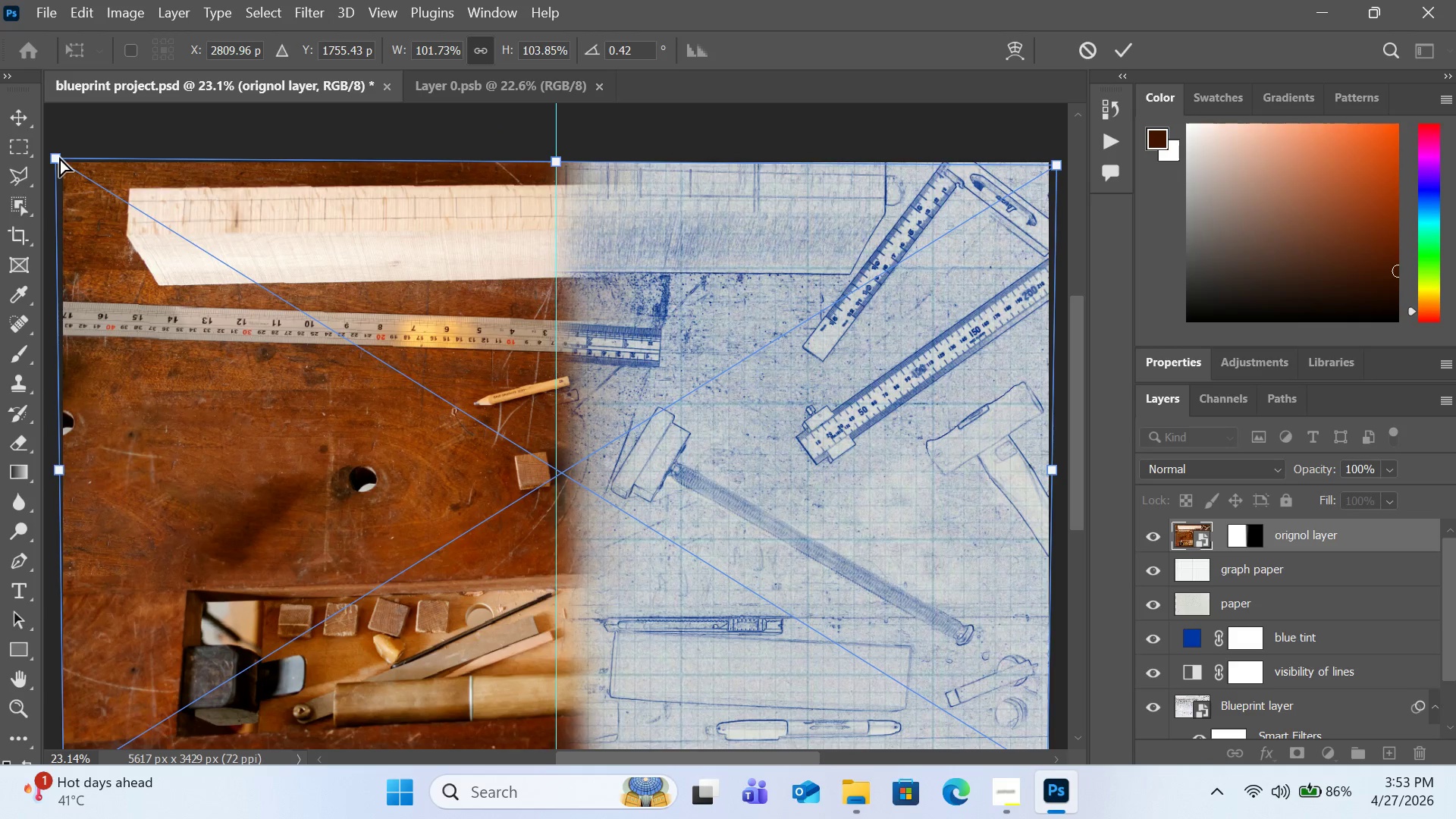 
left_click_drag(start_coordinate=[58, 157], to_coordinate=[58, 150])
 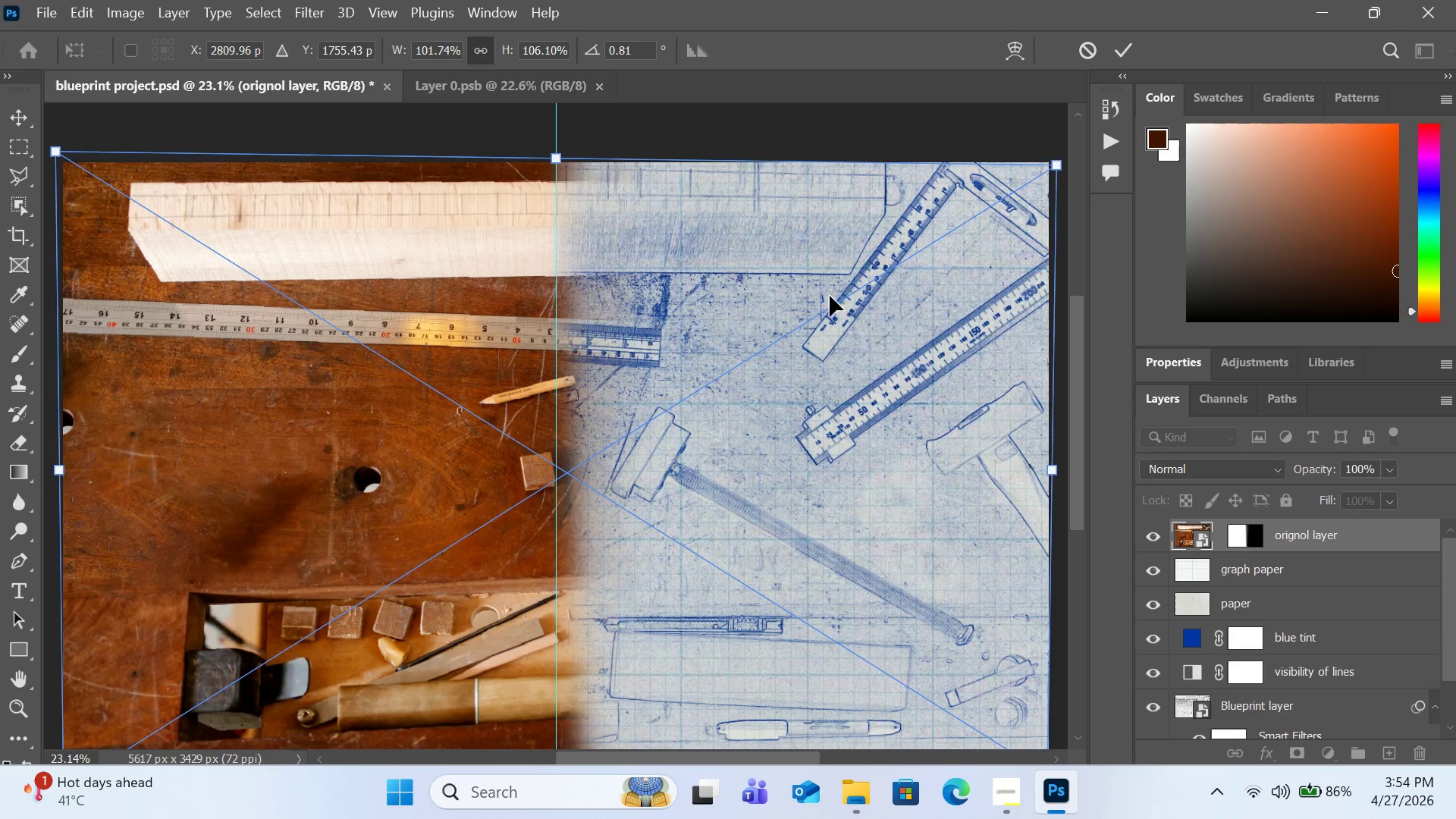 
left_click_drag(start_coordinate=[841, 313], to_coordinate=[841, 322])
 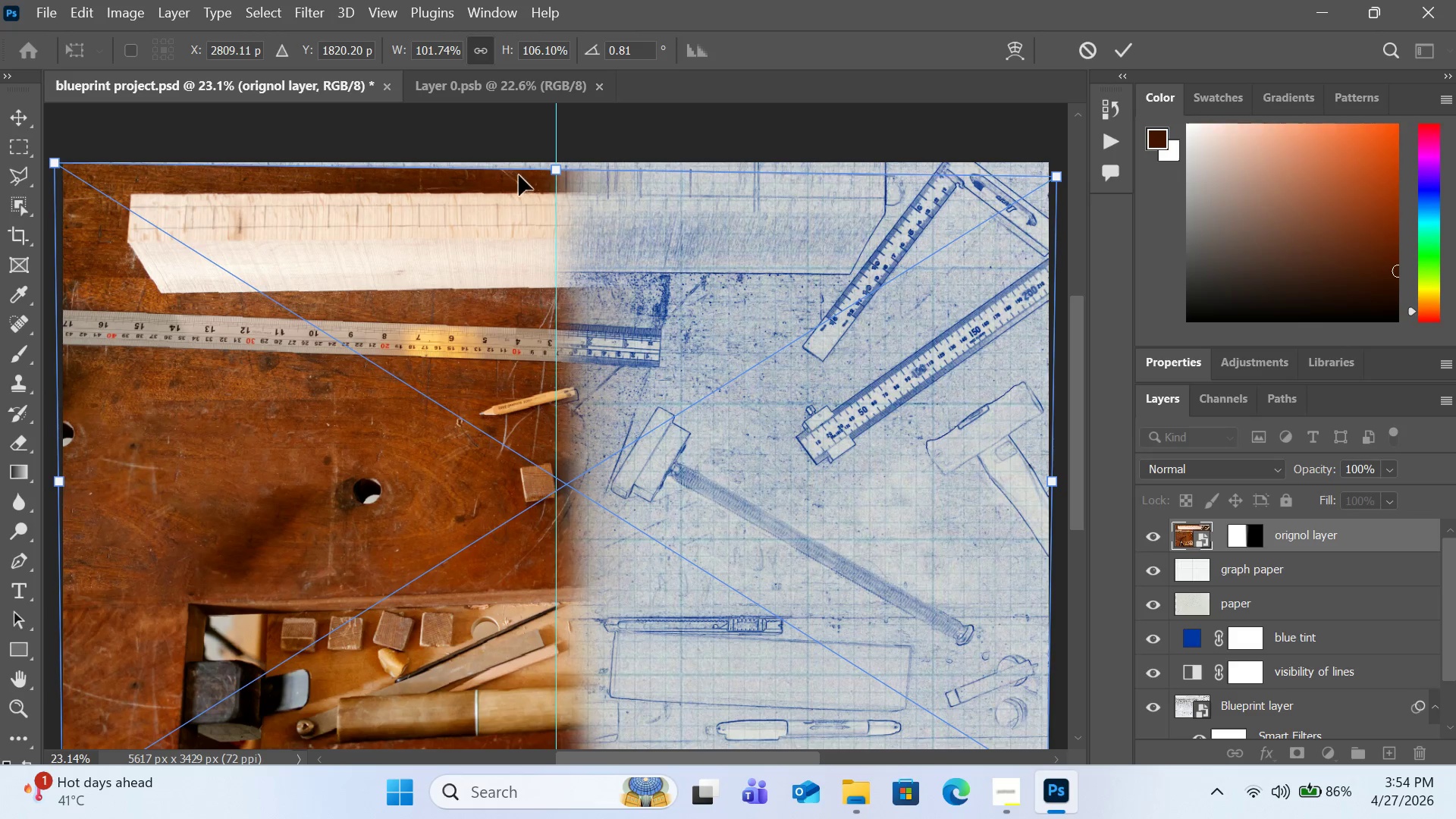 
left_click_drag(start_coordinate=[548, 174], to_coordinate=[548, 171])
 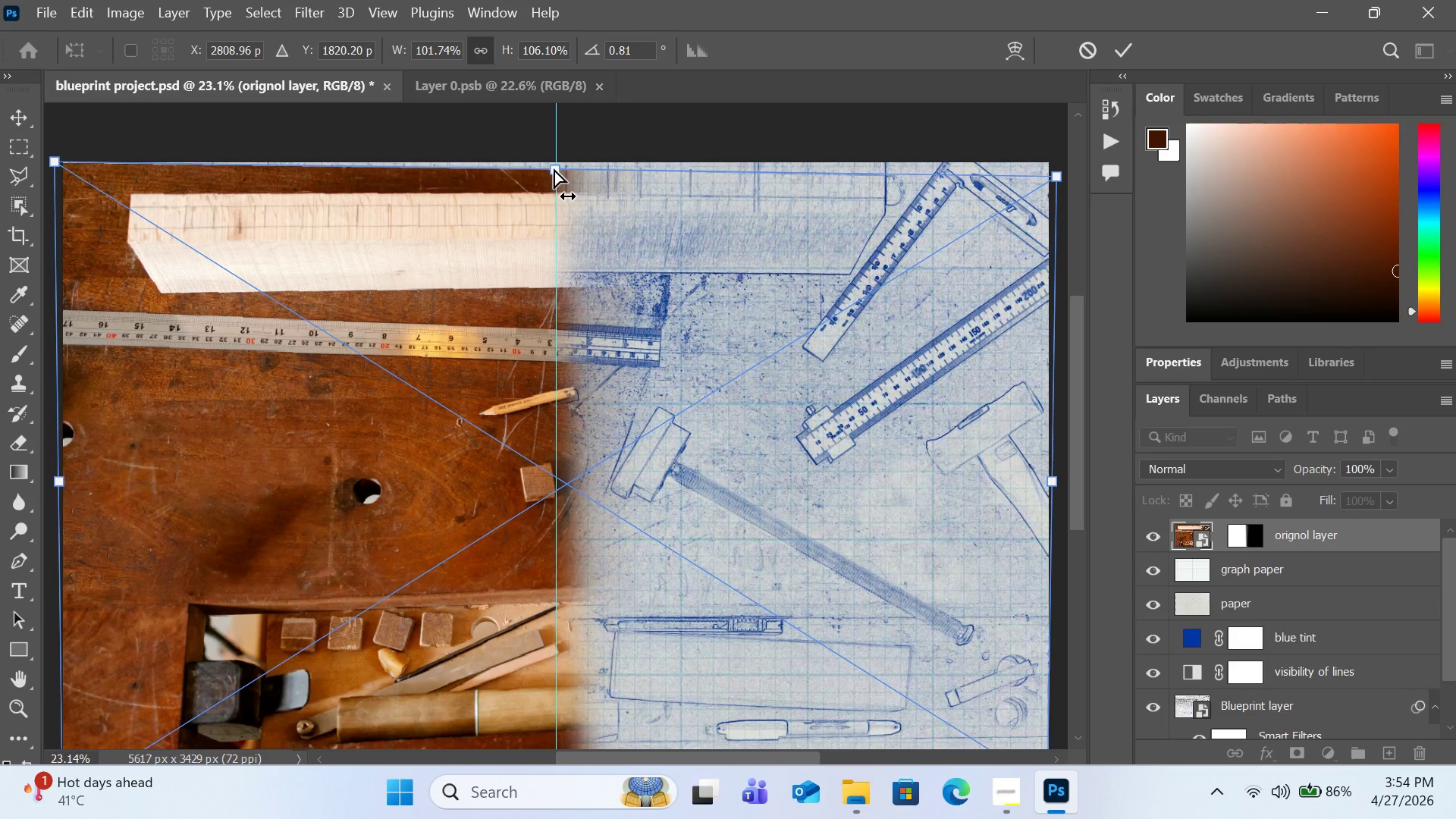 
left_click_drag(start_coordinate=[554, 168], to_coordinate=[554, 152])
 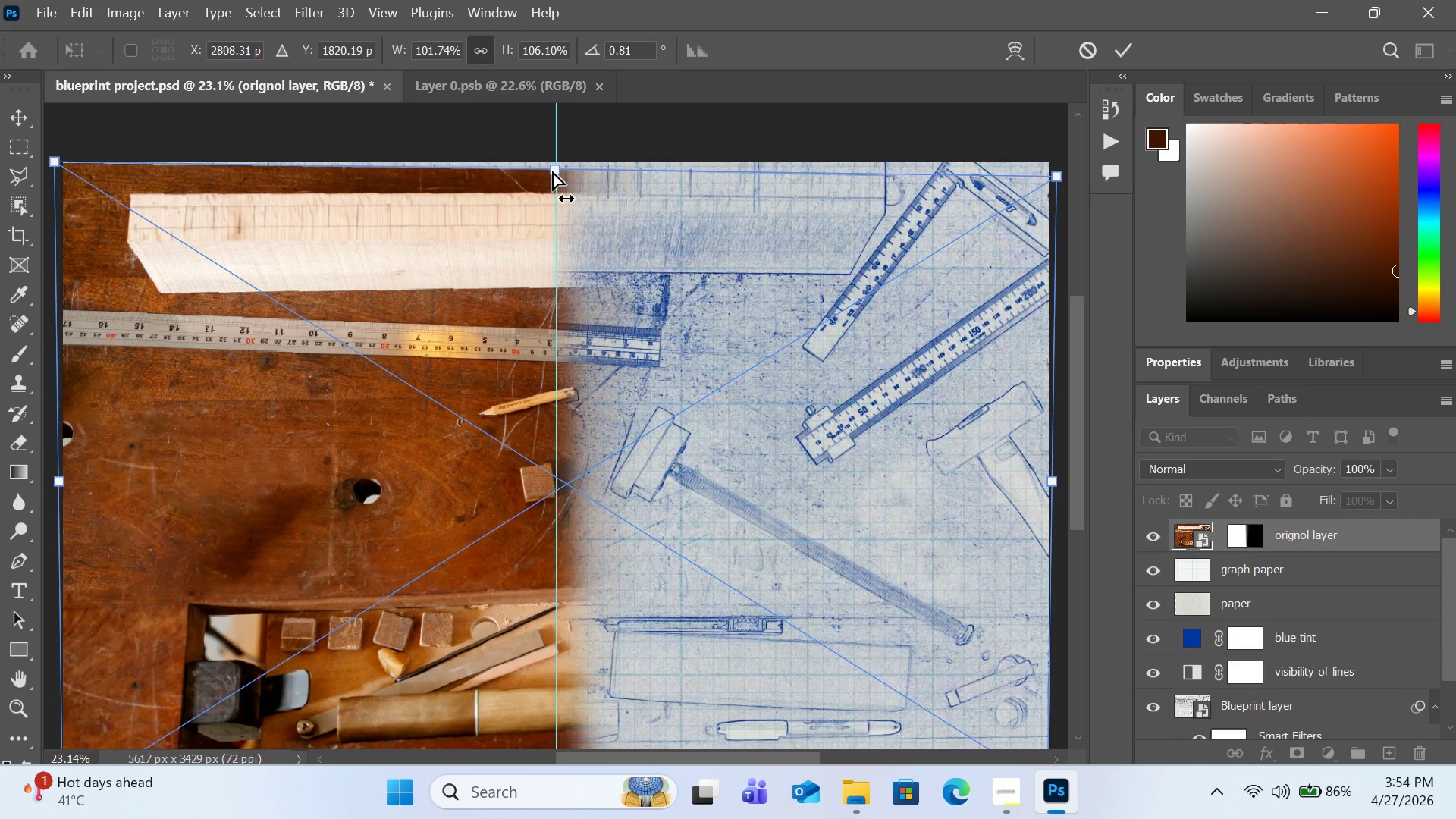 
left_click_drag(start_coordinate=[552, 171], to_coordinate=[554, 137])
 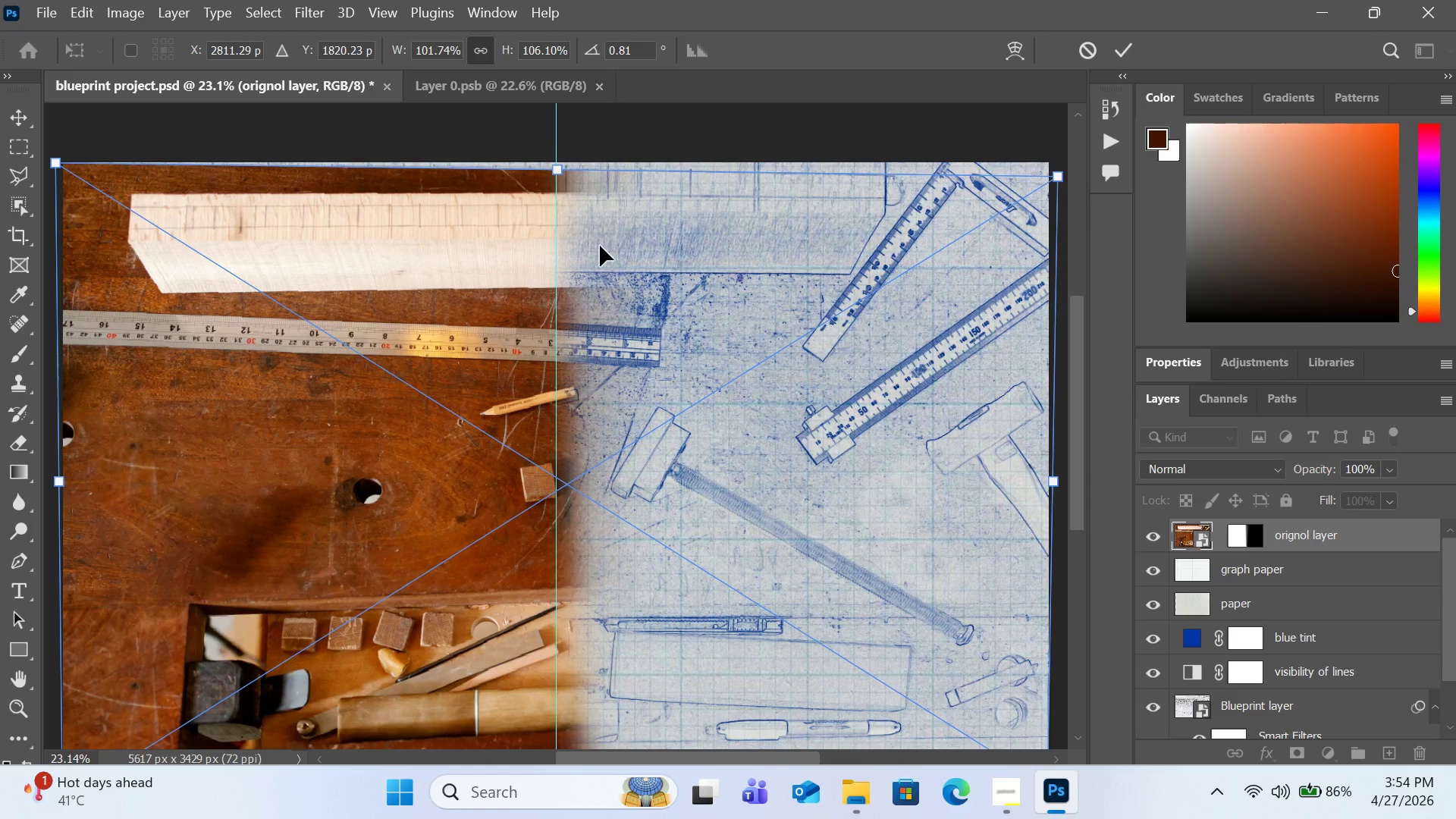 
scroll: coordinate [600, 246], scroll_direction: up, amount: 1.0
 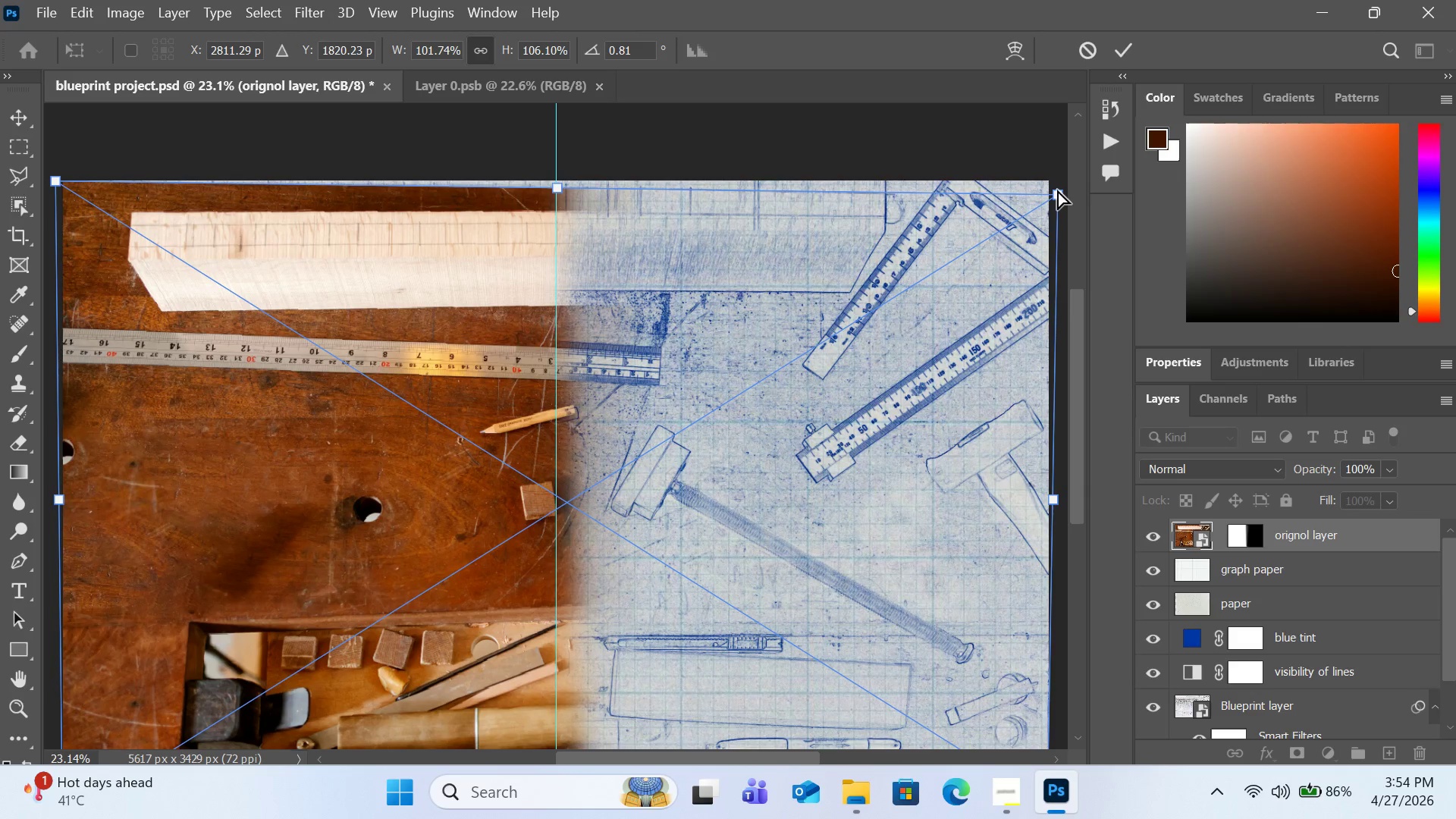 
left_click_drag(start_coordinate=[1058, 196], to_coordinate=[1060, 172])
 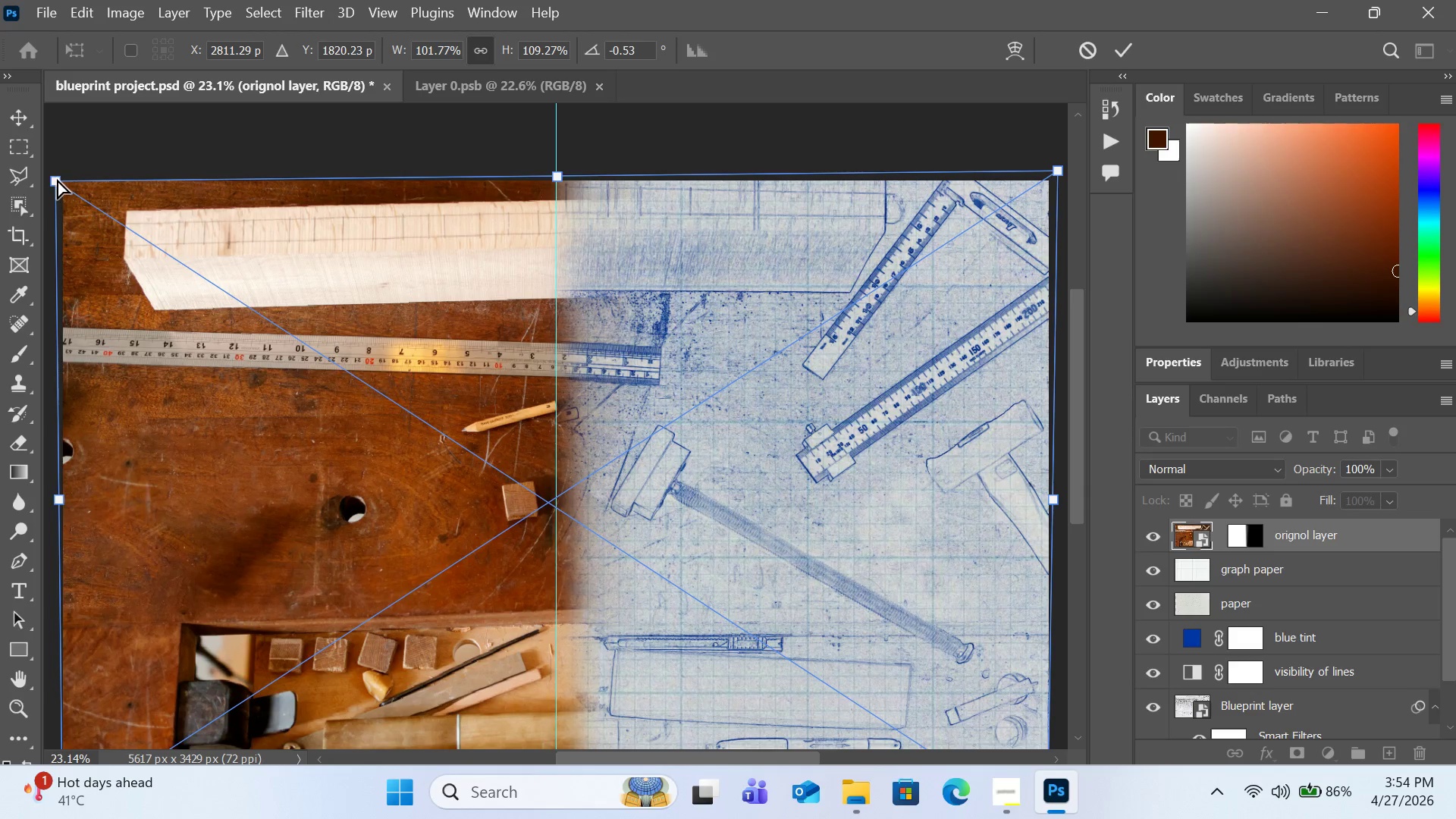 
left_click_drag(start_coordinate=[57, 179], to_coordinate=[70, 162])
 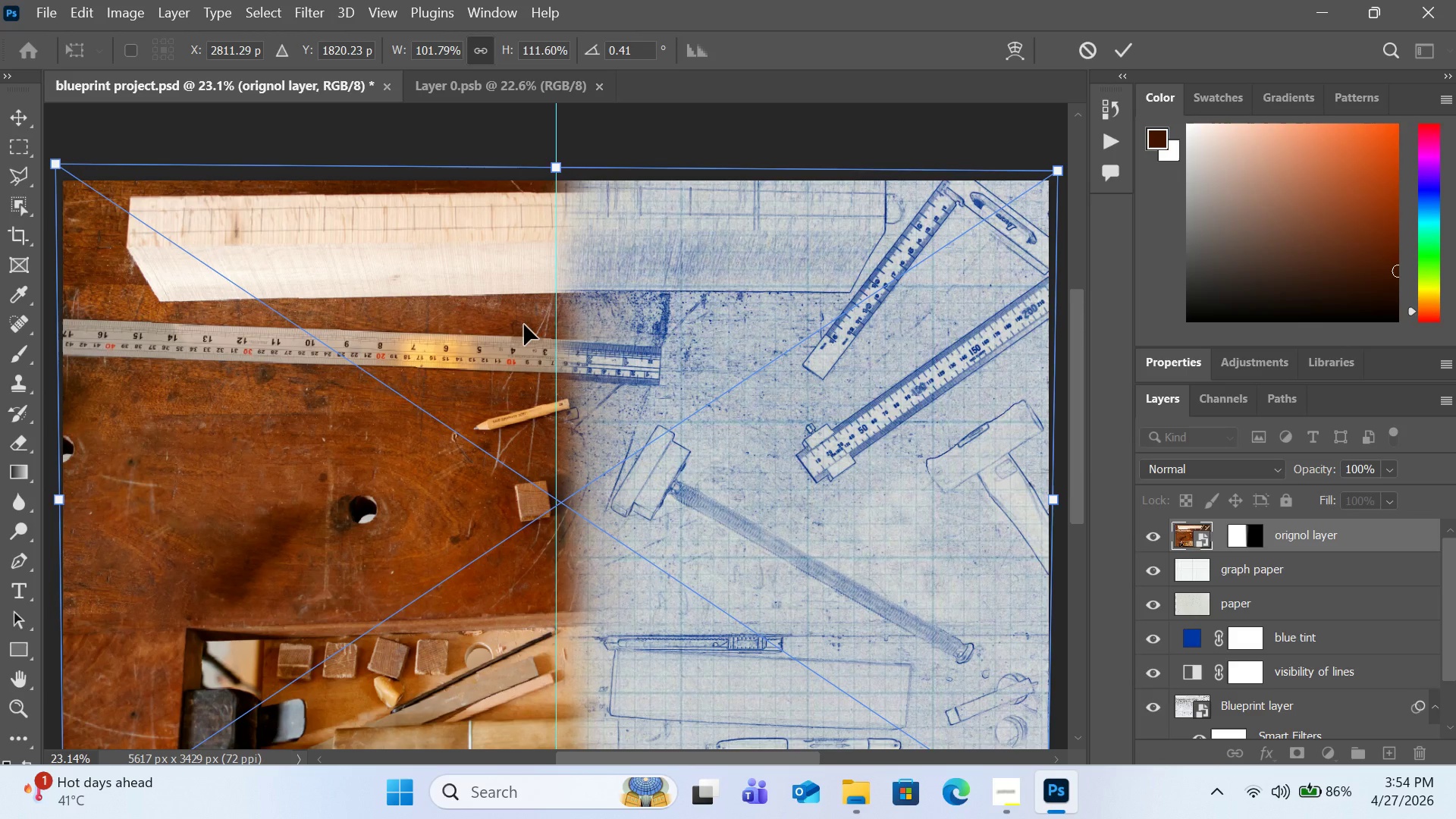 
scroll: coordinate [524, 325], scroll_direction: down, amount: 9.0
 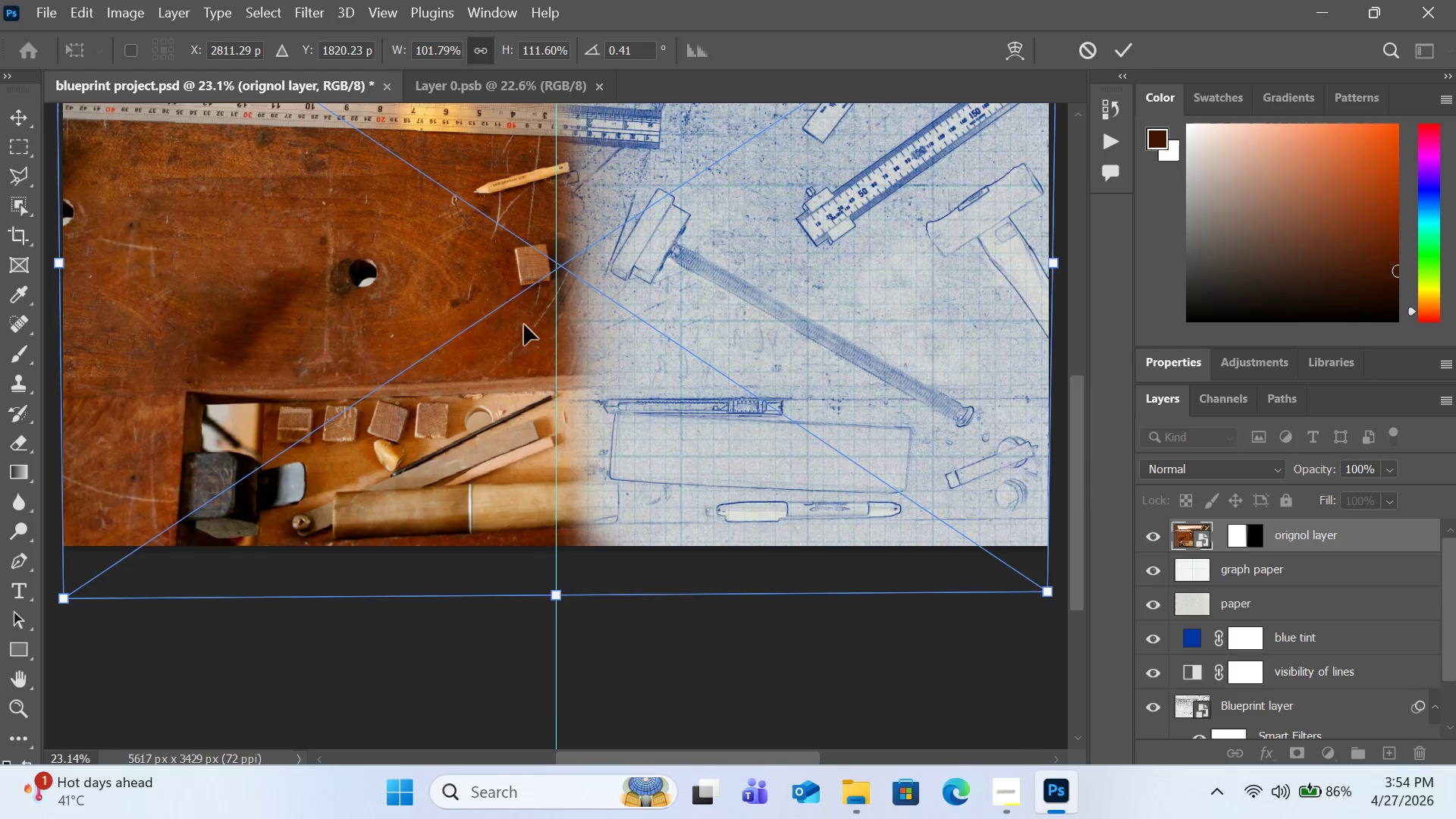 
wait(6.28)
 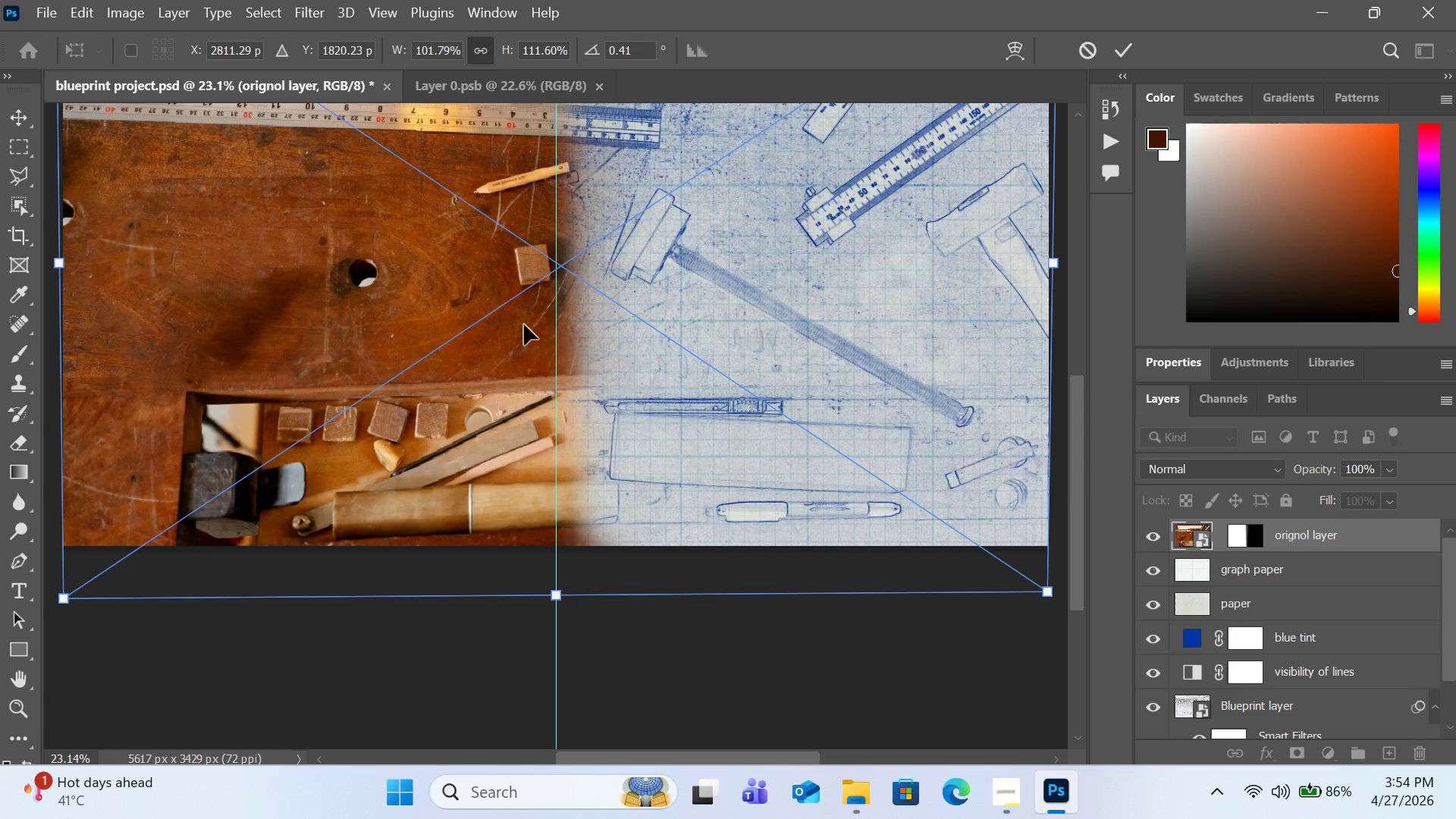 
left_click_drag(start_coordinate=[66, 601], to_coordinate=[57, 599])
 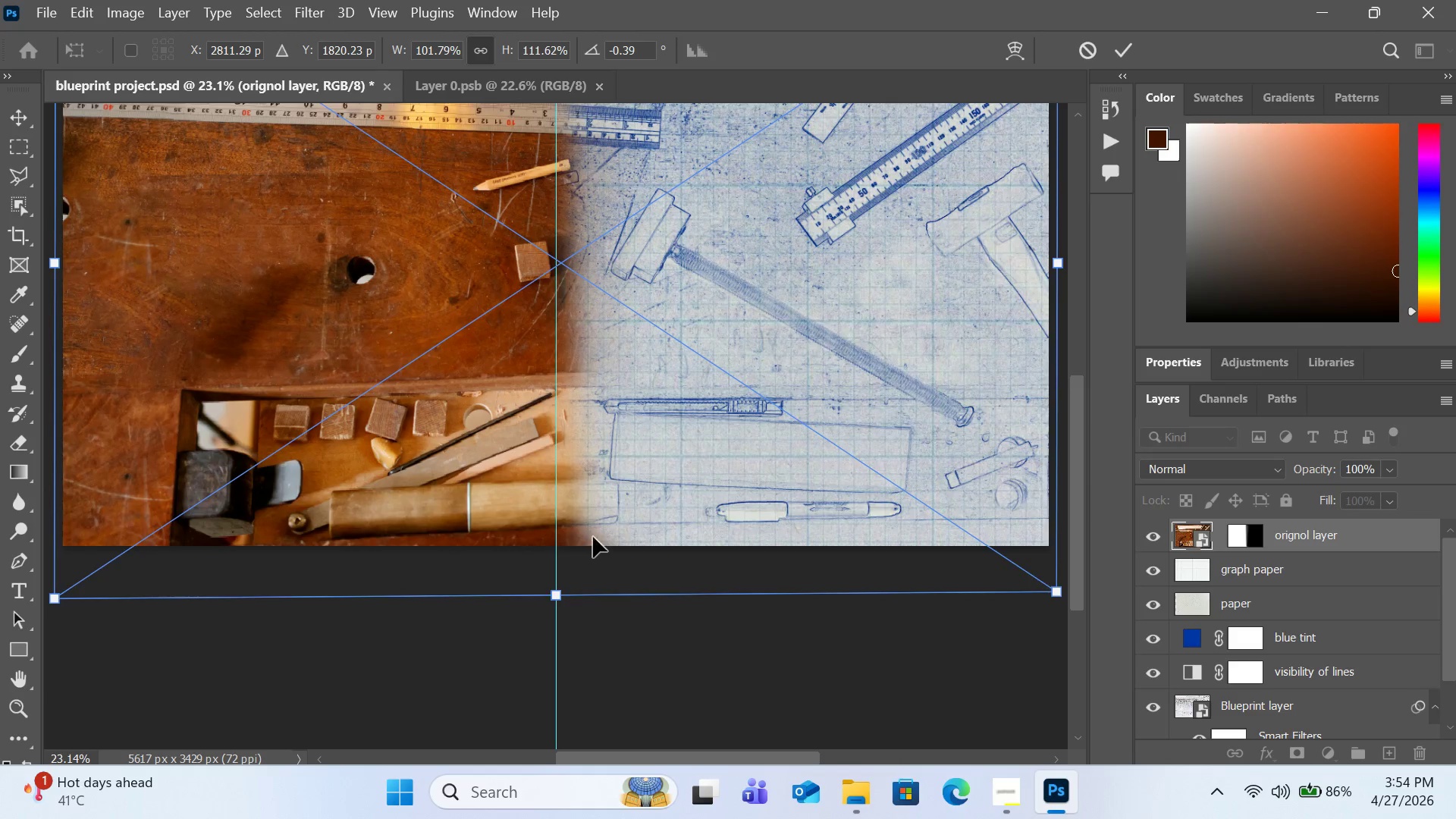 
scroll: coordinate [593, 537], scroll_direction: up, amount: 2.0
 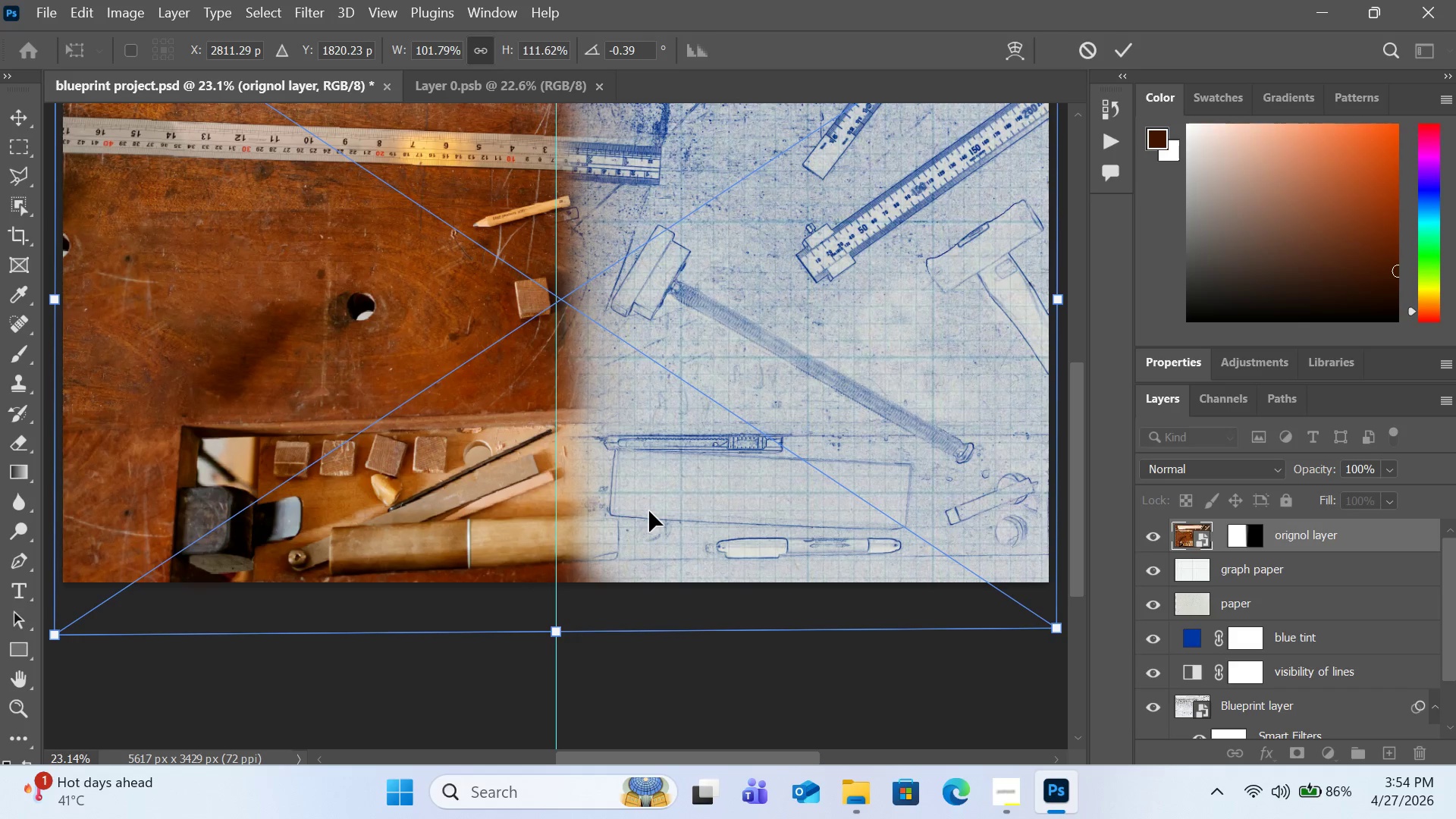 
left_click_drag(start_coordinate=[649, 511], to_coordinate=[651, 516])
 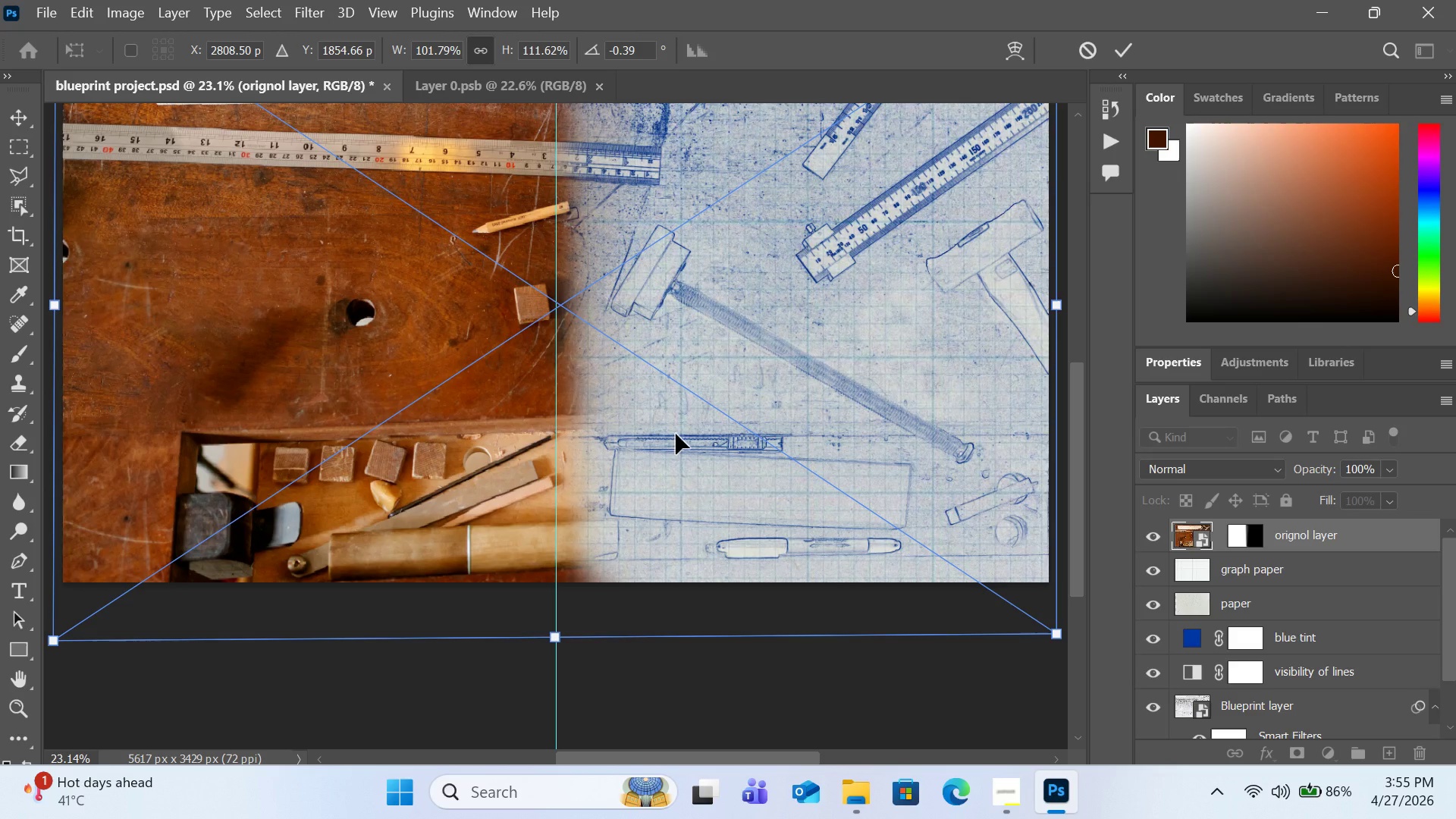 
key(PrintScreen)
 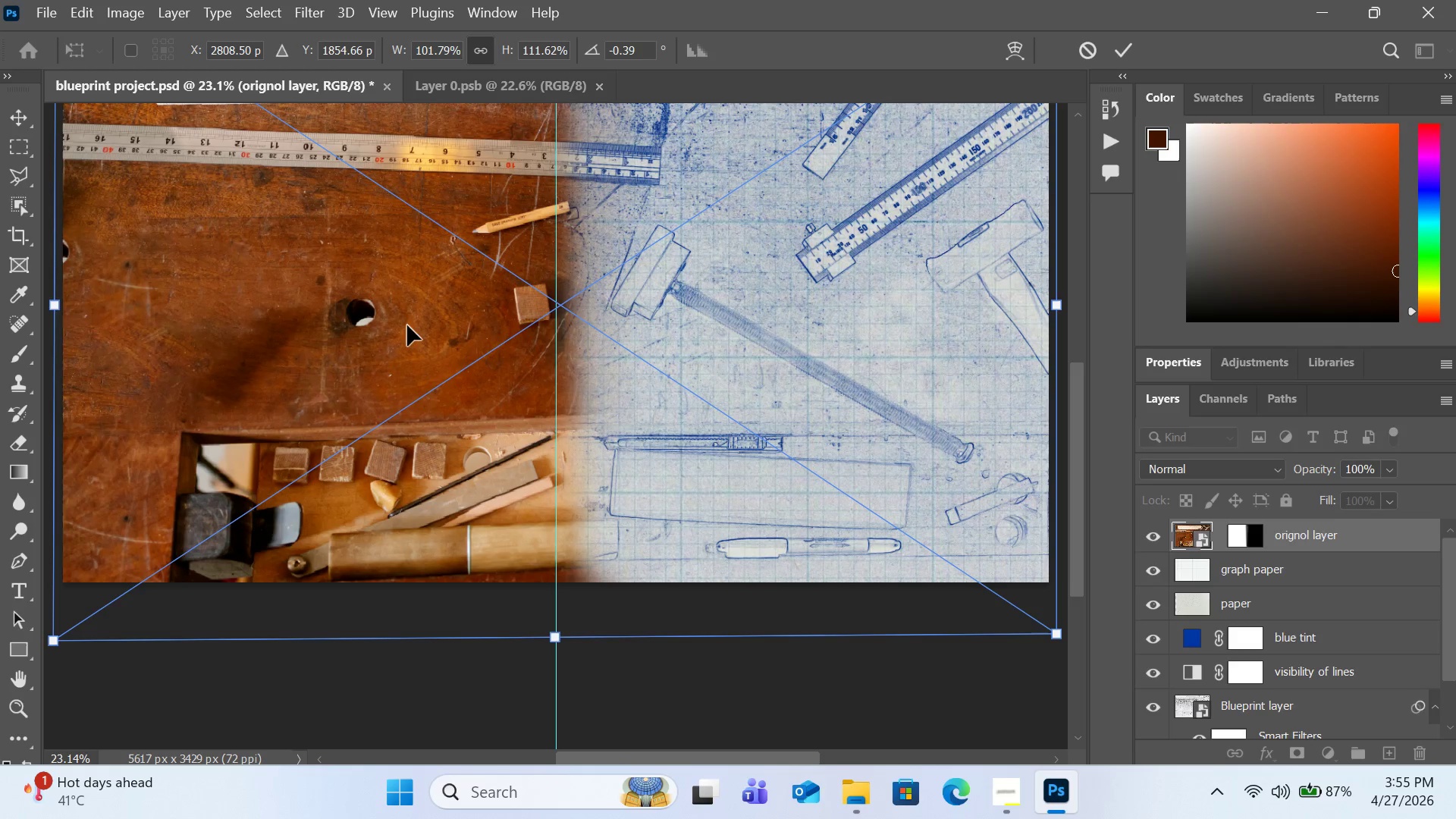 
wait(11.7)
 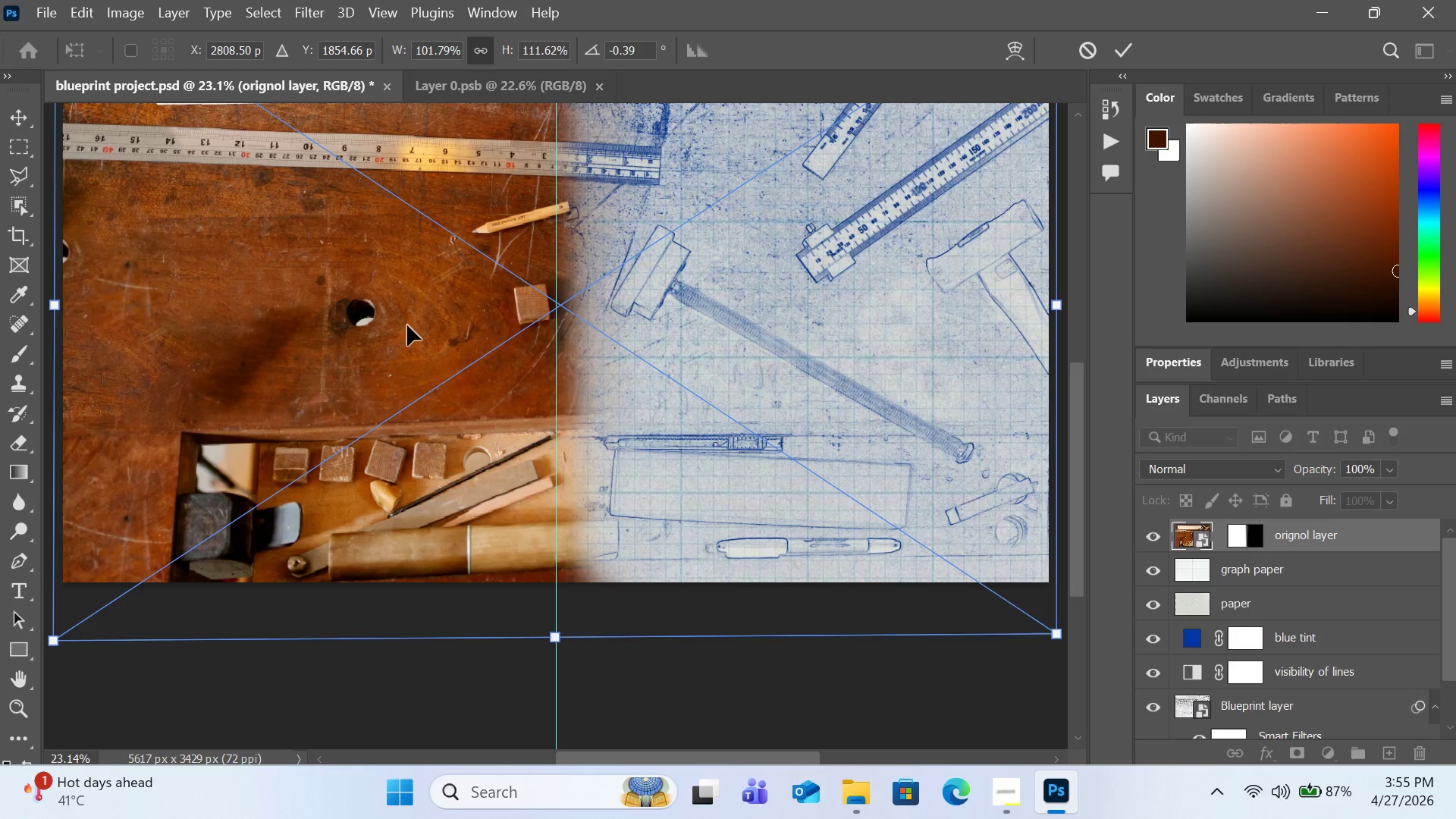 
left_click([1300, 403])
 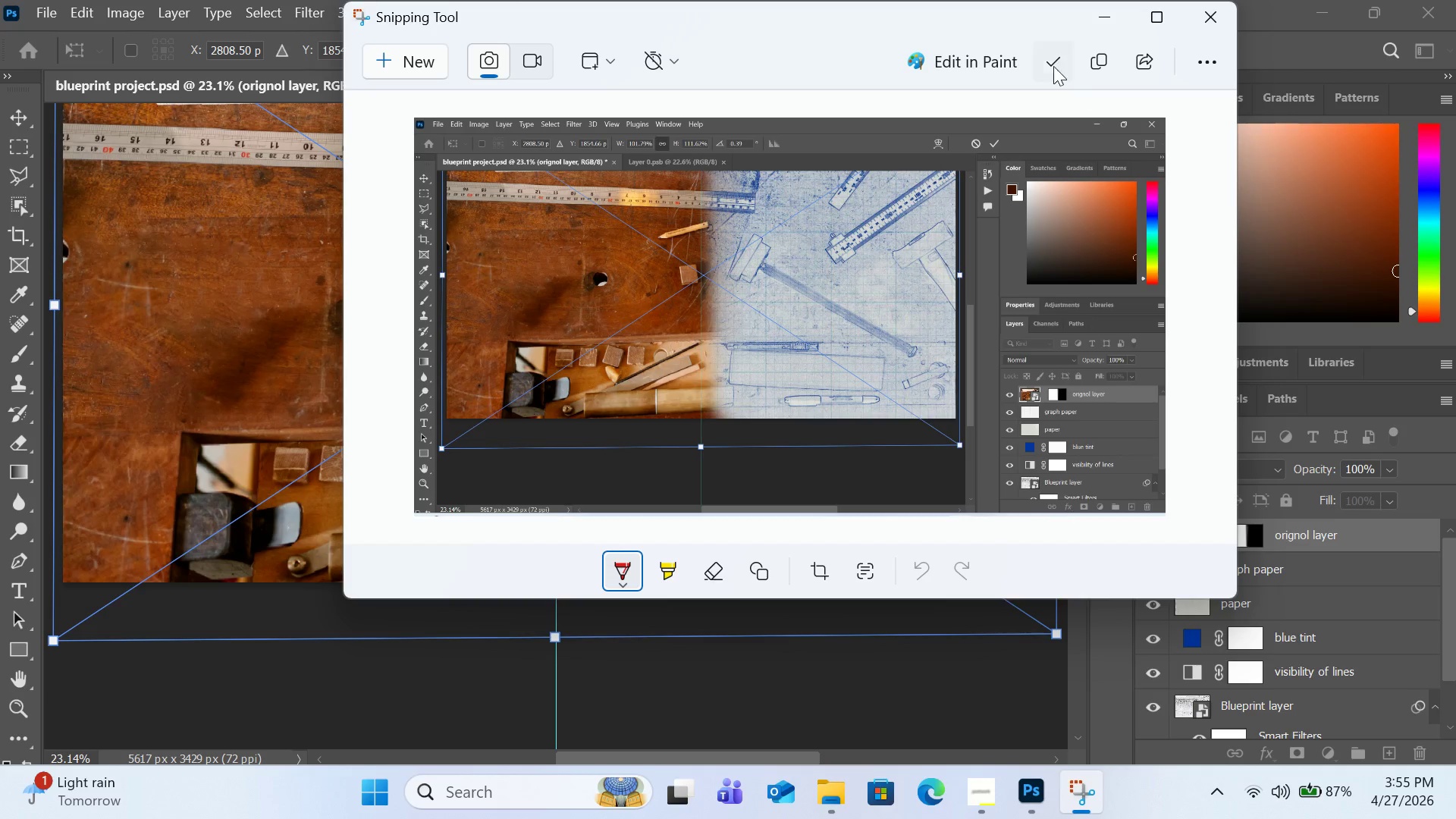 
left_click([1047, 62])
 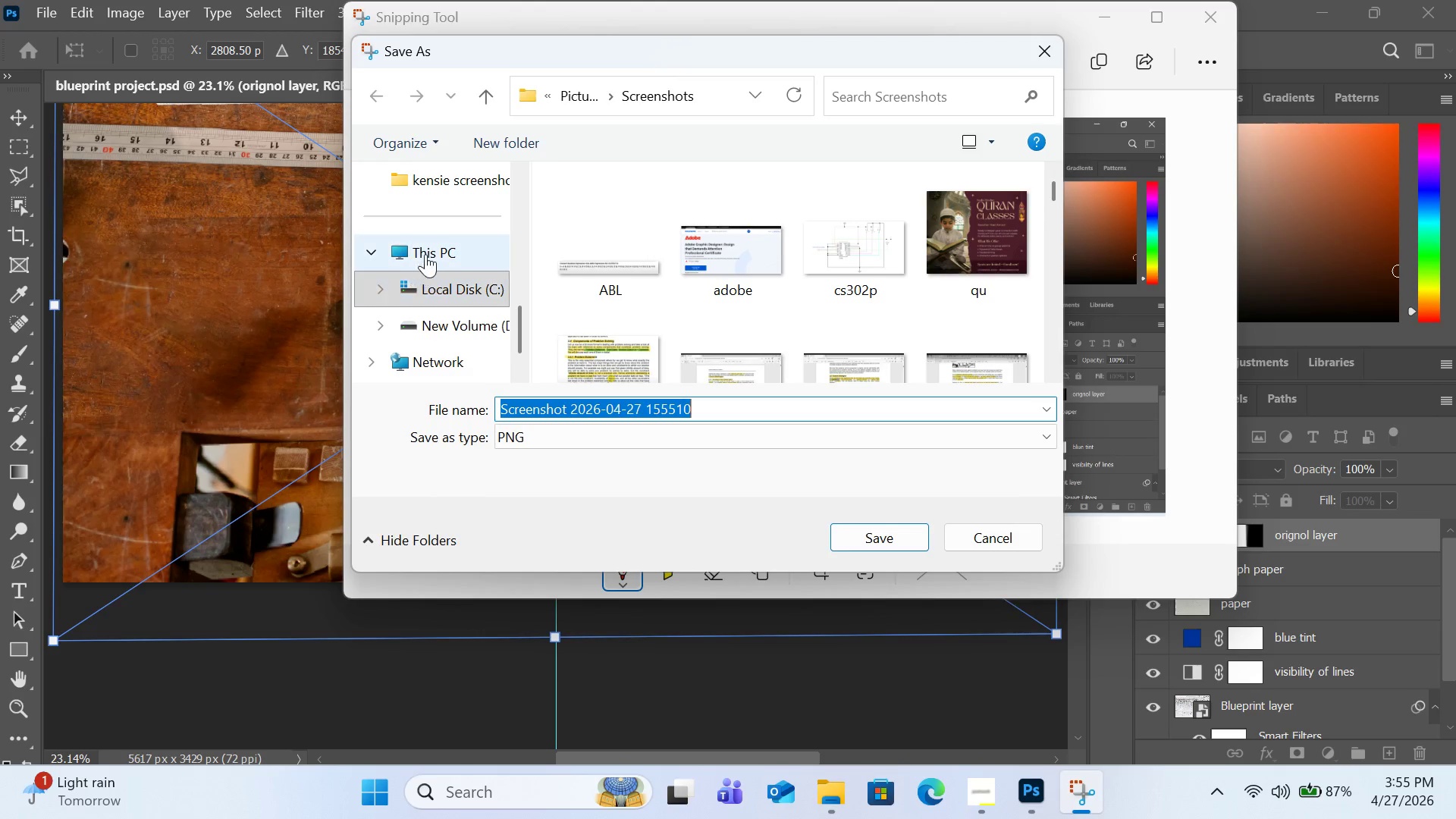 
scroll: coordinate [481, 344], scroll_direction: up, amount: 2.0
 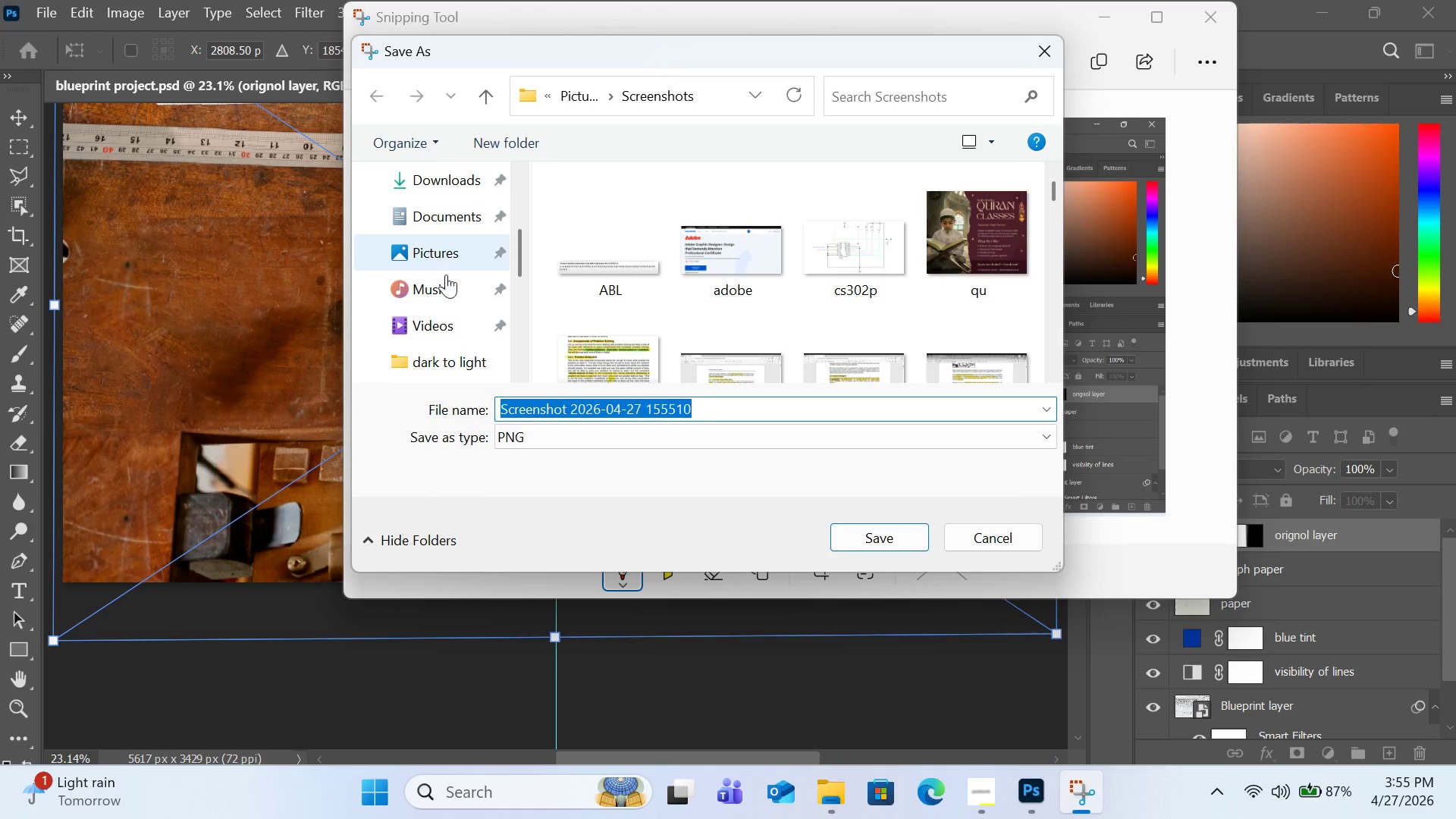 
scroll: coordinate [445, 327], scroll_direction: down, amount: 2.0
 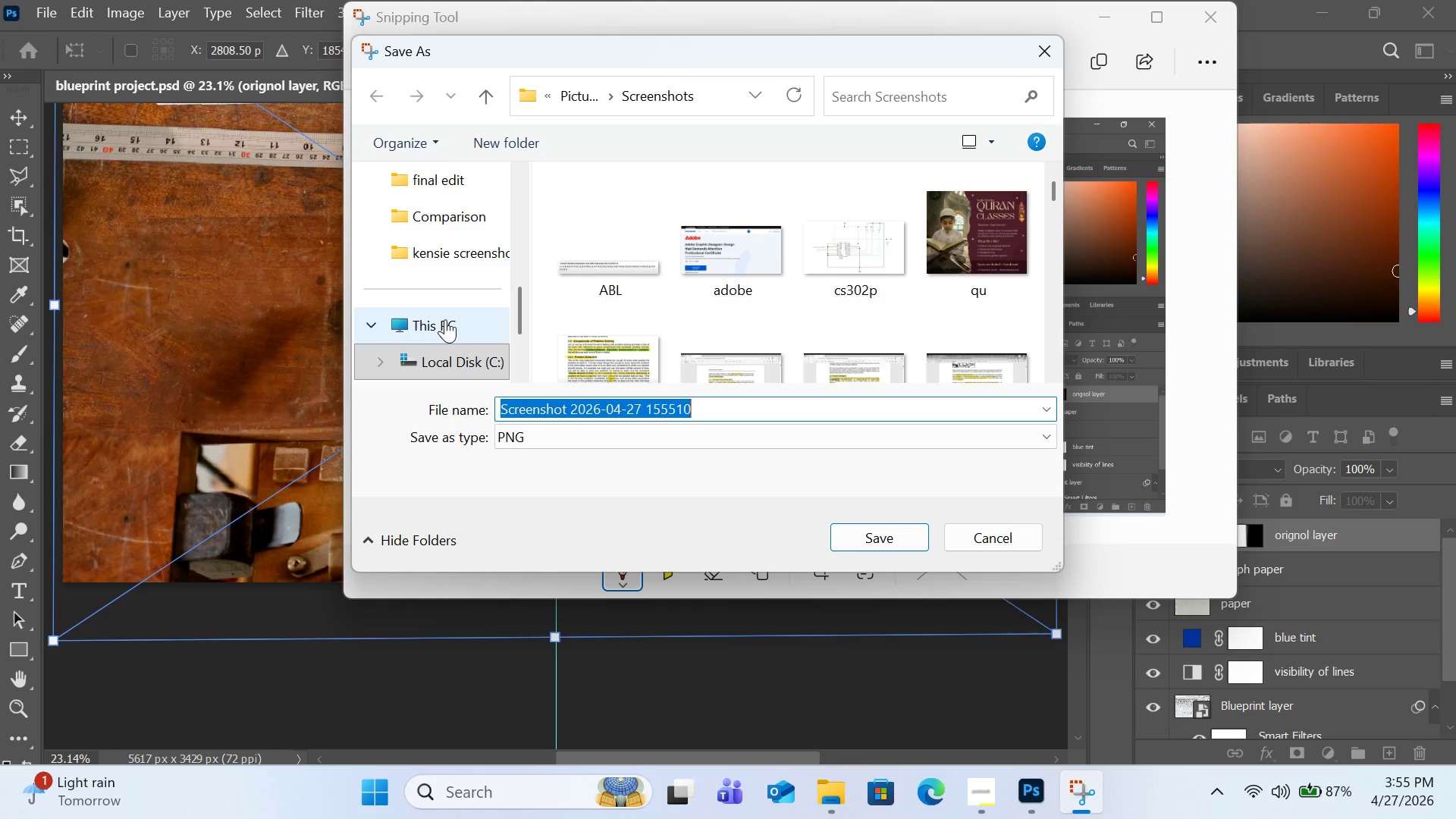 
scroll: coordinate [441, 281], scroll_direction: up, amount: 5.0
 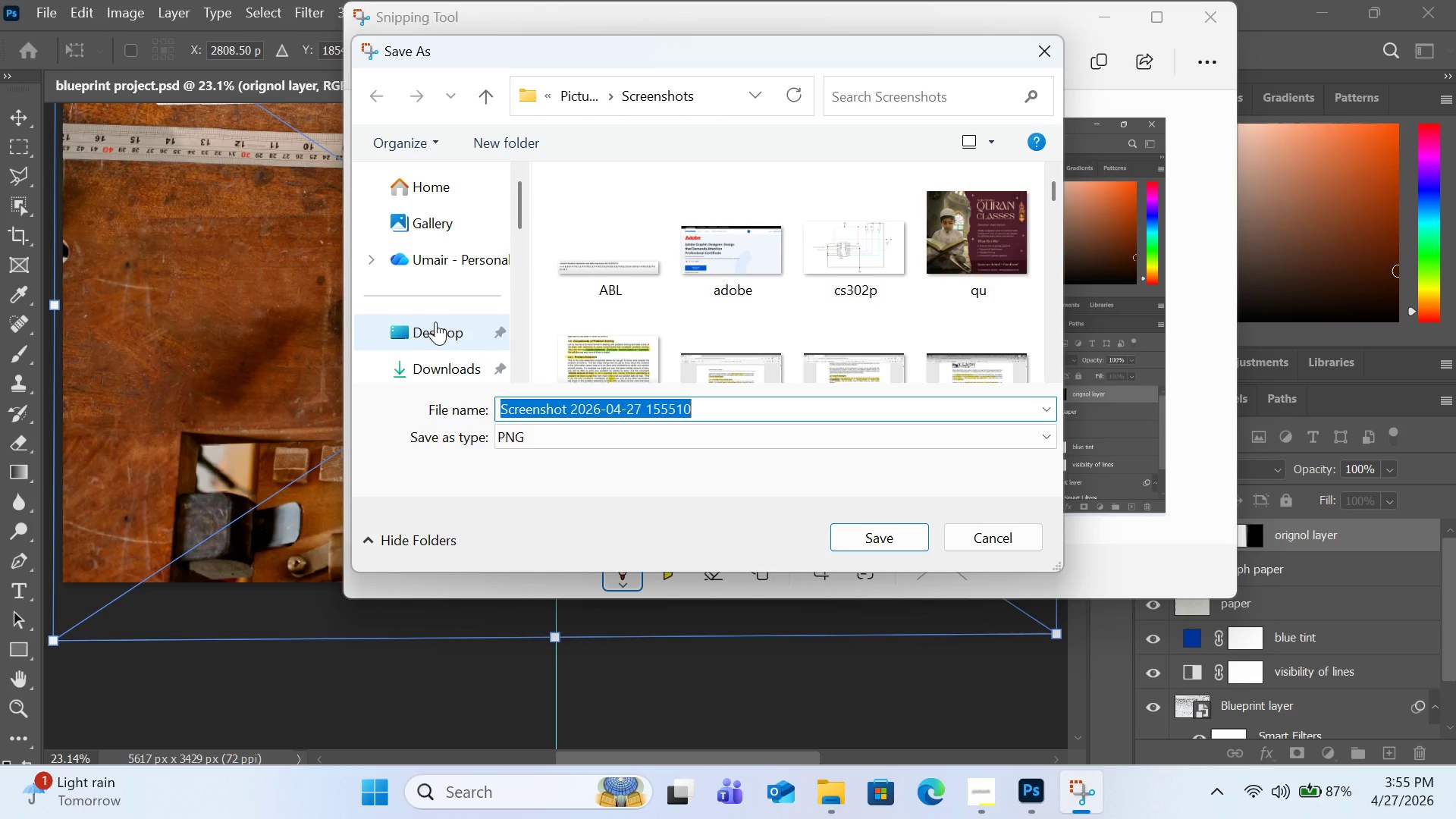 
left_click([435, 322])
 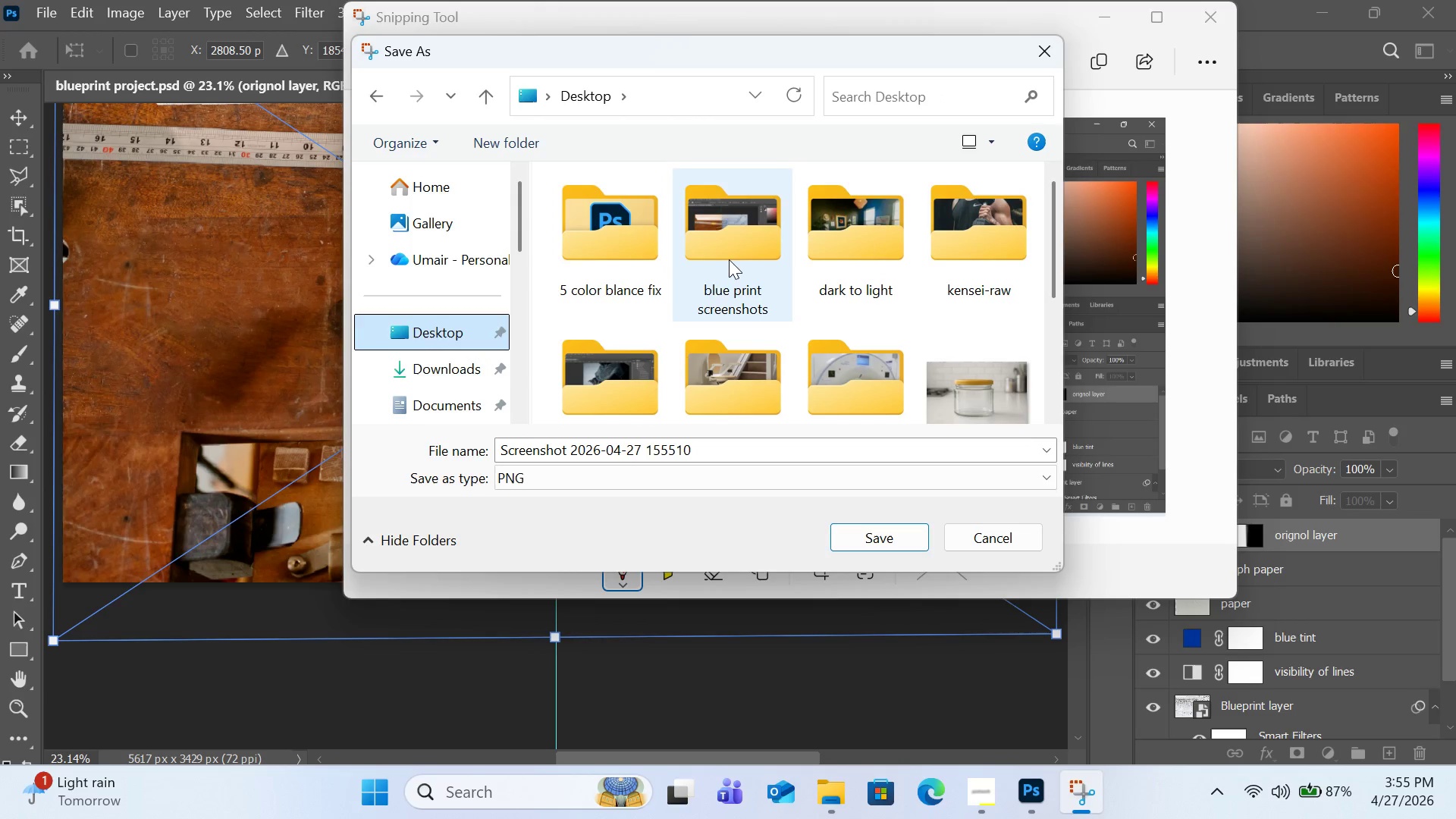 
double_click([729, 259])
 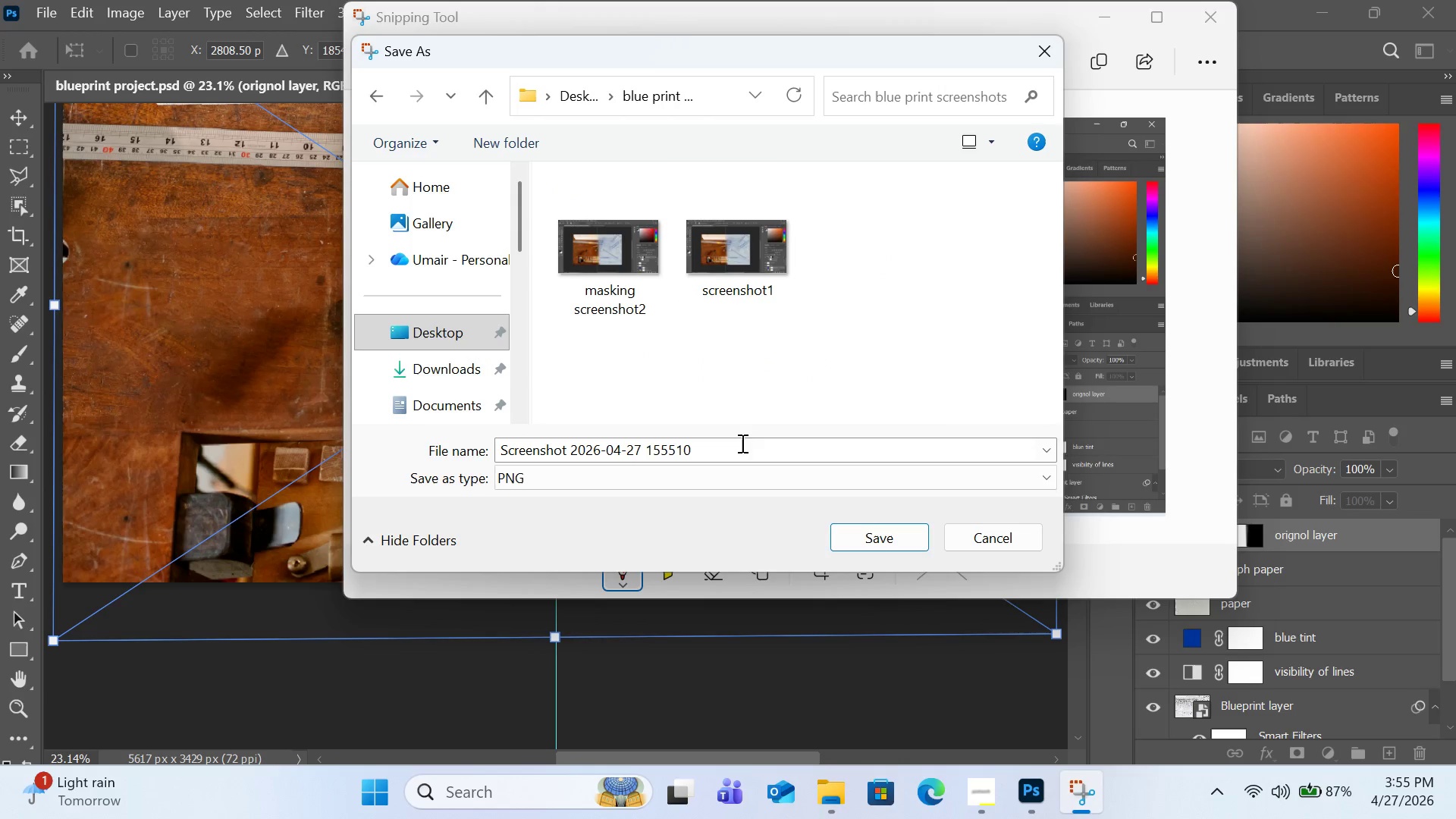 
left_click([741, 457])
 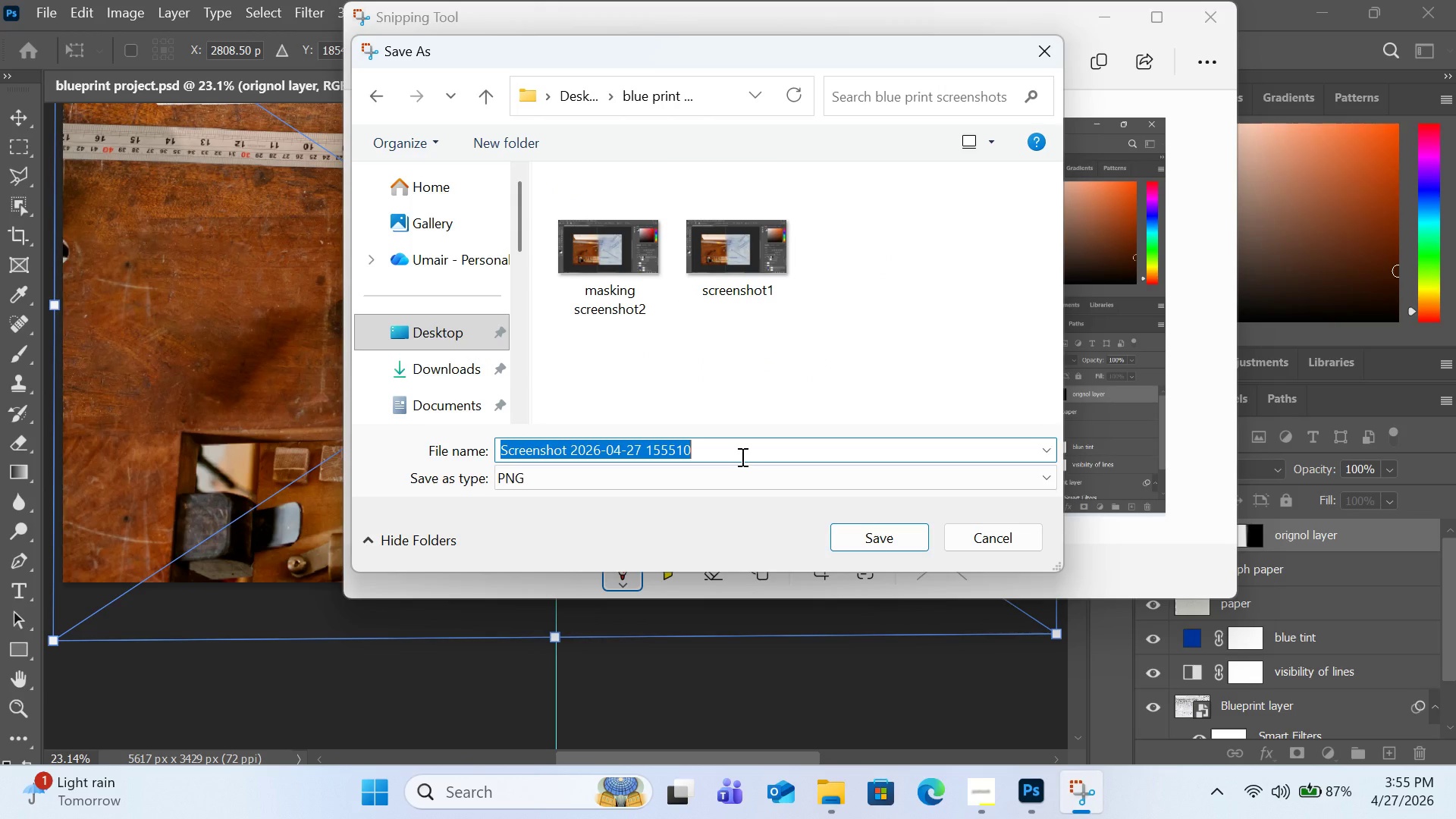 
type(perspective grid ss)
 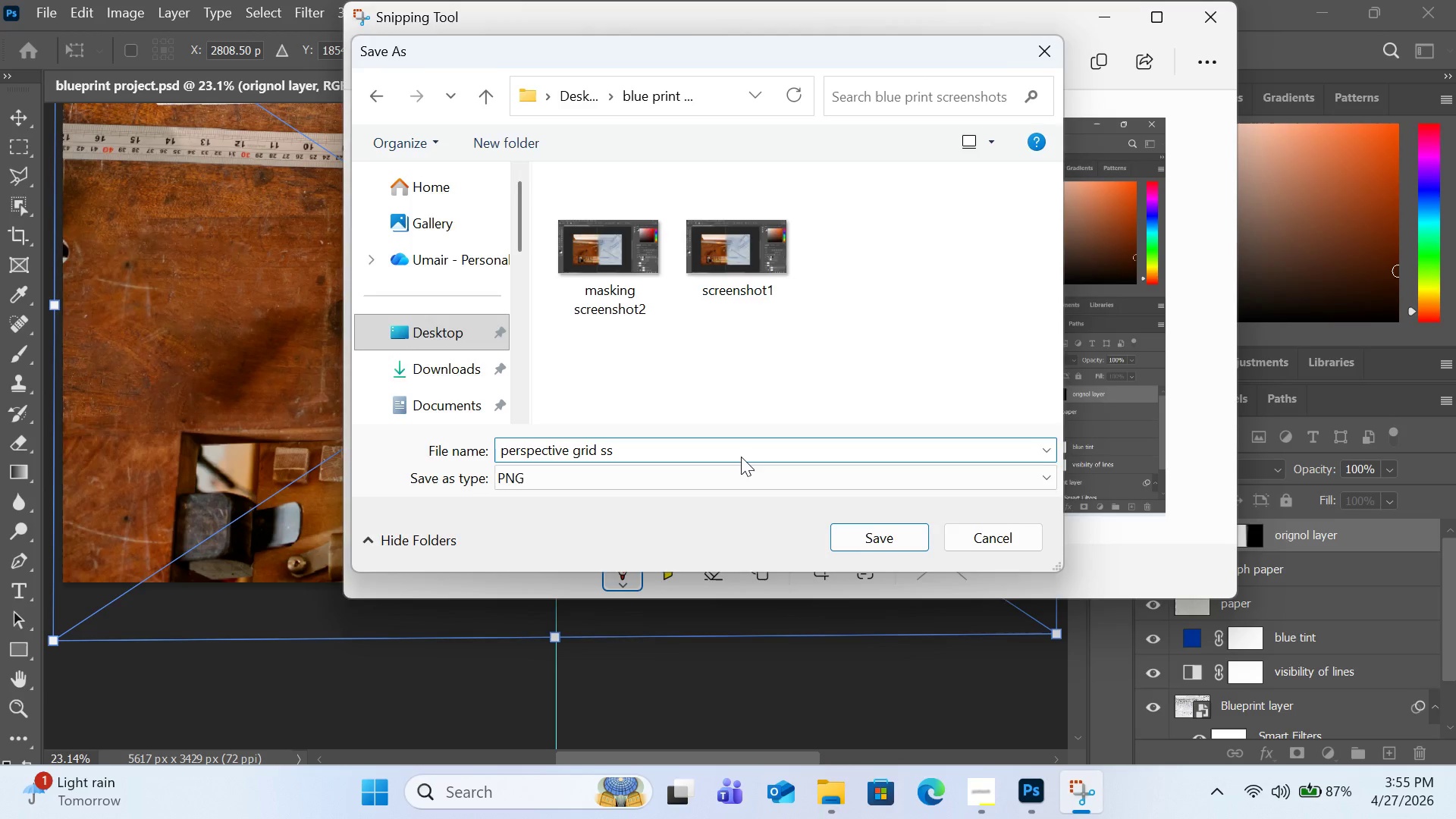 
key(Enter)
 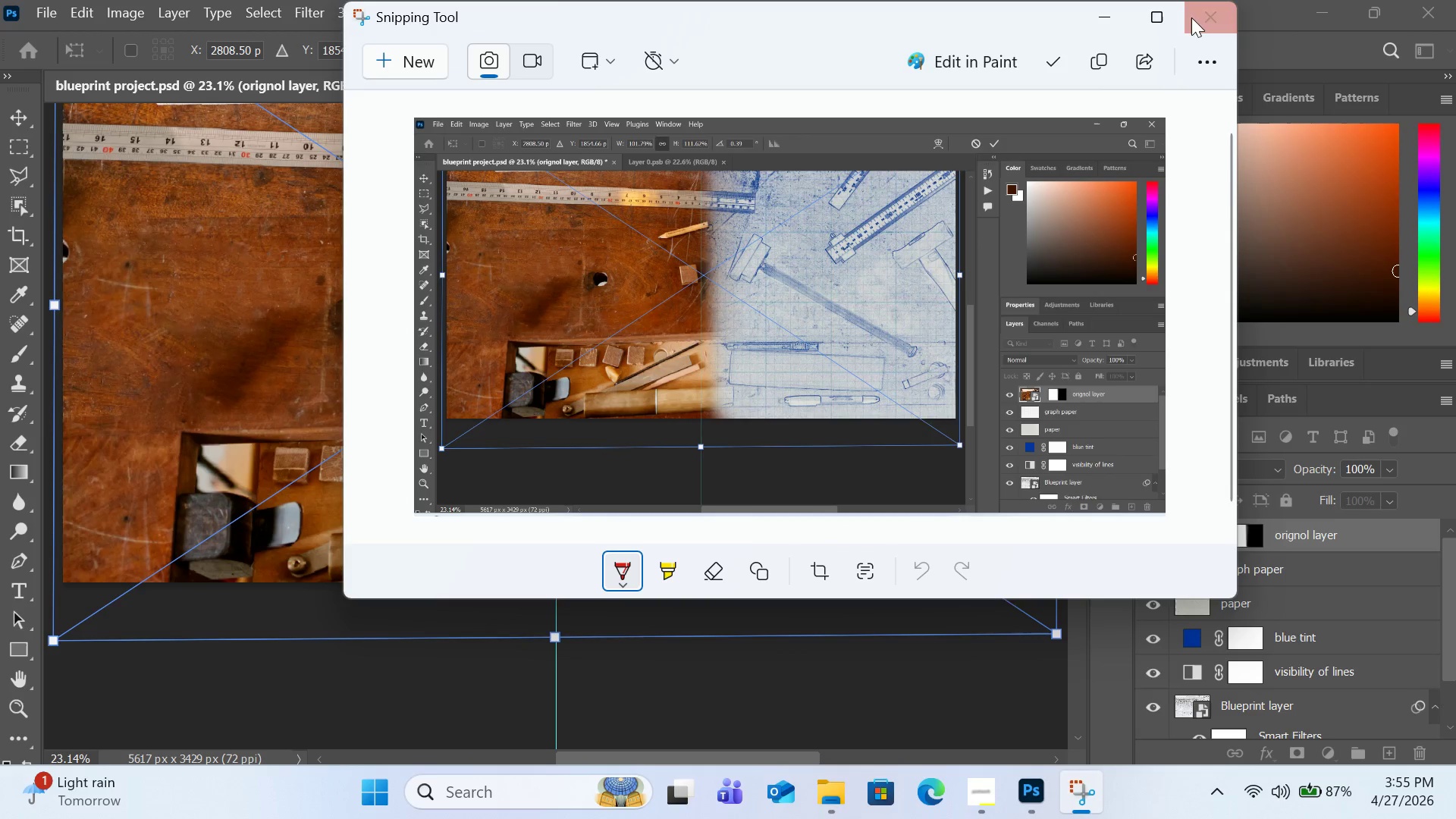 
left_click([1197, 11])
 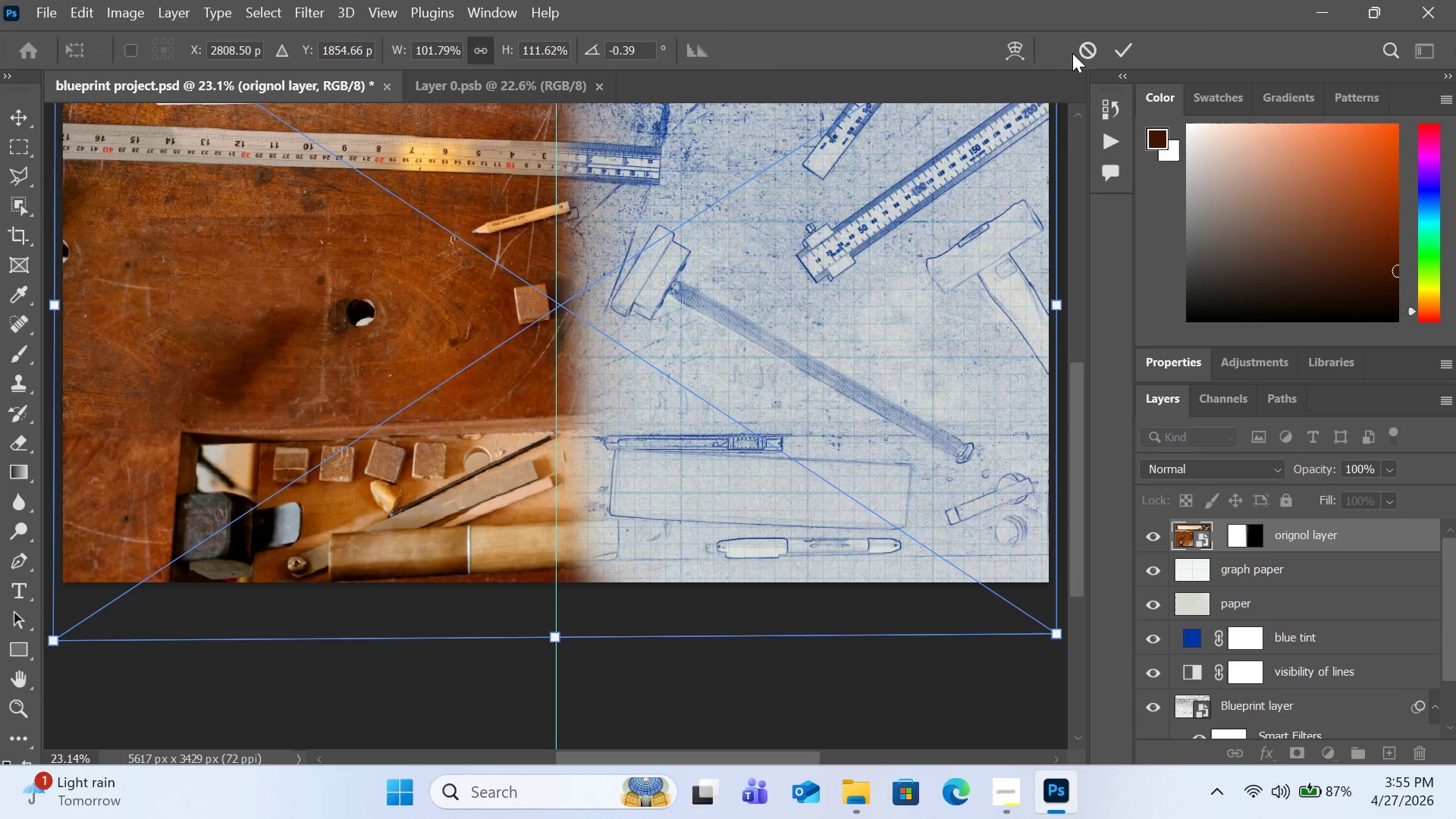 
left_click([1076, 52])
 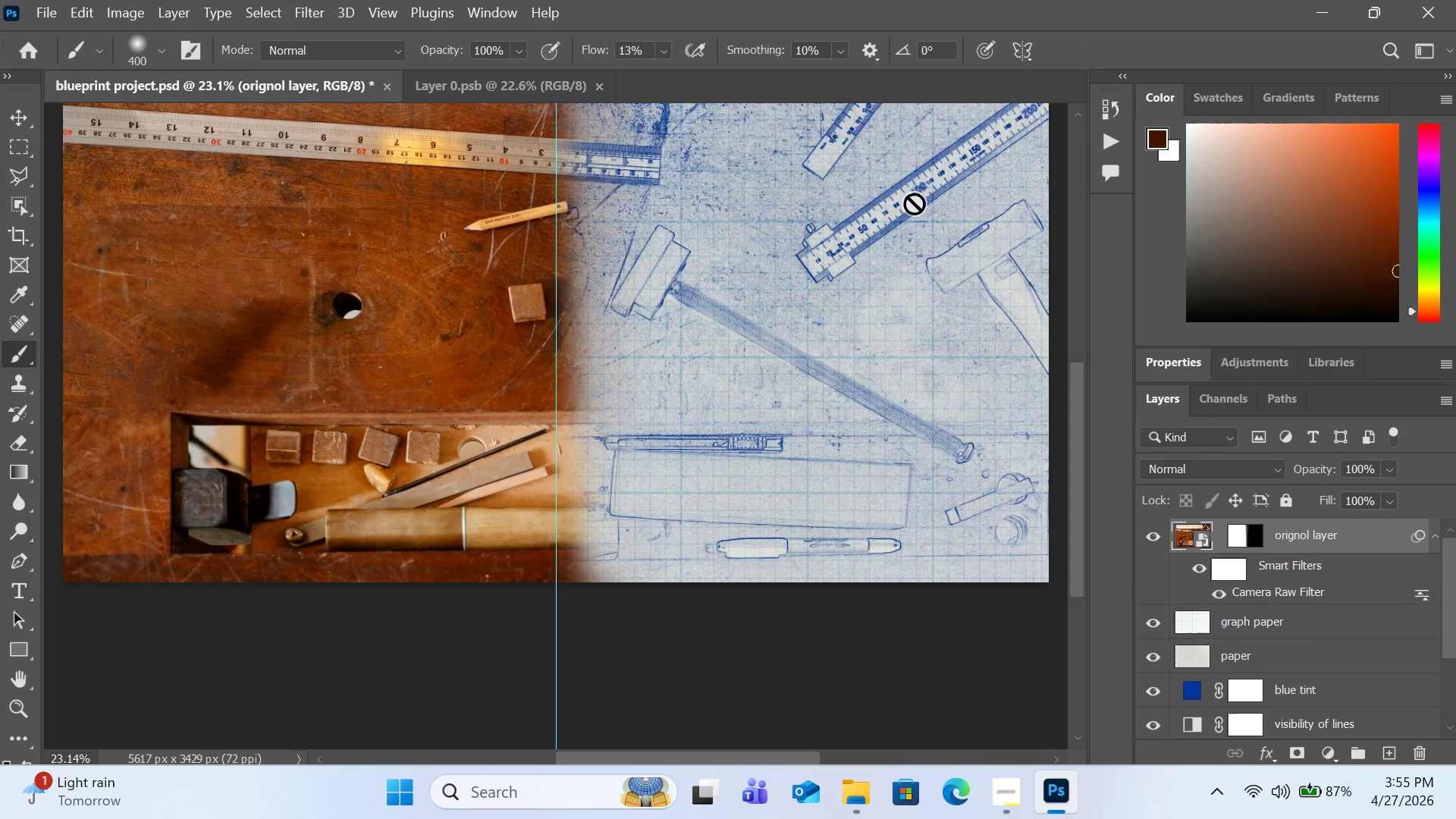 
scroll: coordinate [914, 202], scroll_direction: up, amount: 11.0
 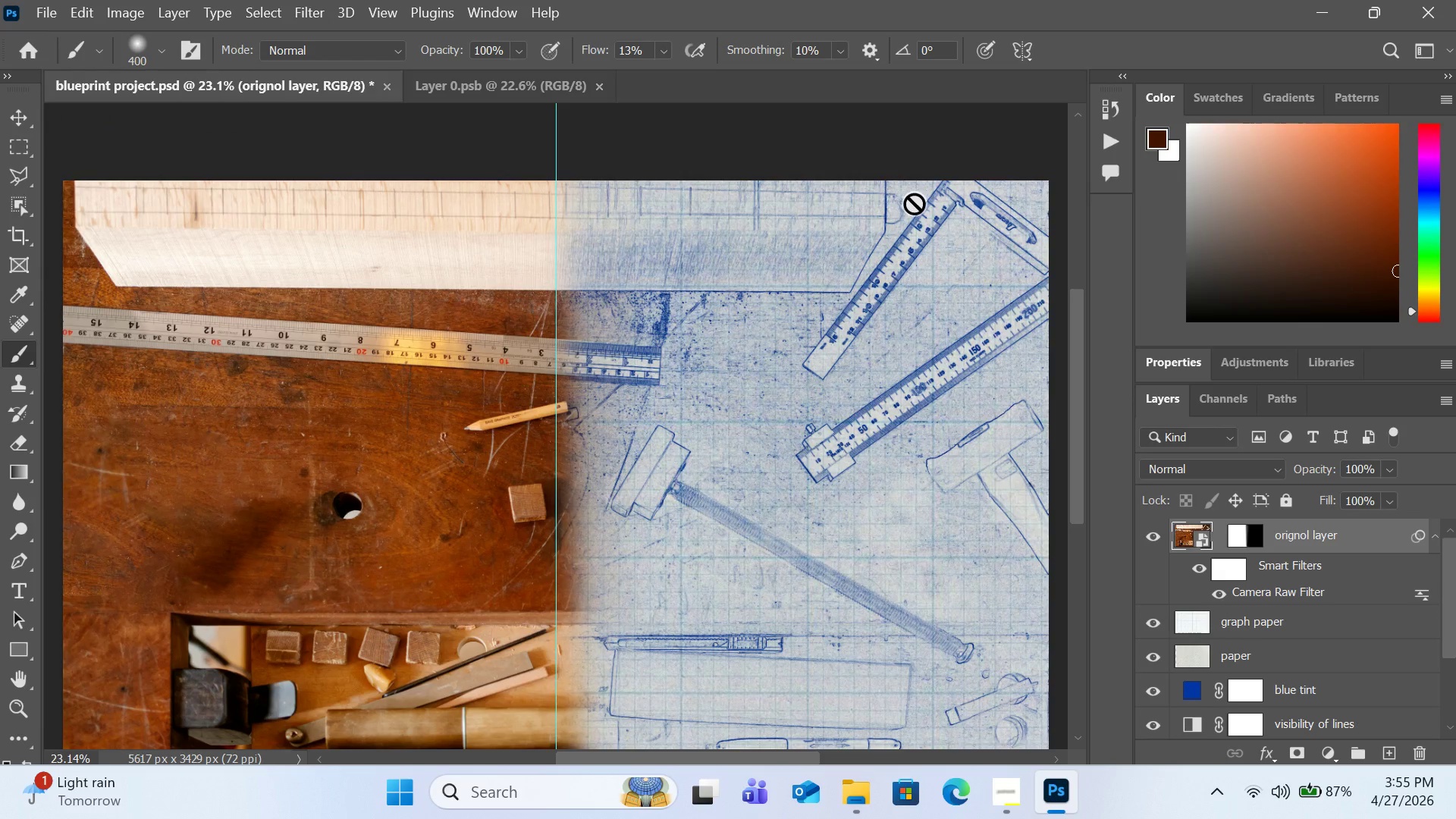 
scroll: coordinate [914, 202], scroll_direction: down, amount: 2.0
 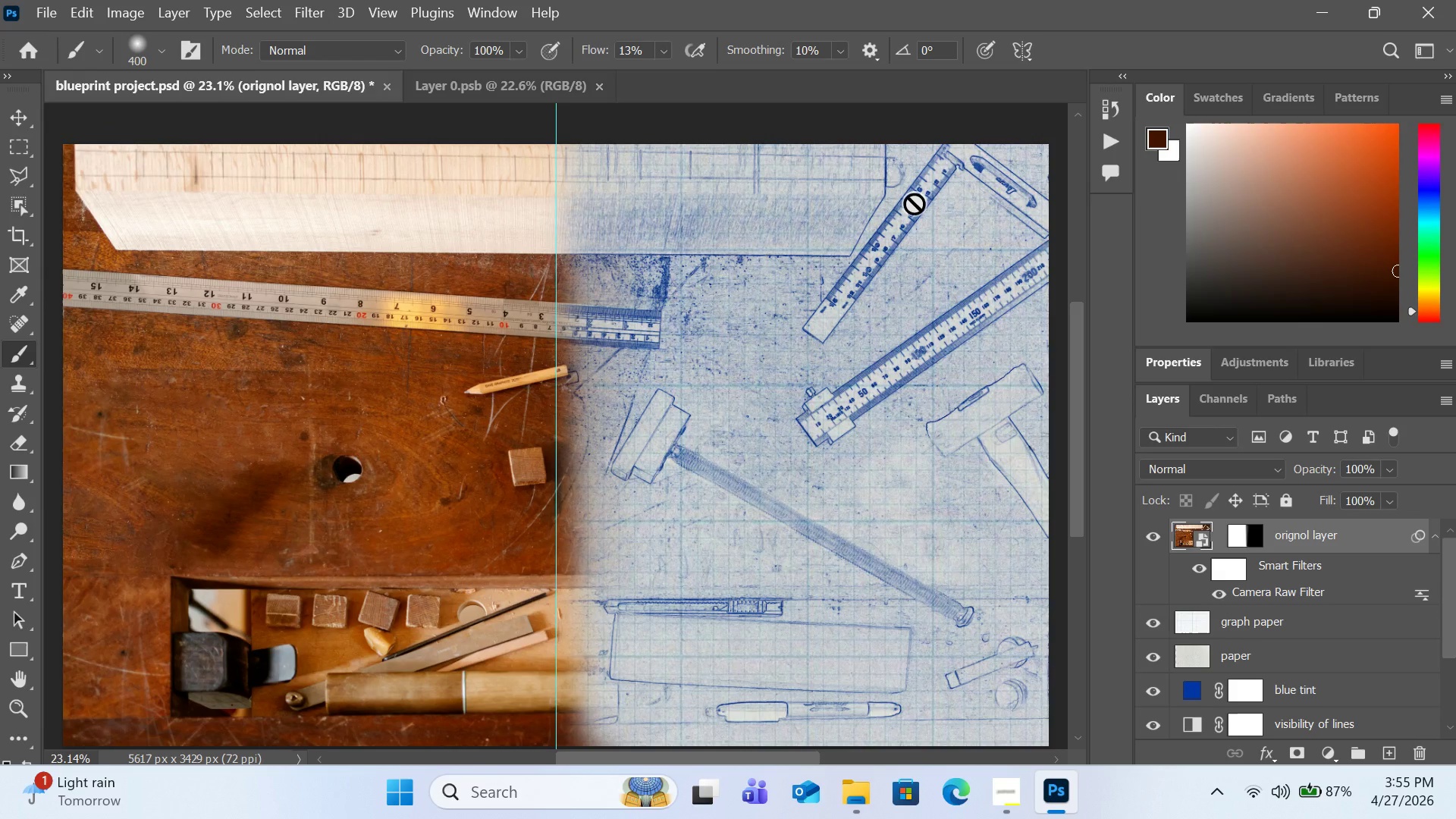 
wait(9.35)
 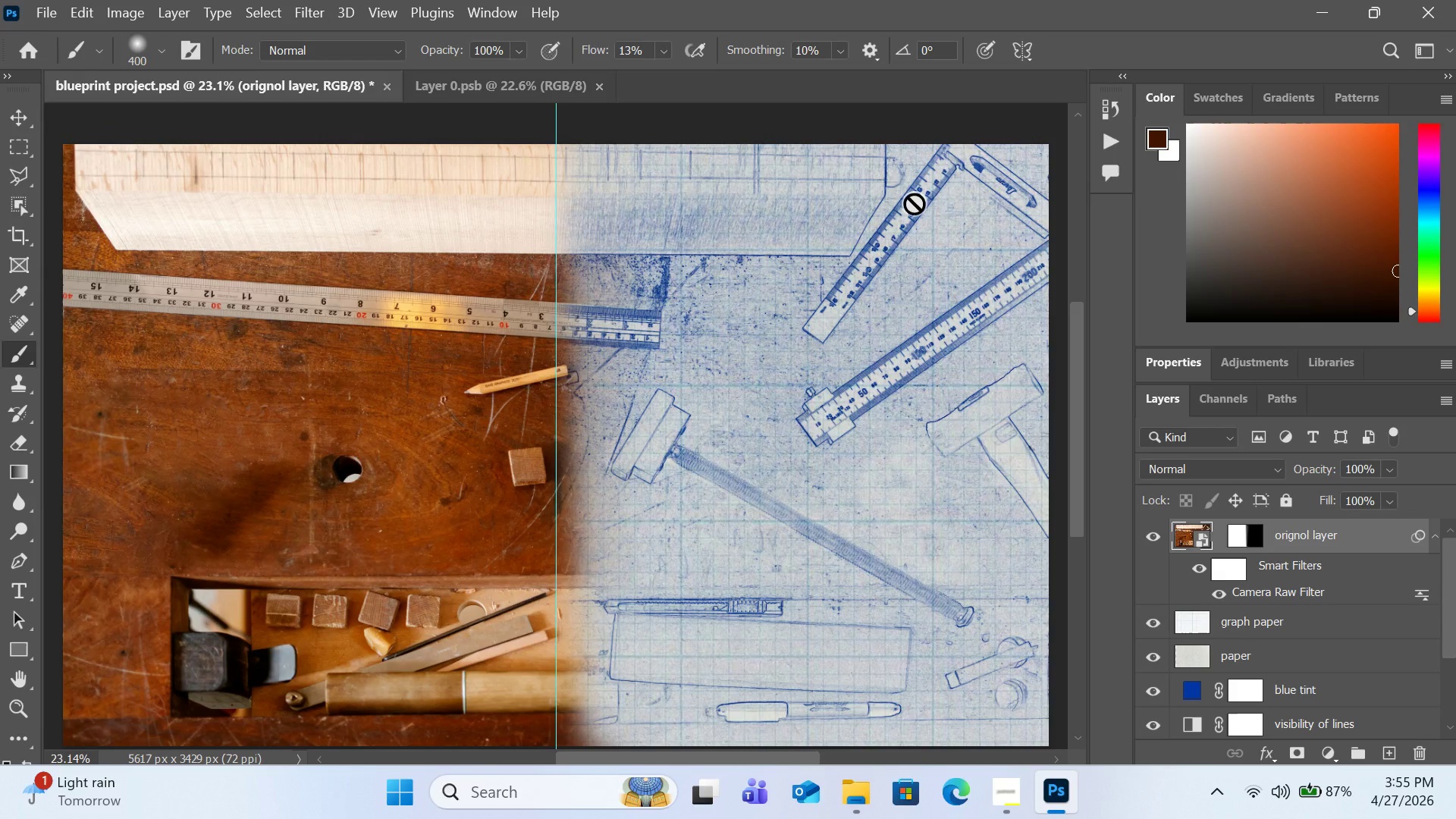 
hold_key(key=AltLeft, duration=1.88)
left_click([1219, 535])
 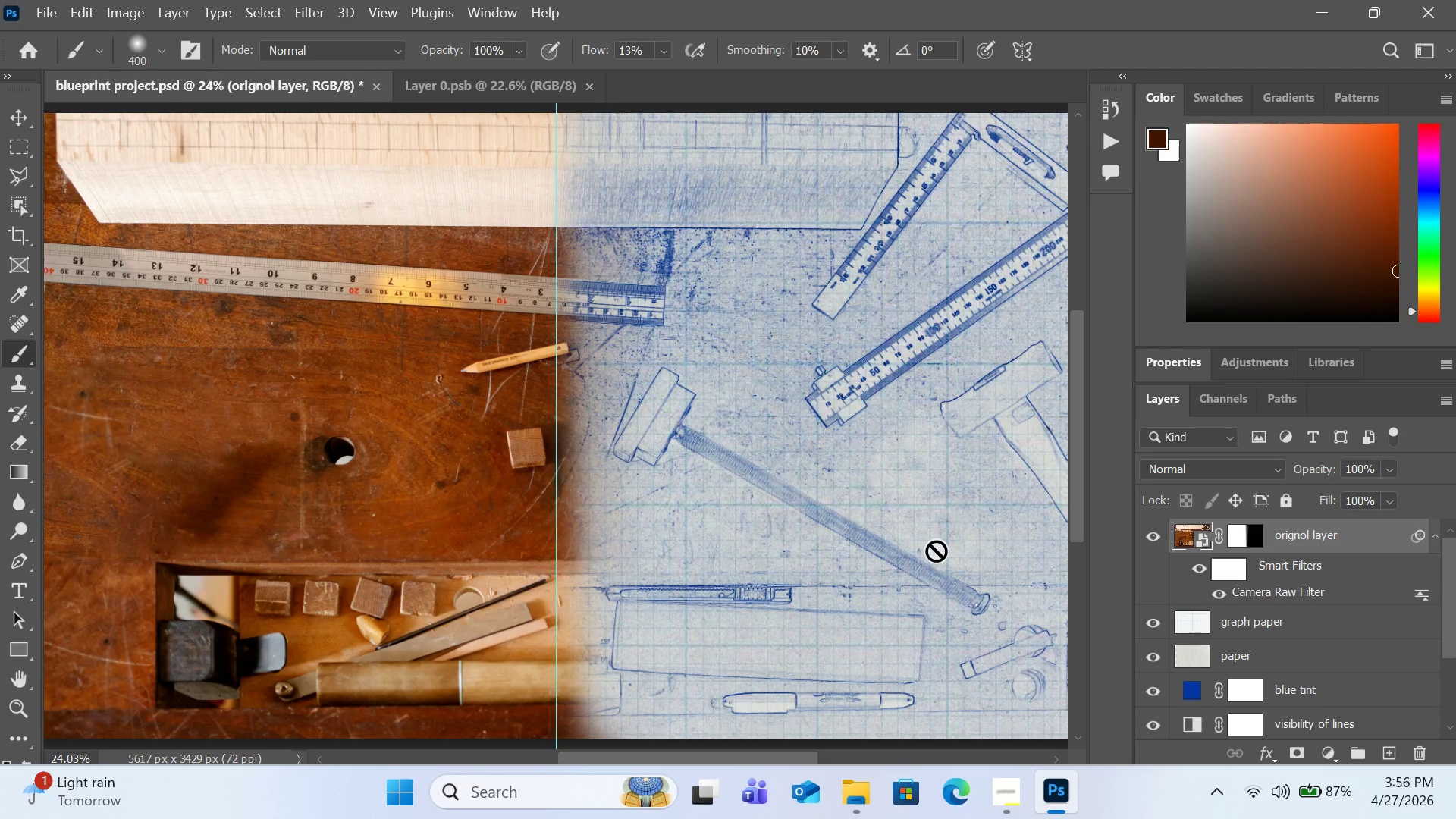 
hold_key(key=ContextMenu, duration=2.39)
 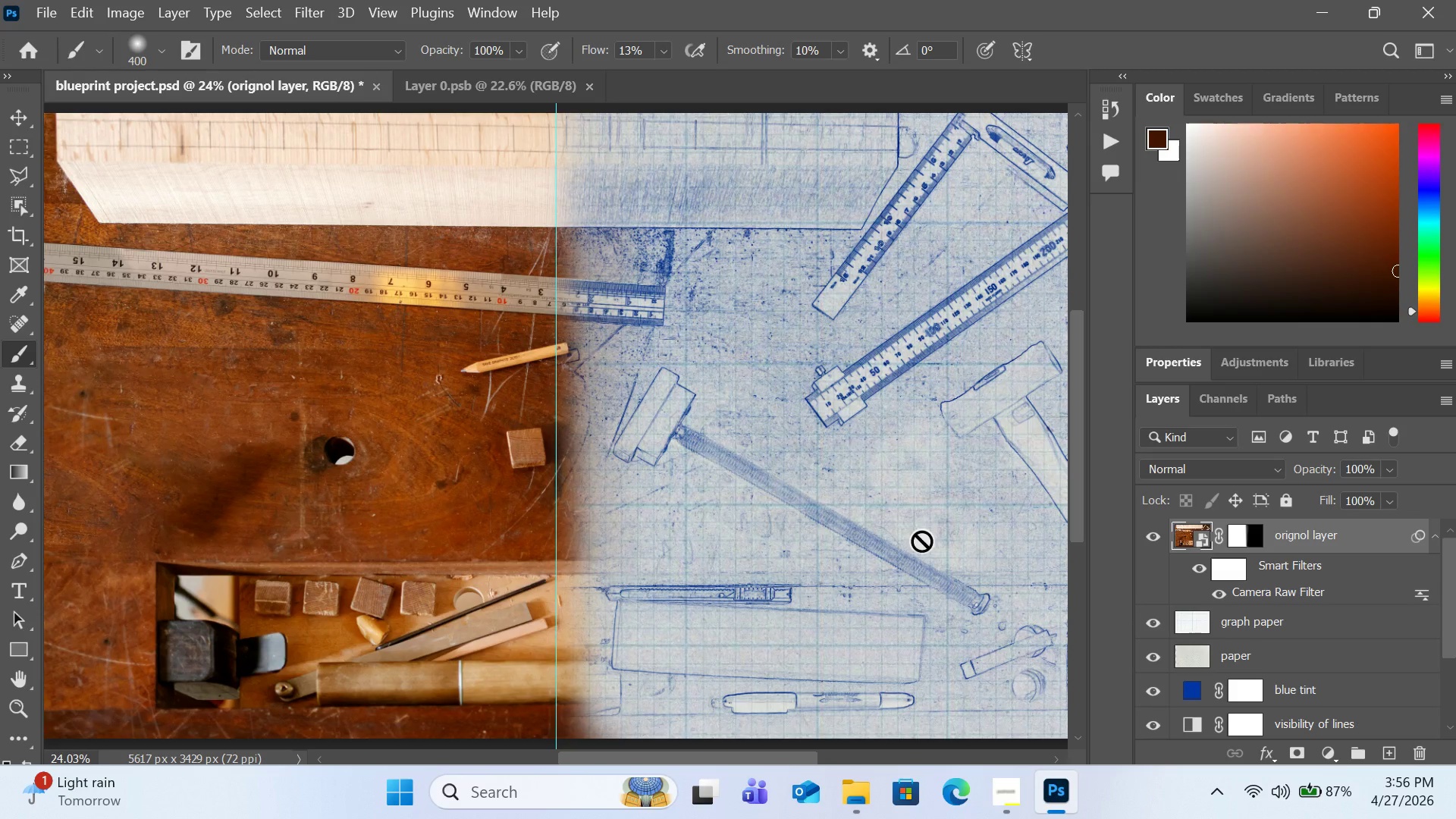 
key(Minus)
 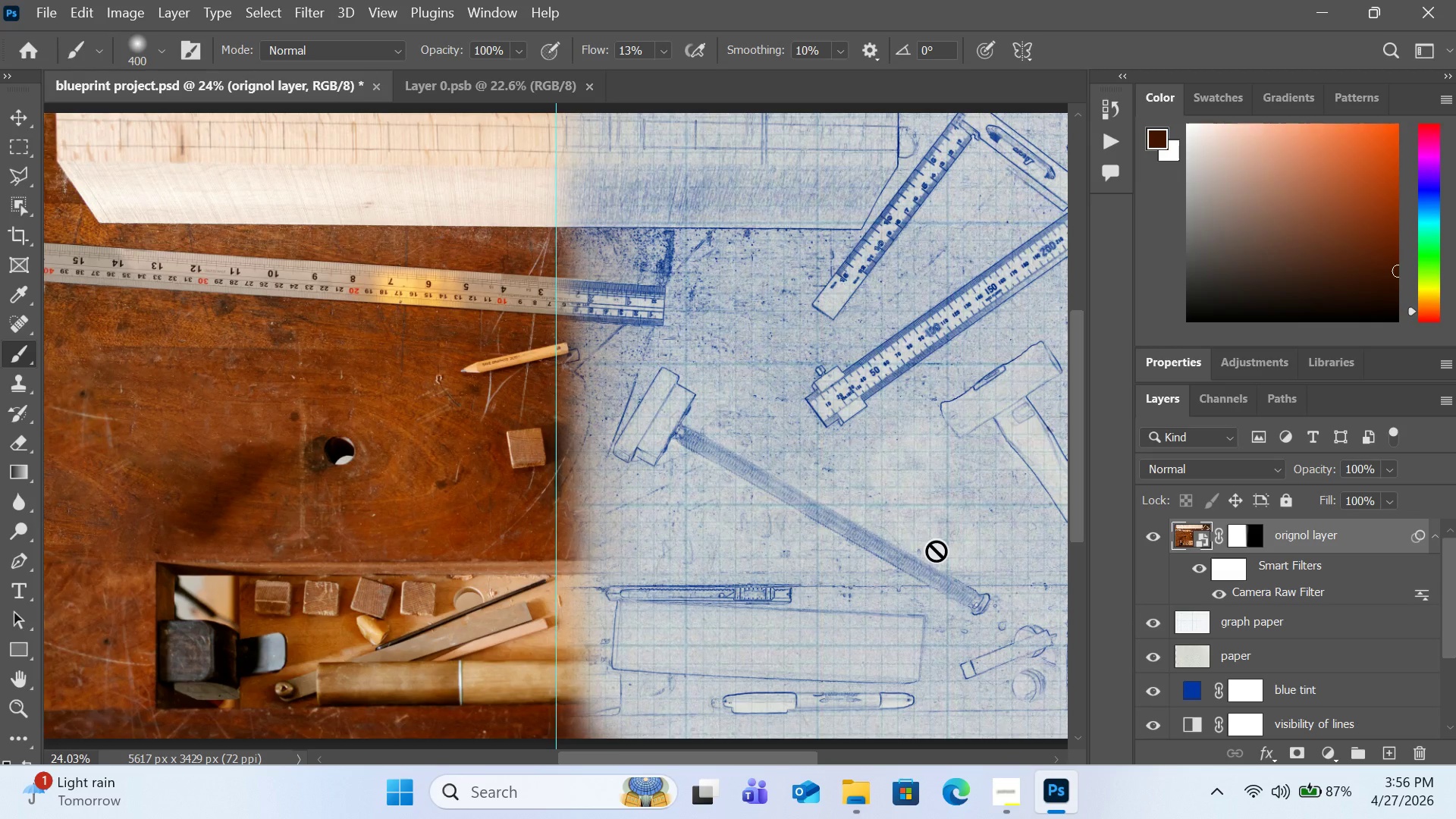 
key(0)
 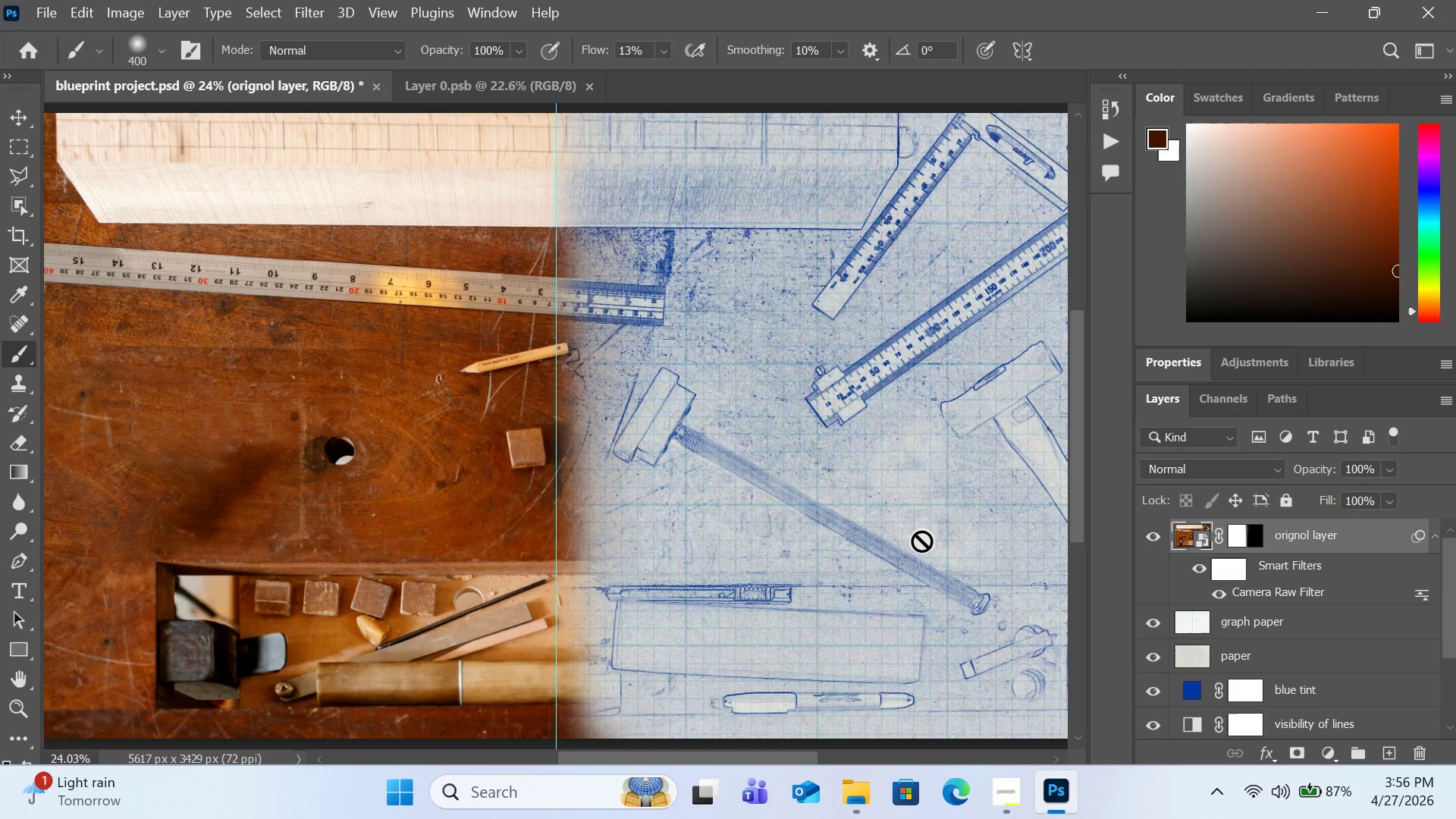 
key(Control+0)
 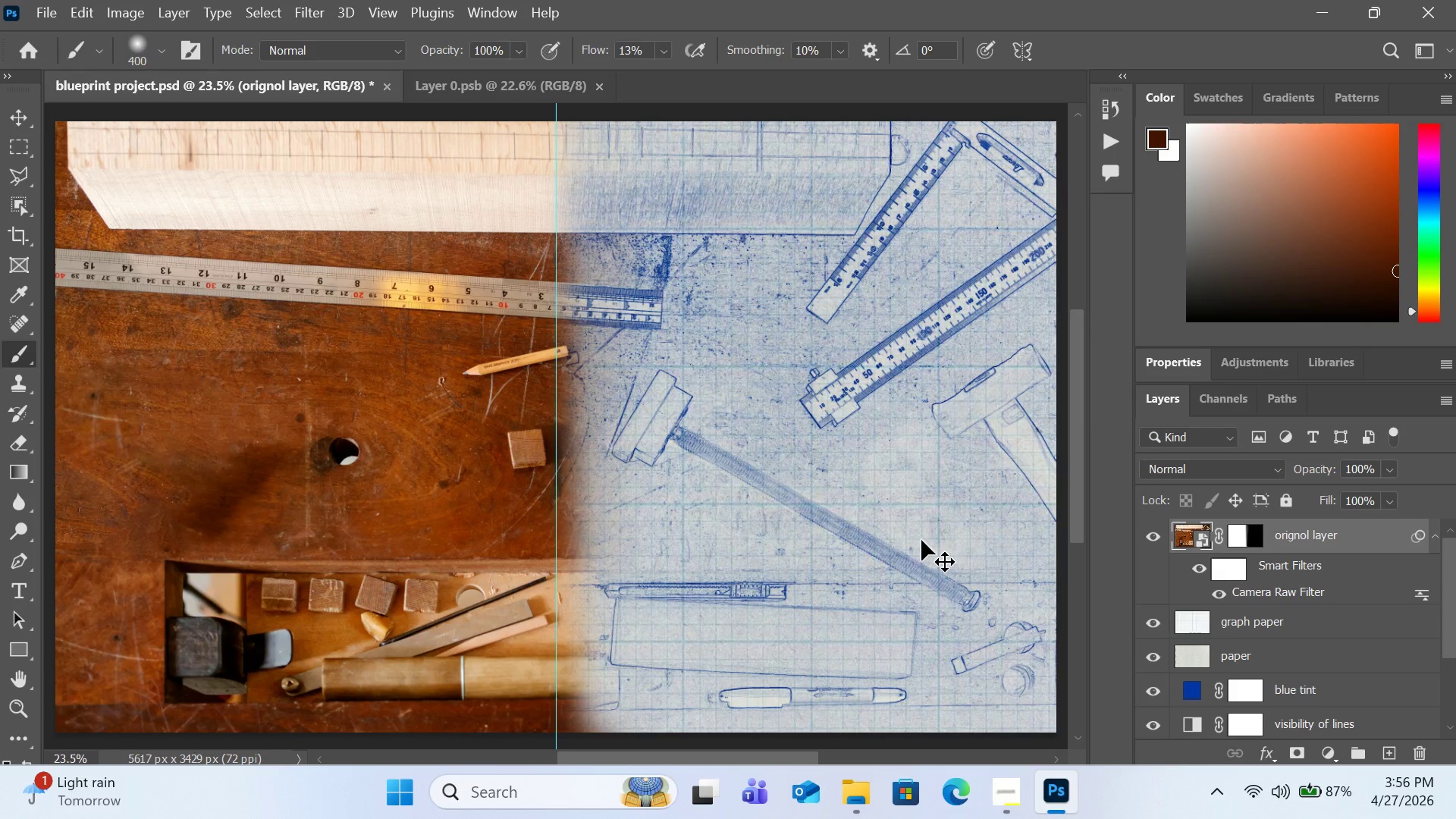 
key(Control+0)
 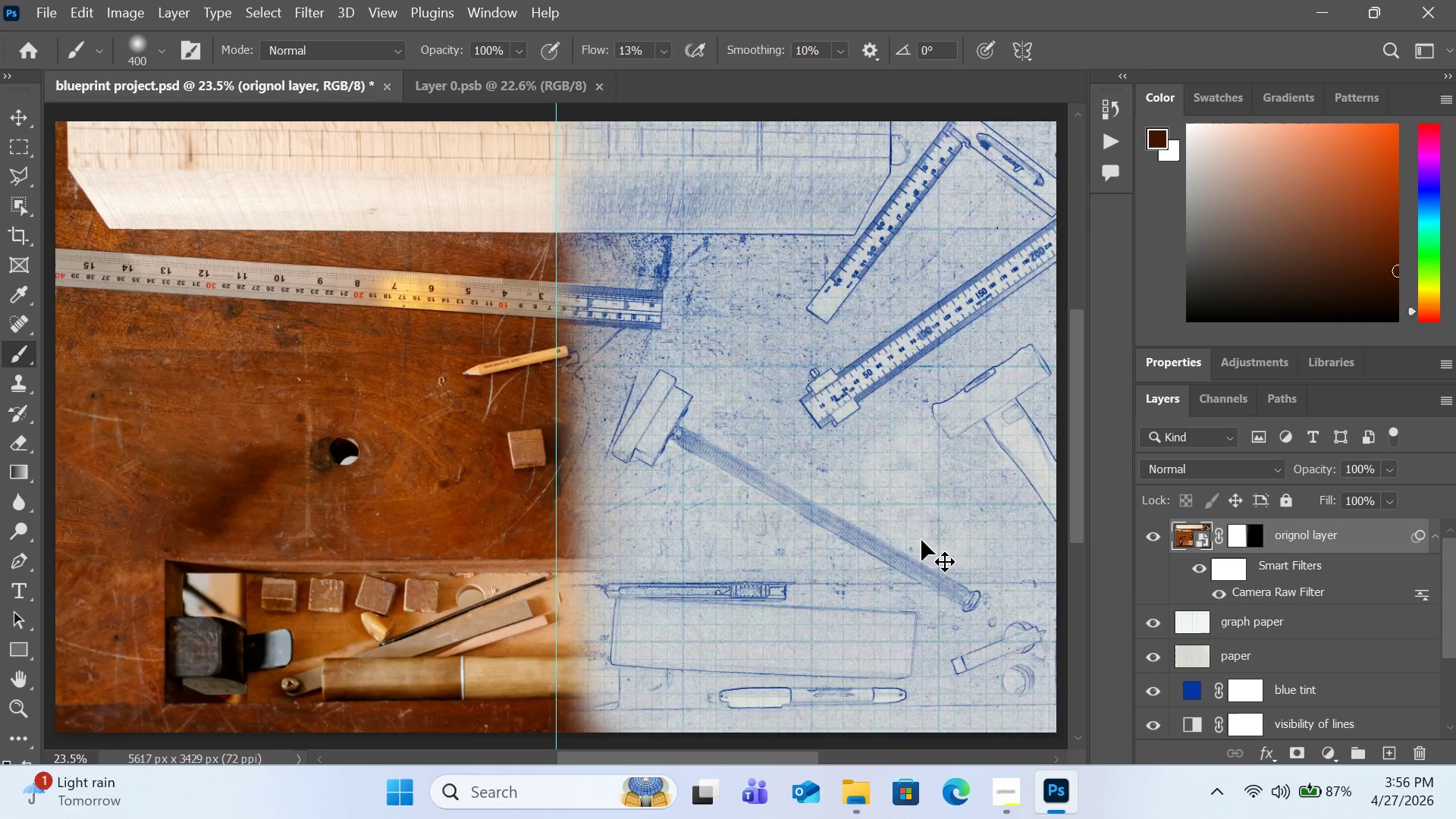 
key(Control+Minus)
 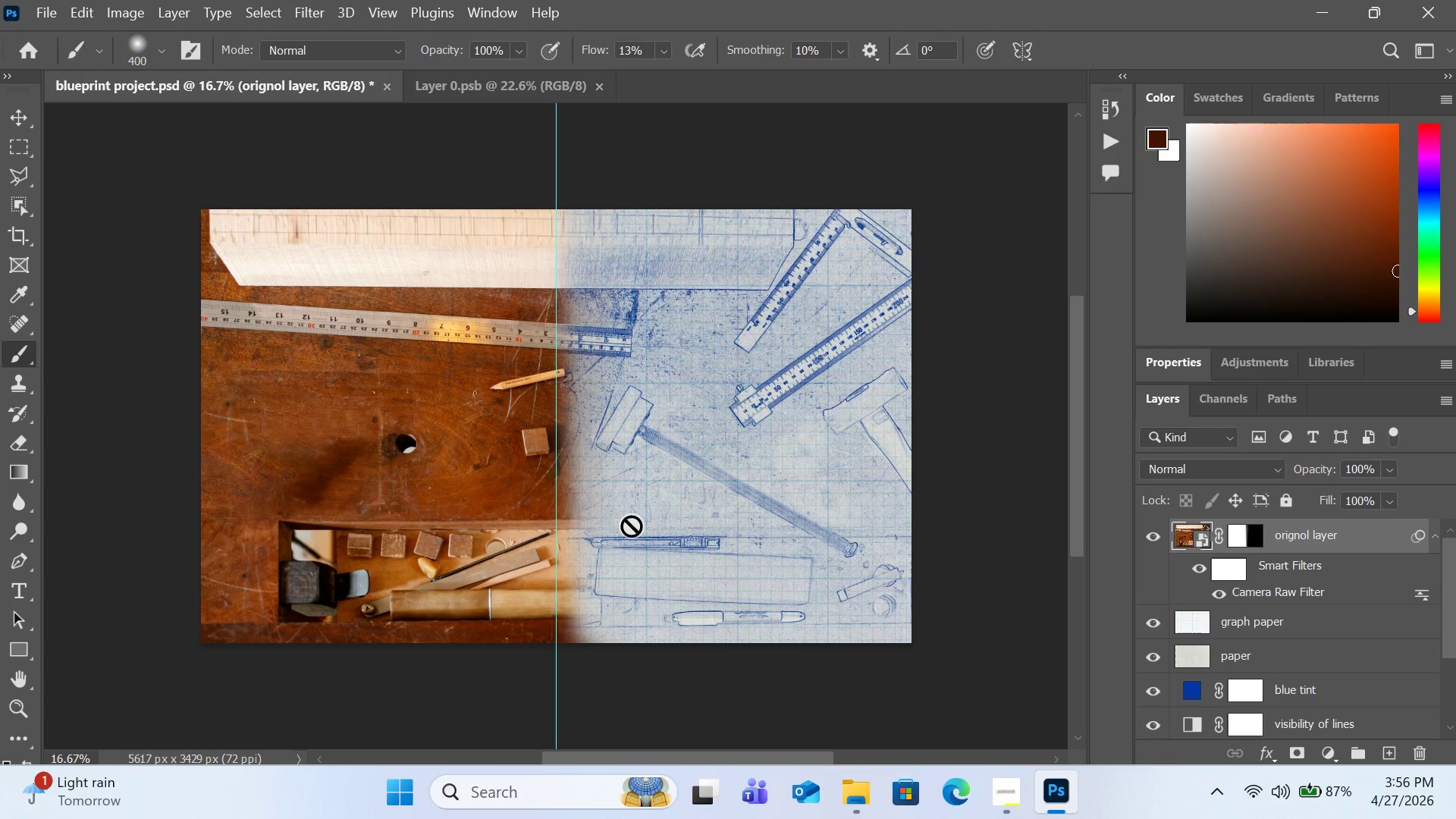 
wait(10.86)
 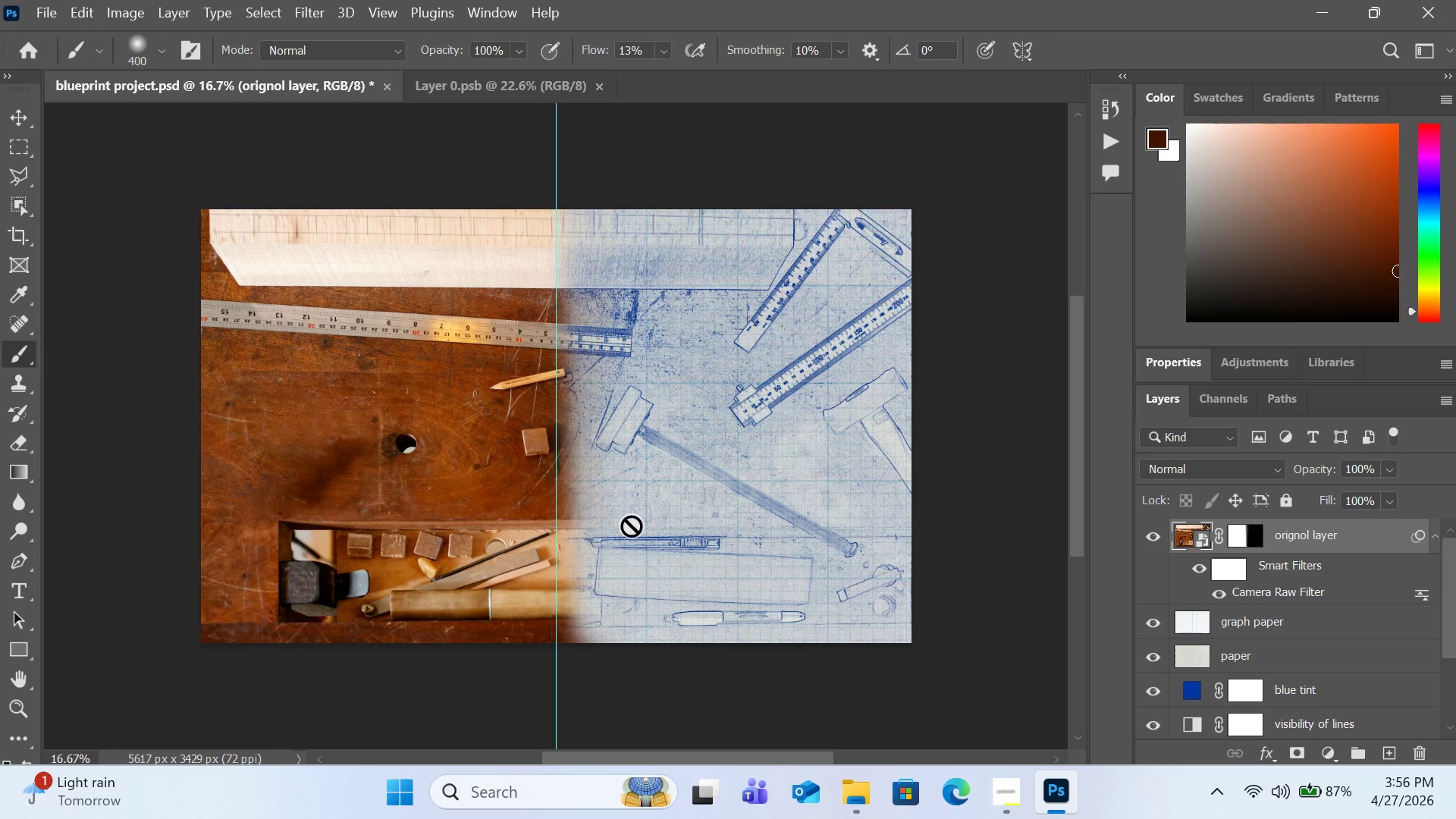 
scroll: coordinate [1209, 658], scroll_direction: down, amount: 7.0
 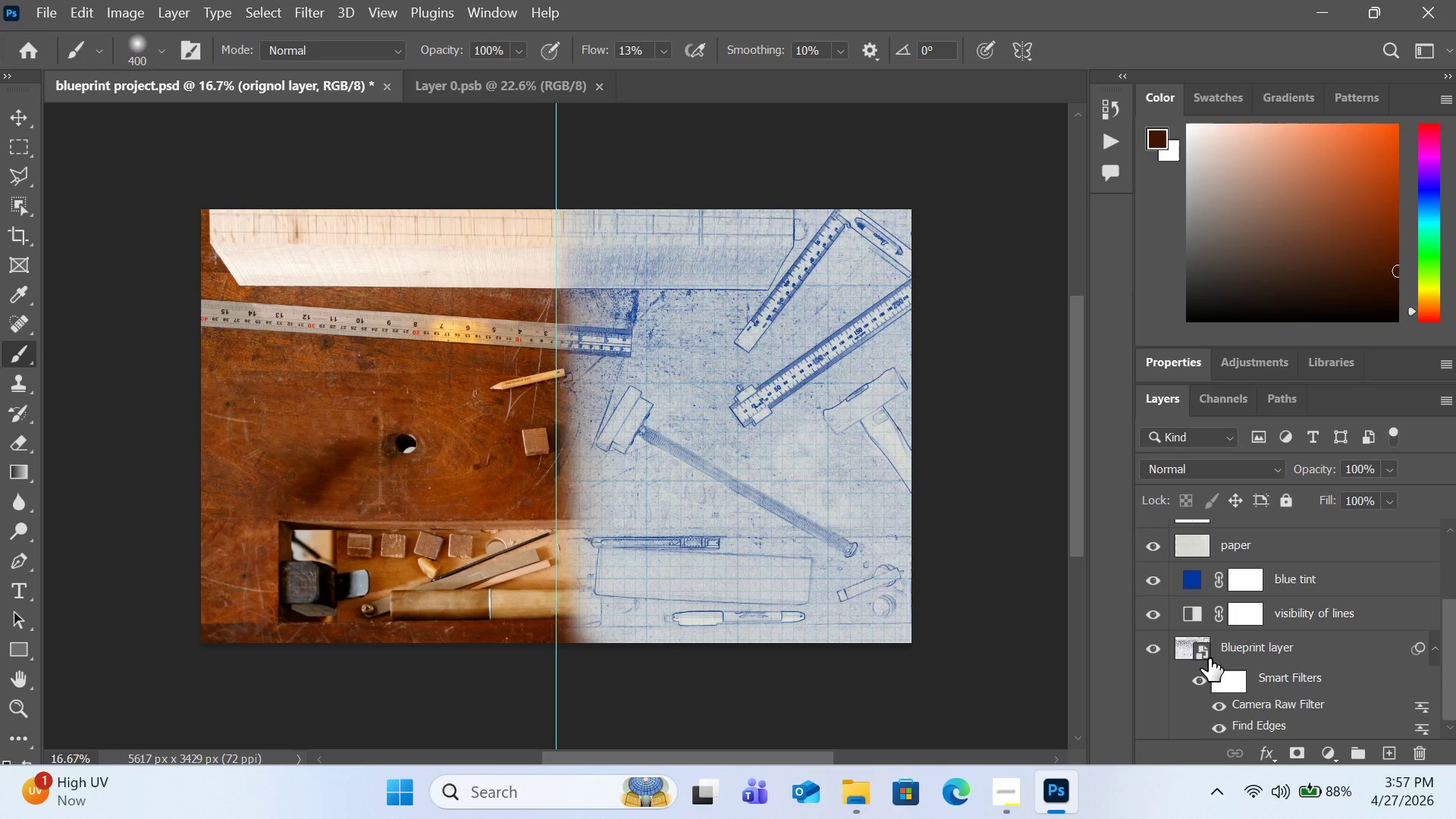 
wait(54.14)
 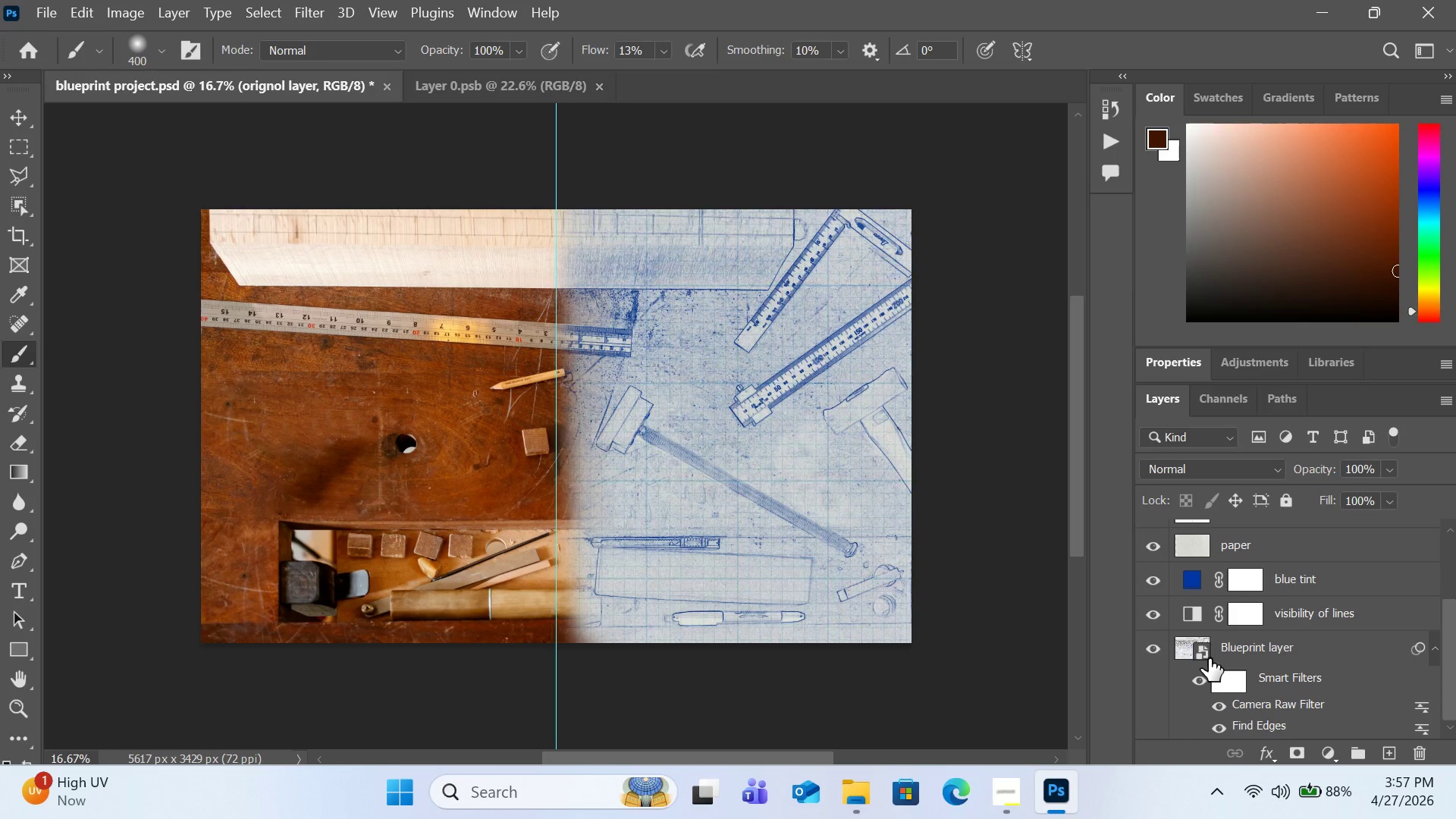 
scroll: coordinate [1257, 614], scroll_direction: up, amount: 4.0
 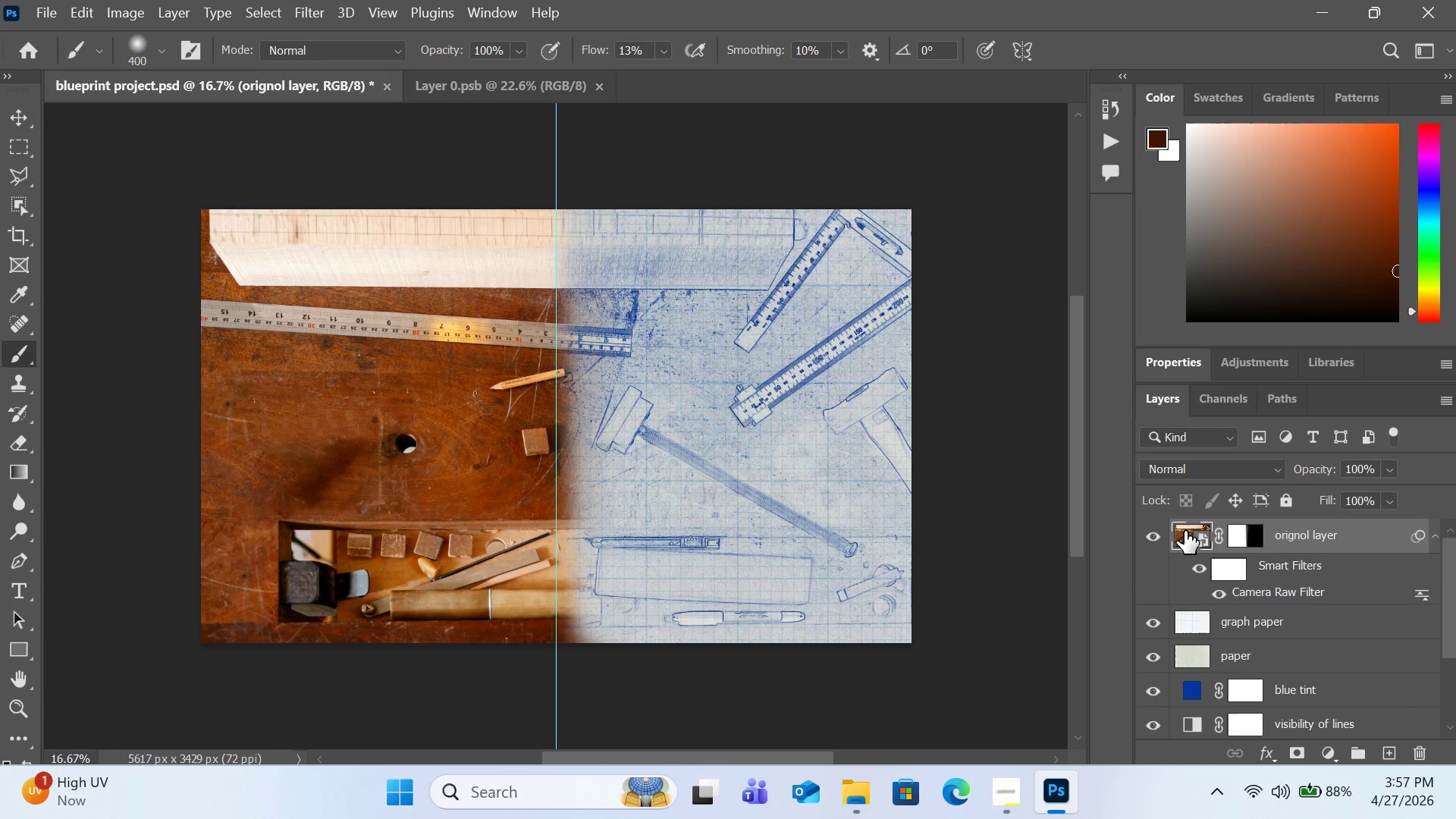 
left_click([1185, 531])
 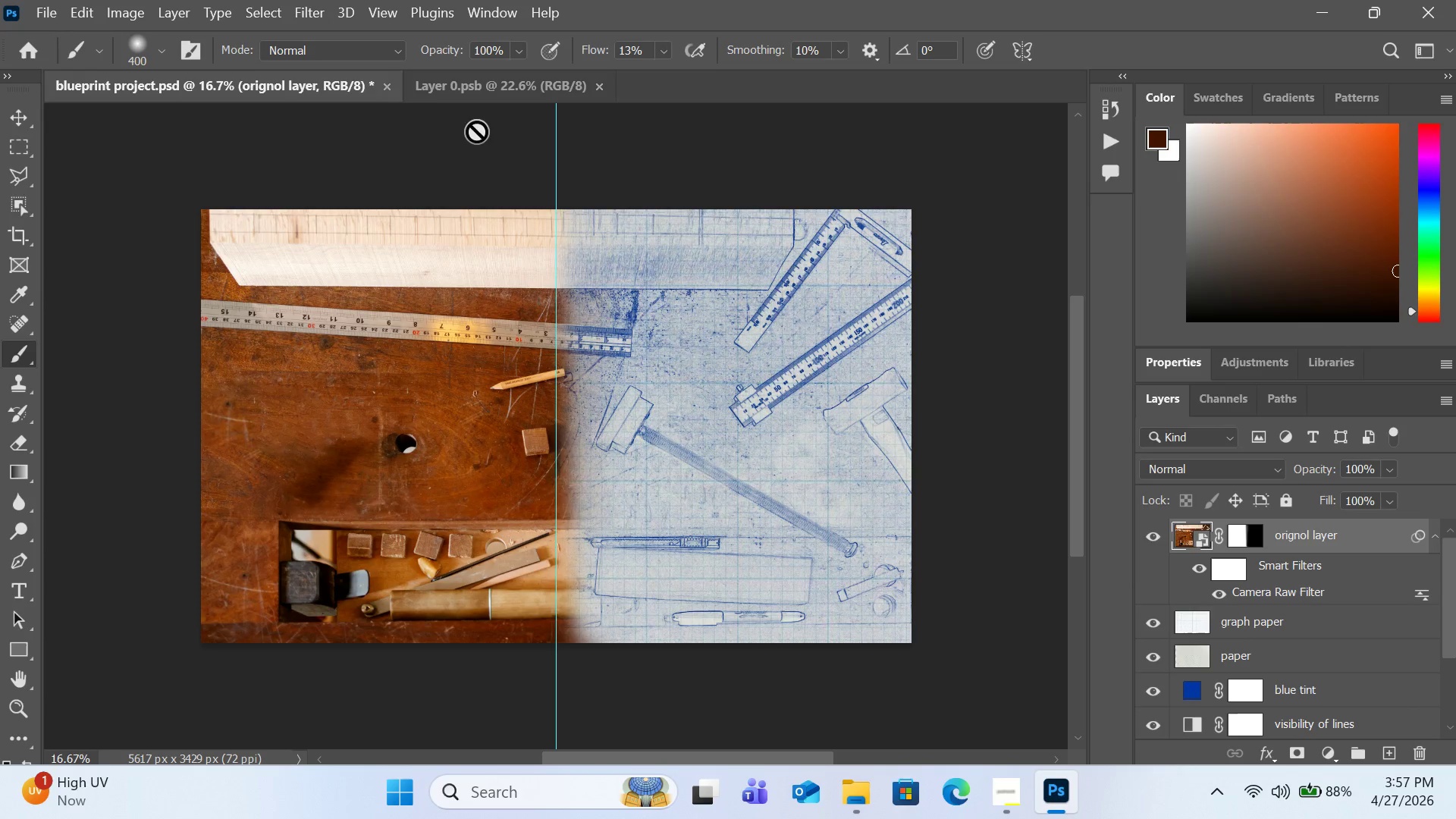 
left_click([313, 23])
 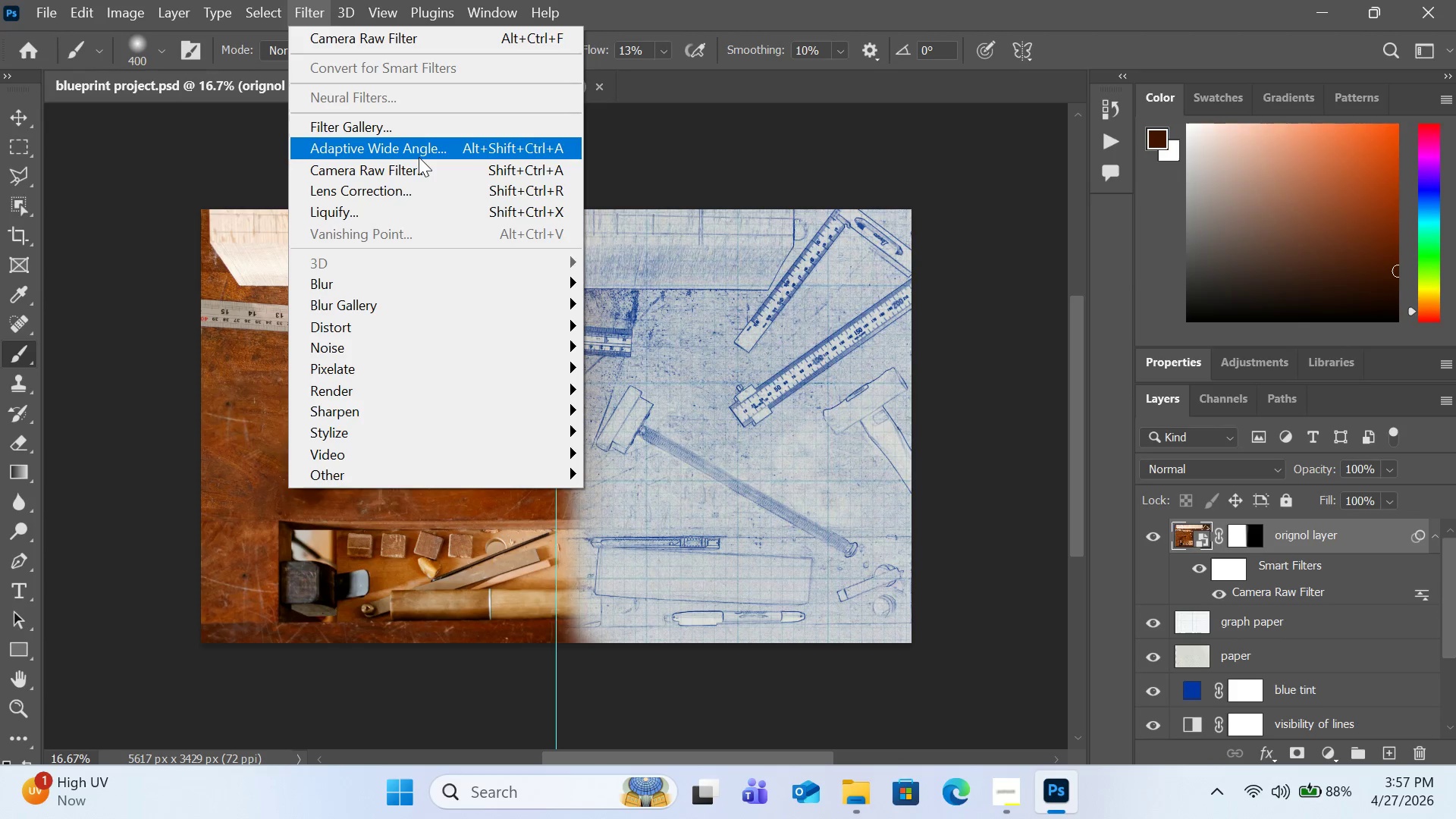 
left_click([423, 174])
 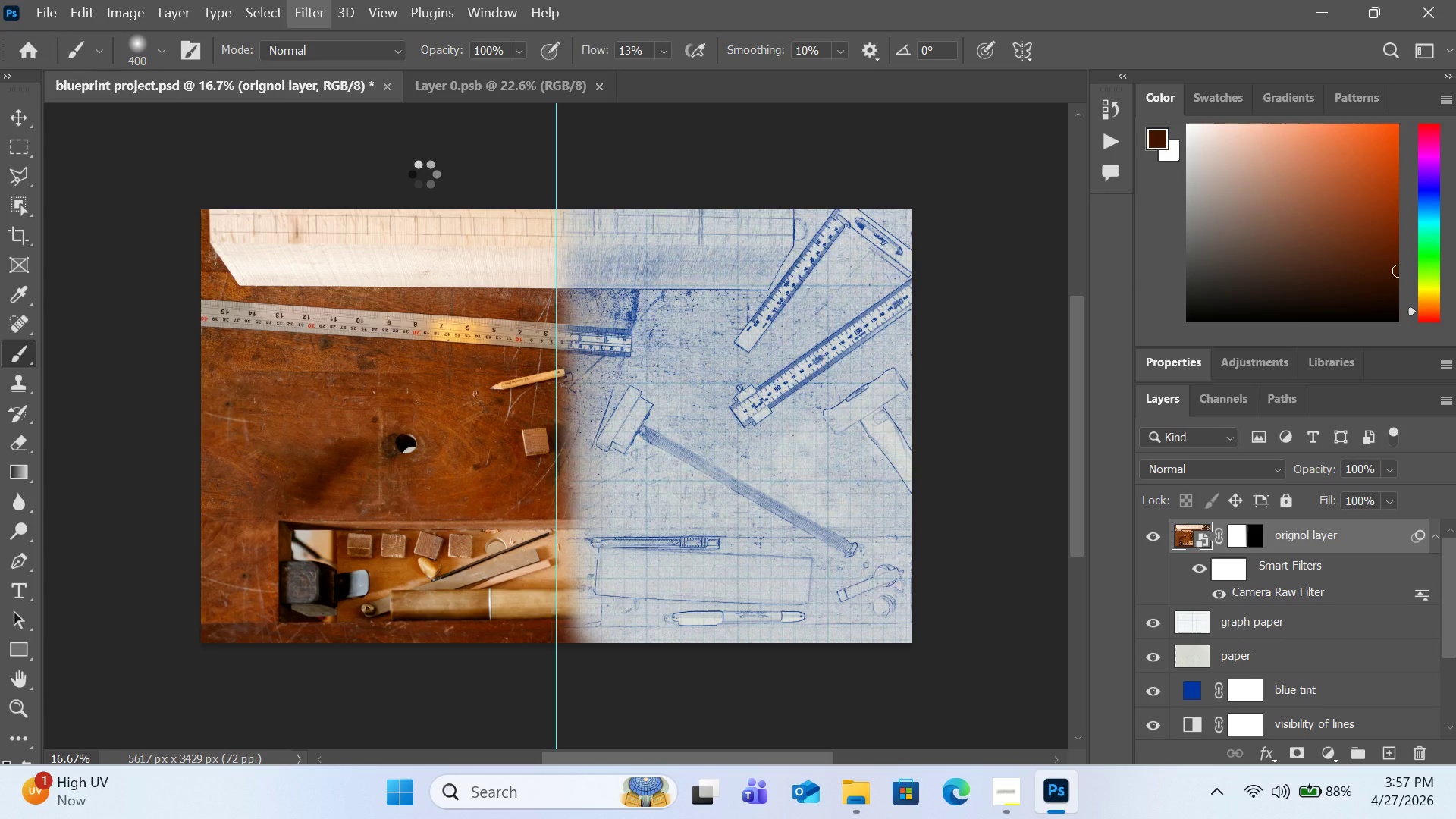 
wait(9.36)
 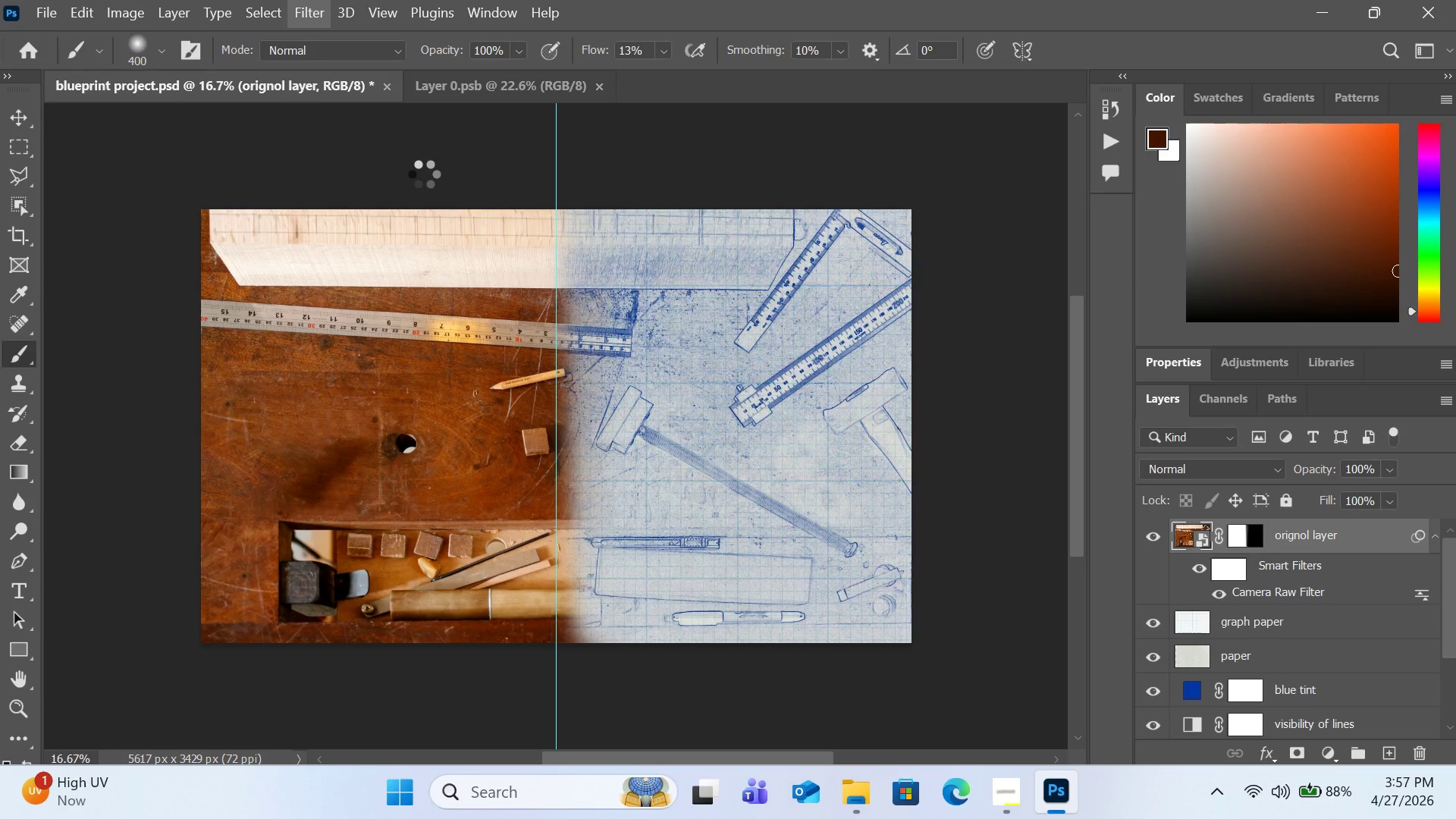 
left_click([1043, 340])
 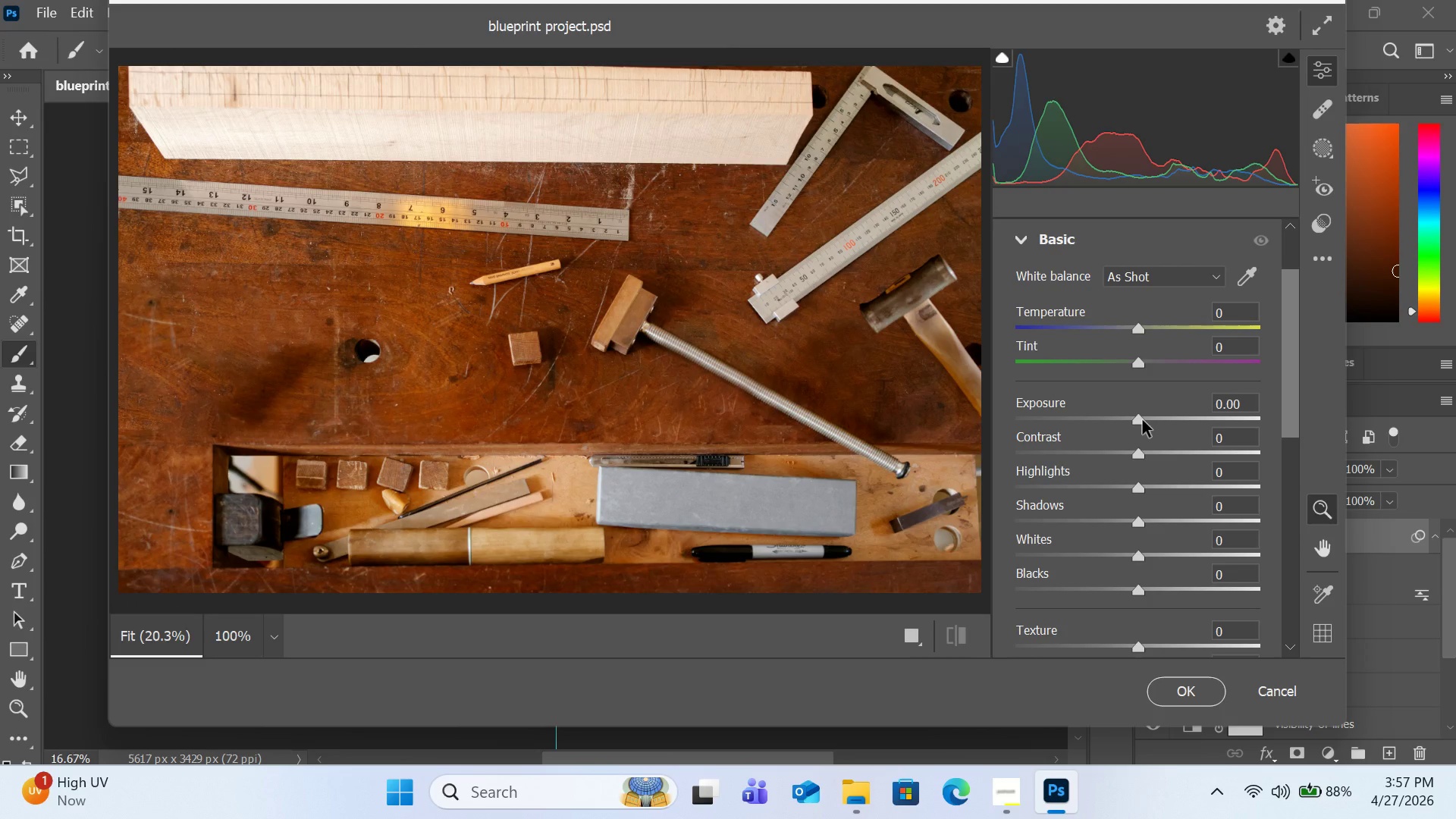 
left_click_drag(start_coordinate=[1142, 419], to_coordinate=[1149, 421])
 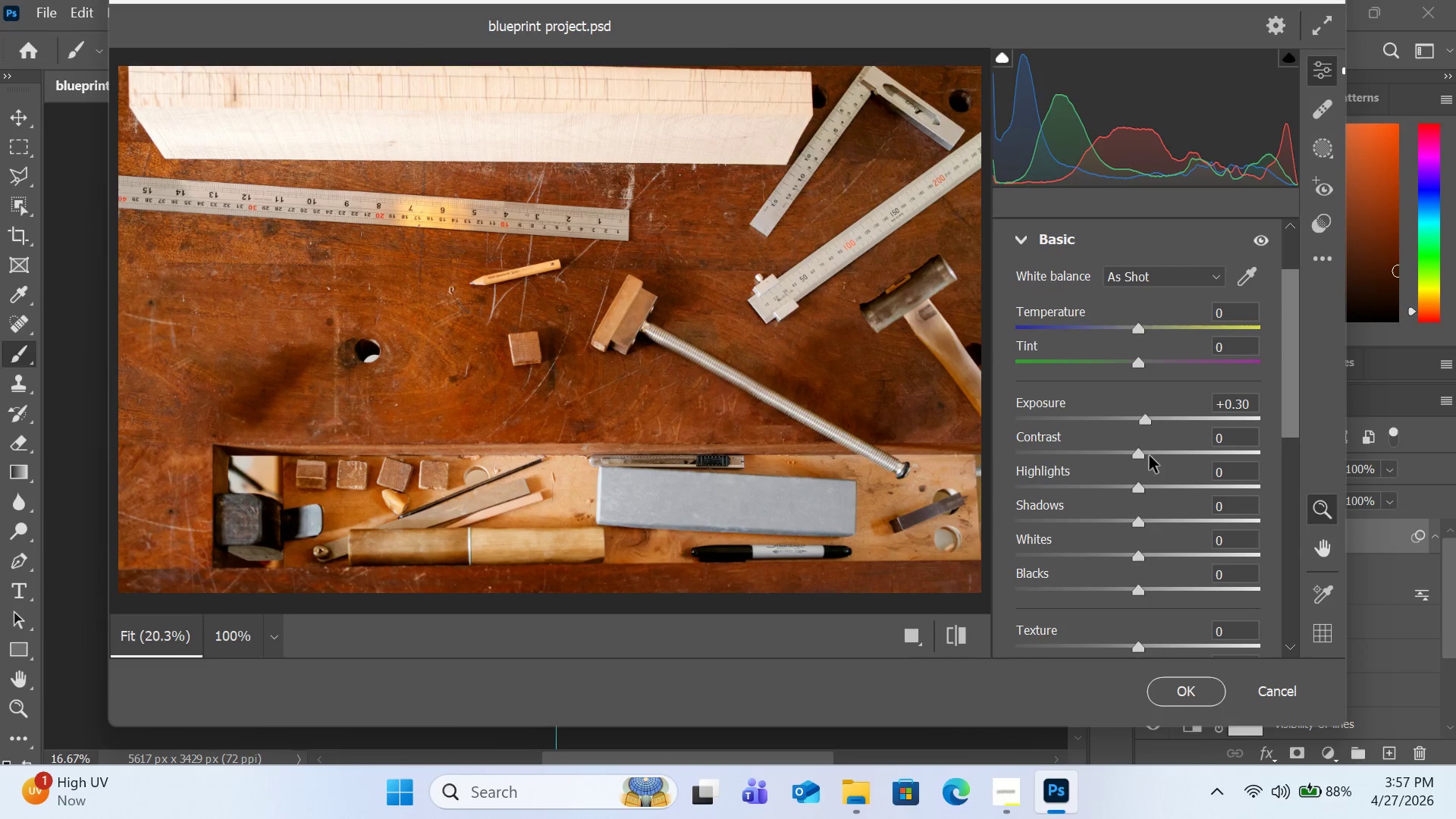 
wait(7.17)
 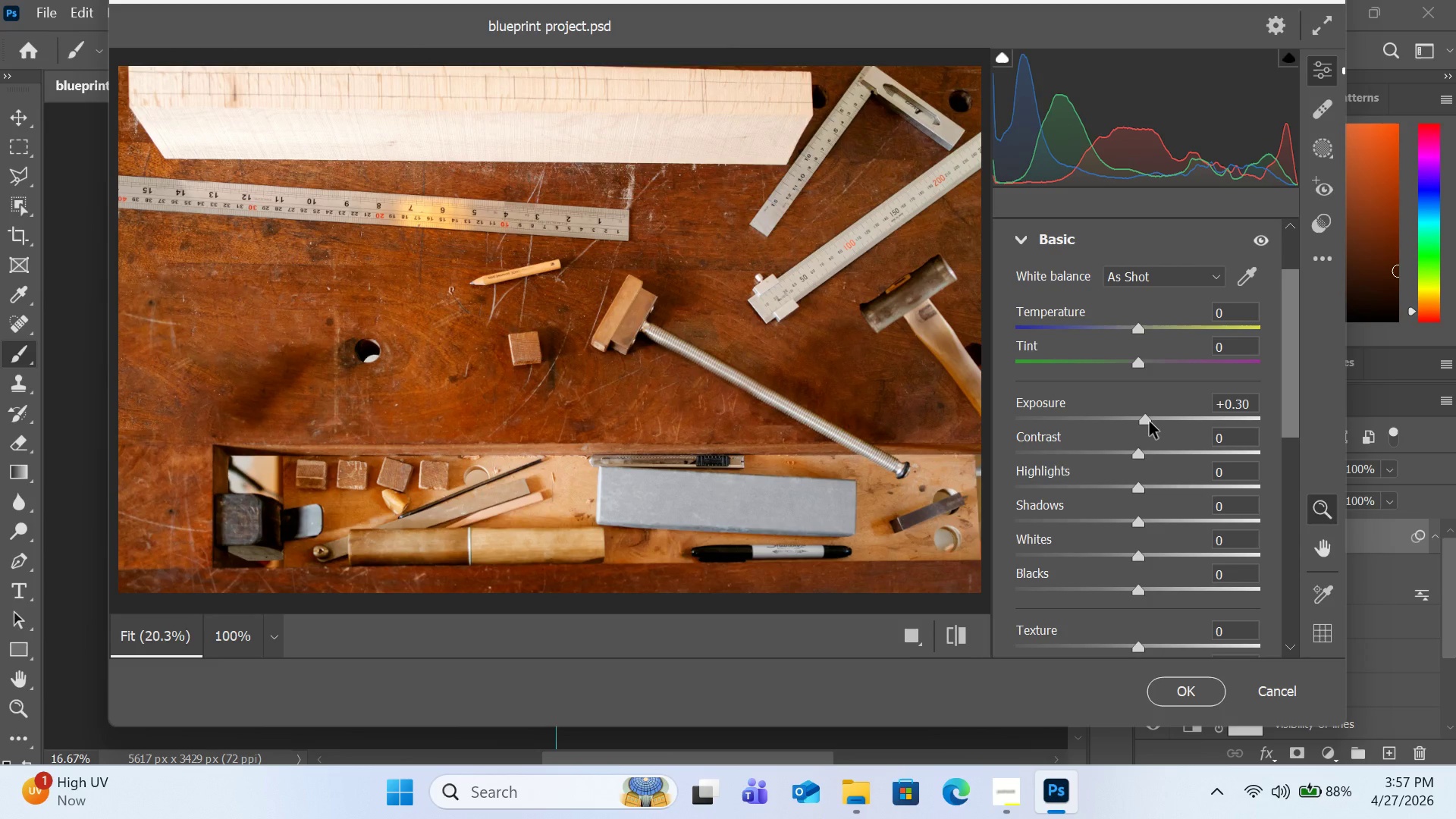 
left_click_drag(start_coordinate=[1137, 456], to_coordinate=[1162, 456])
 